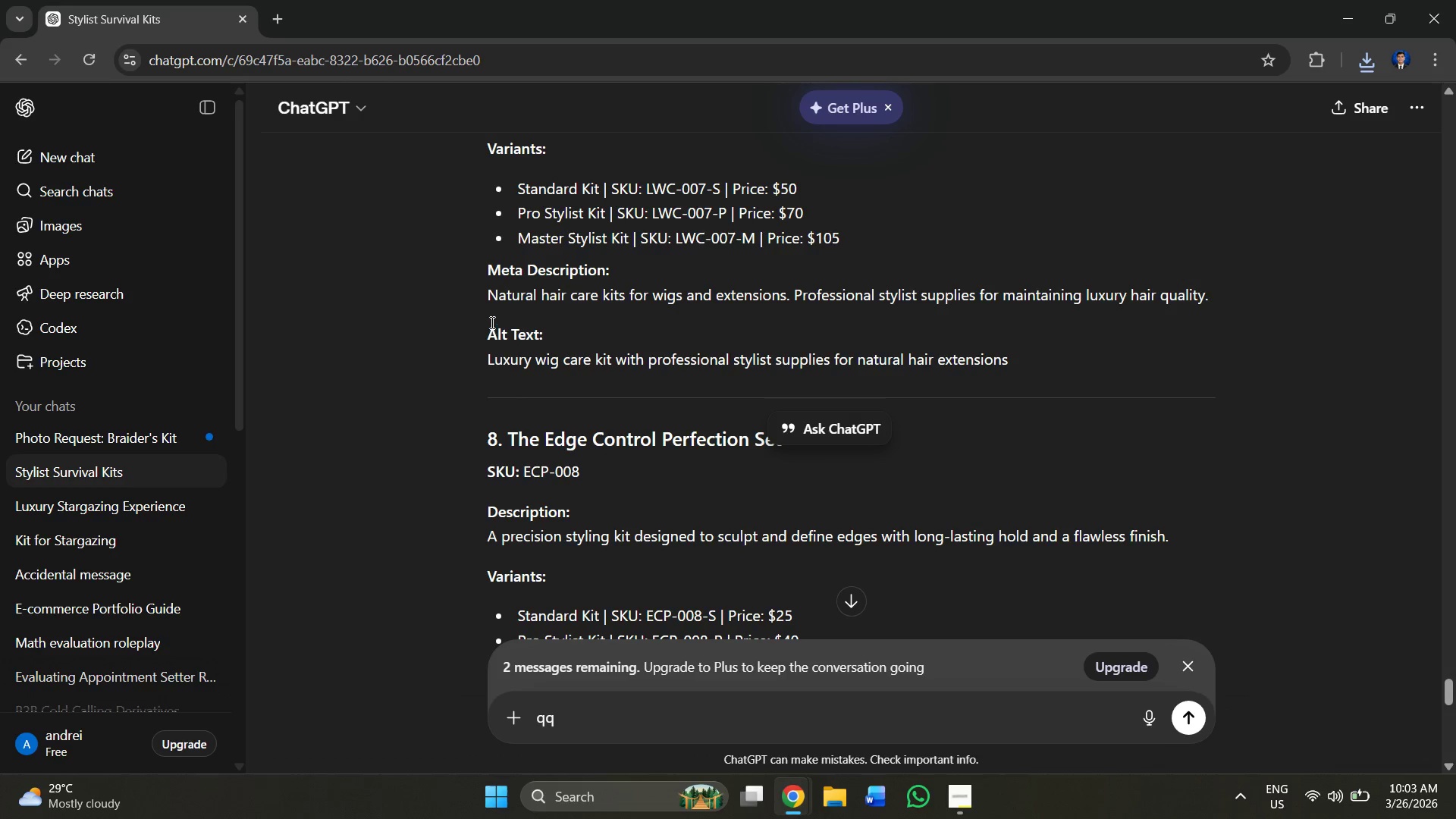 
left_click_drag(start_coordinate=[485, 300], to_coordinate=[1228, 300])
 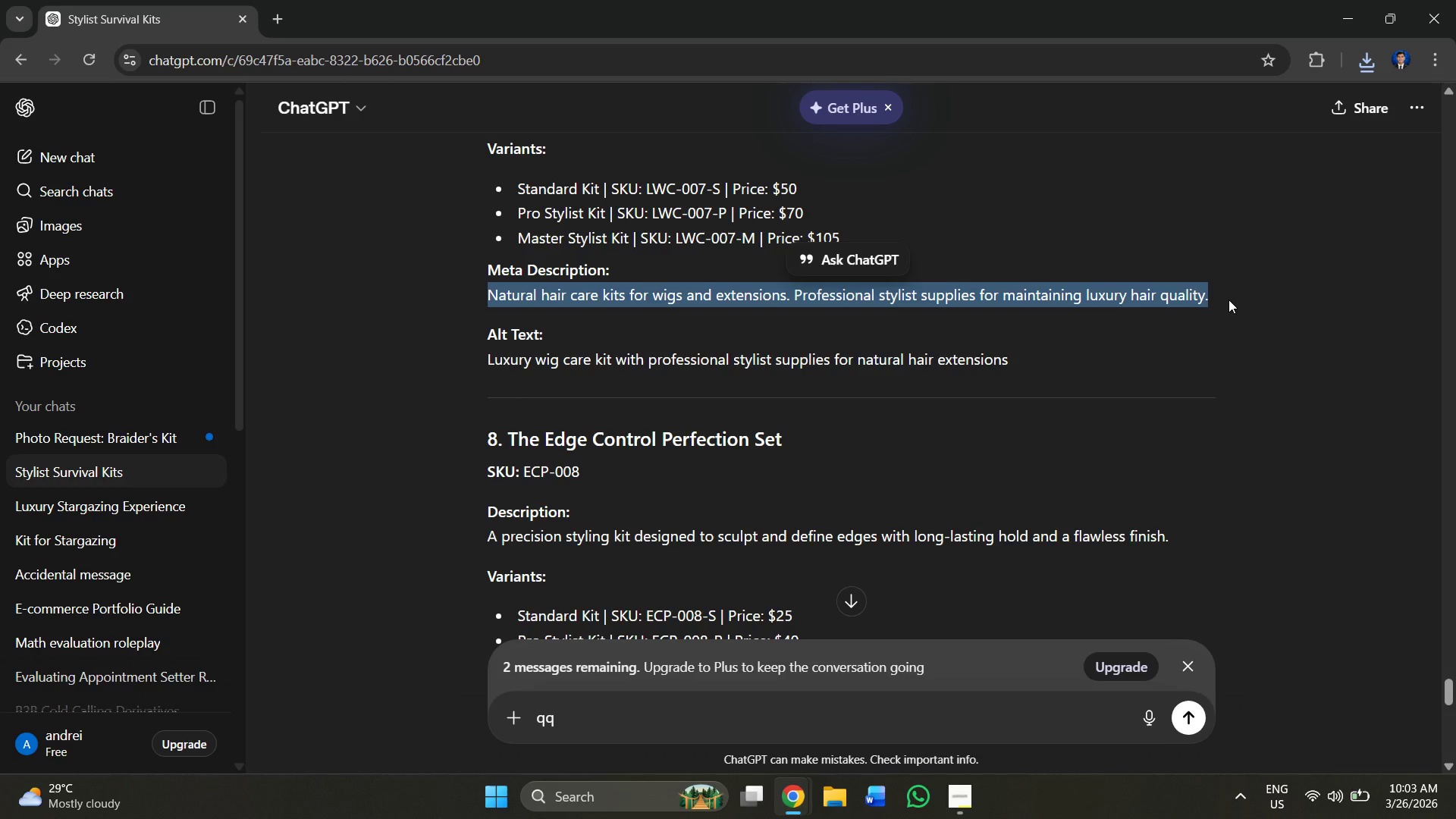 
key(Control+C)
 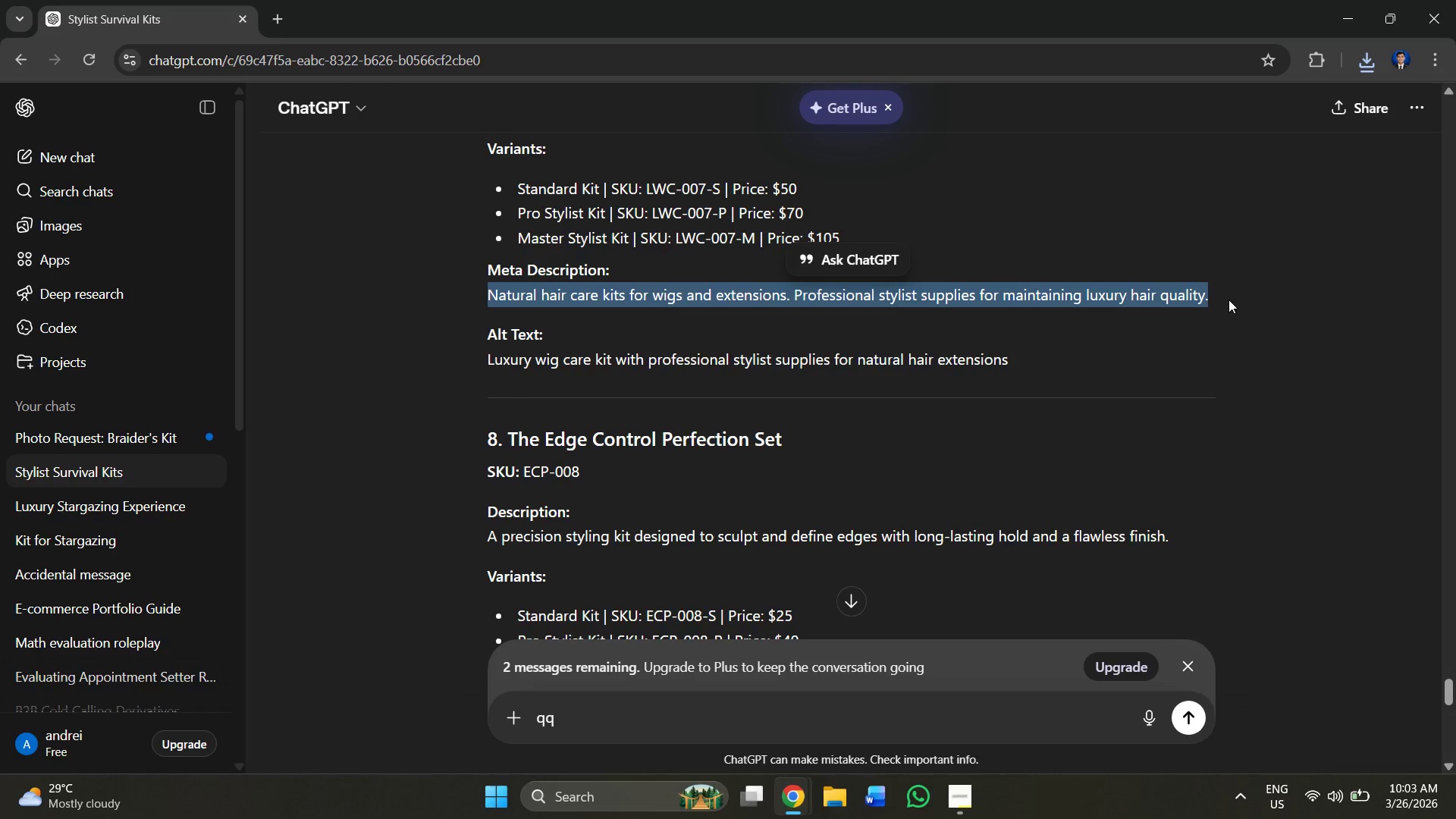 
key(Alt+AltLeft)
 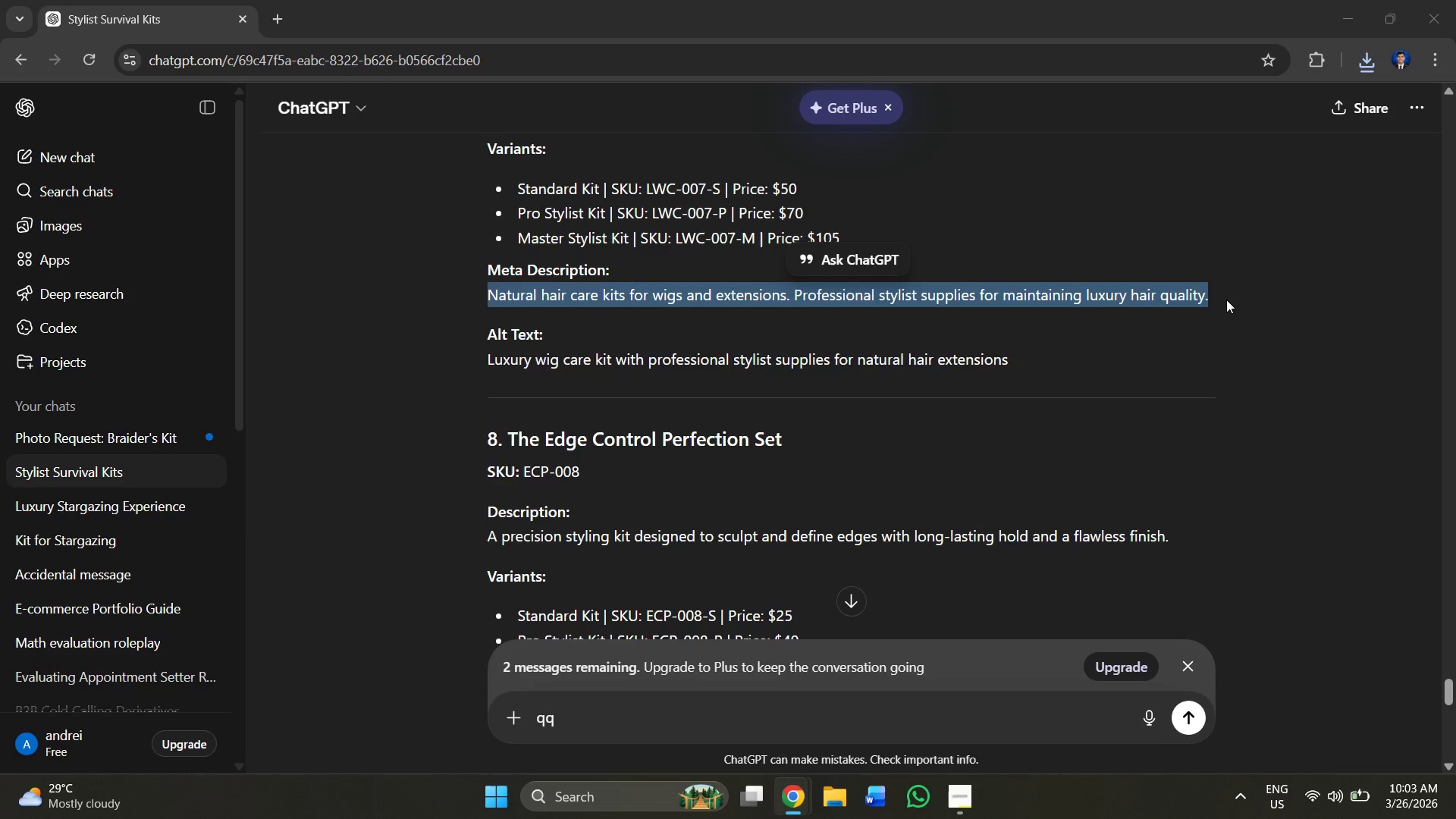 
key(Alt+Tab)
 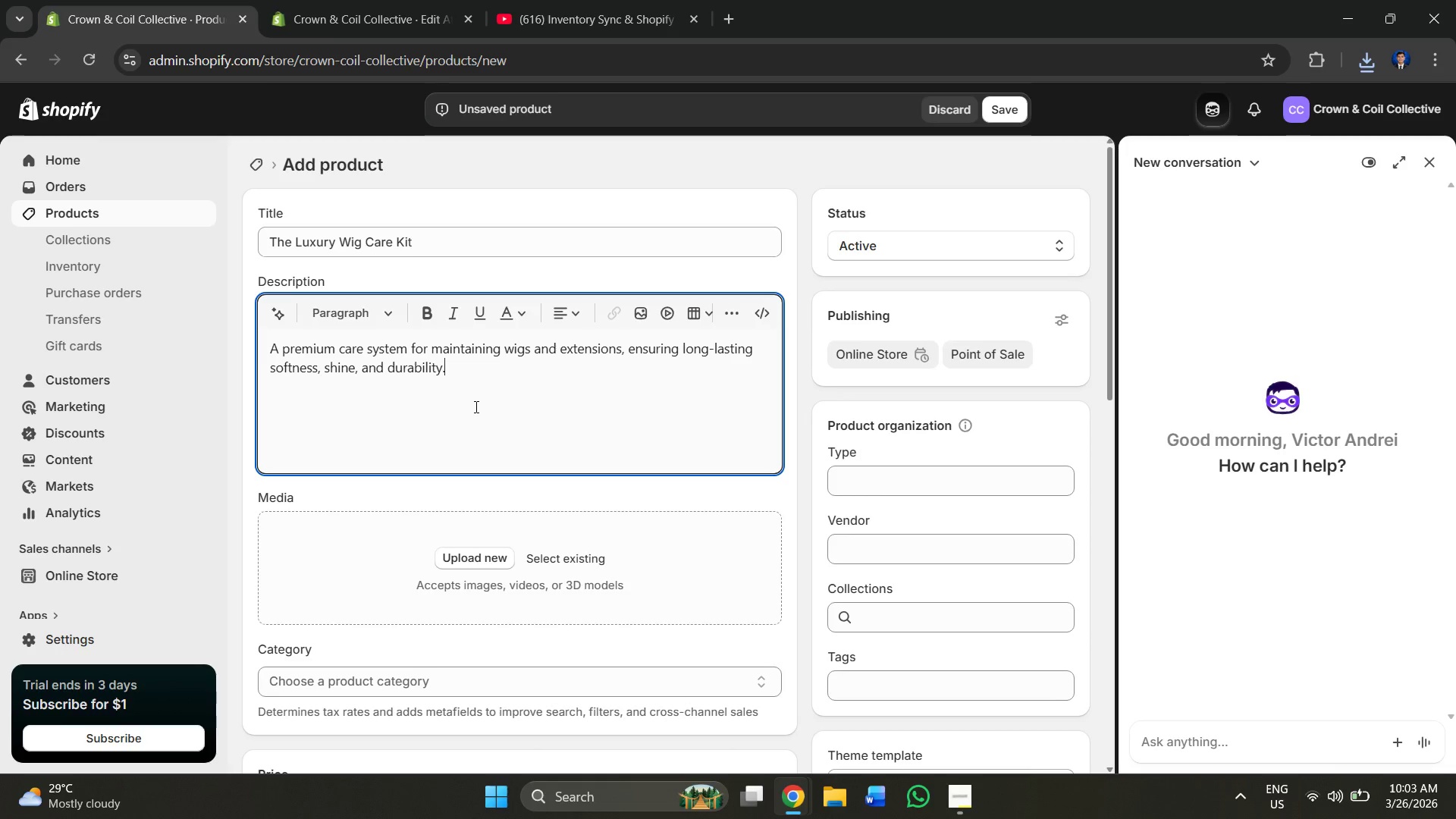 
key(Enter)
 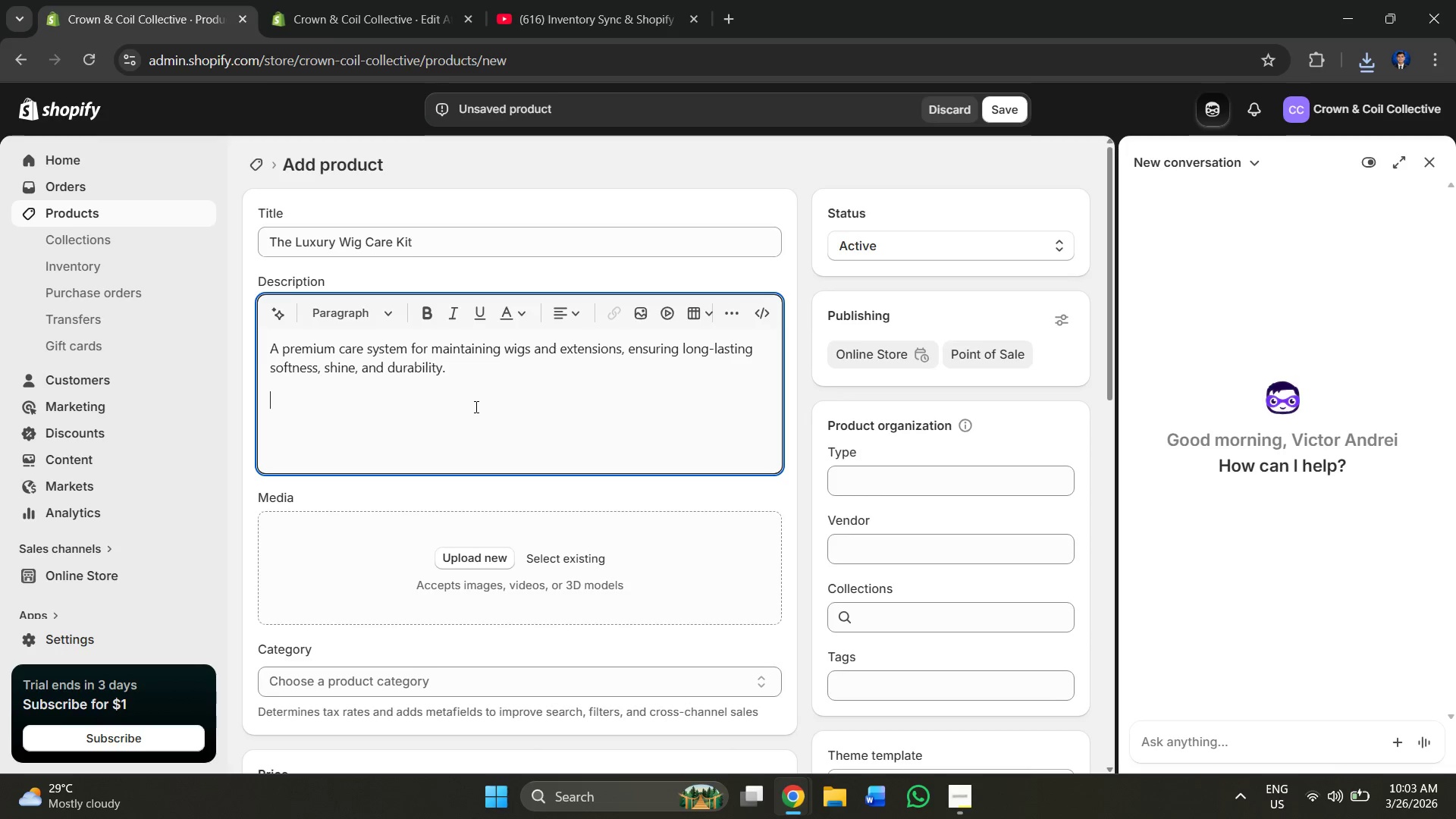 
key(Enter)
 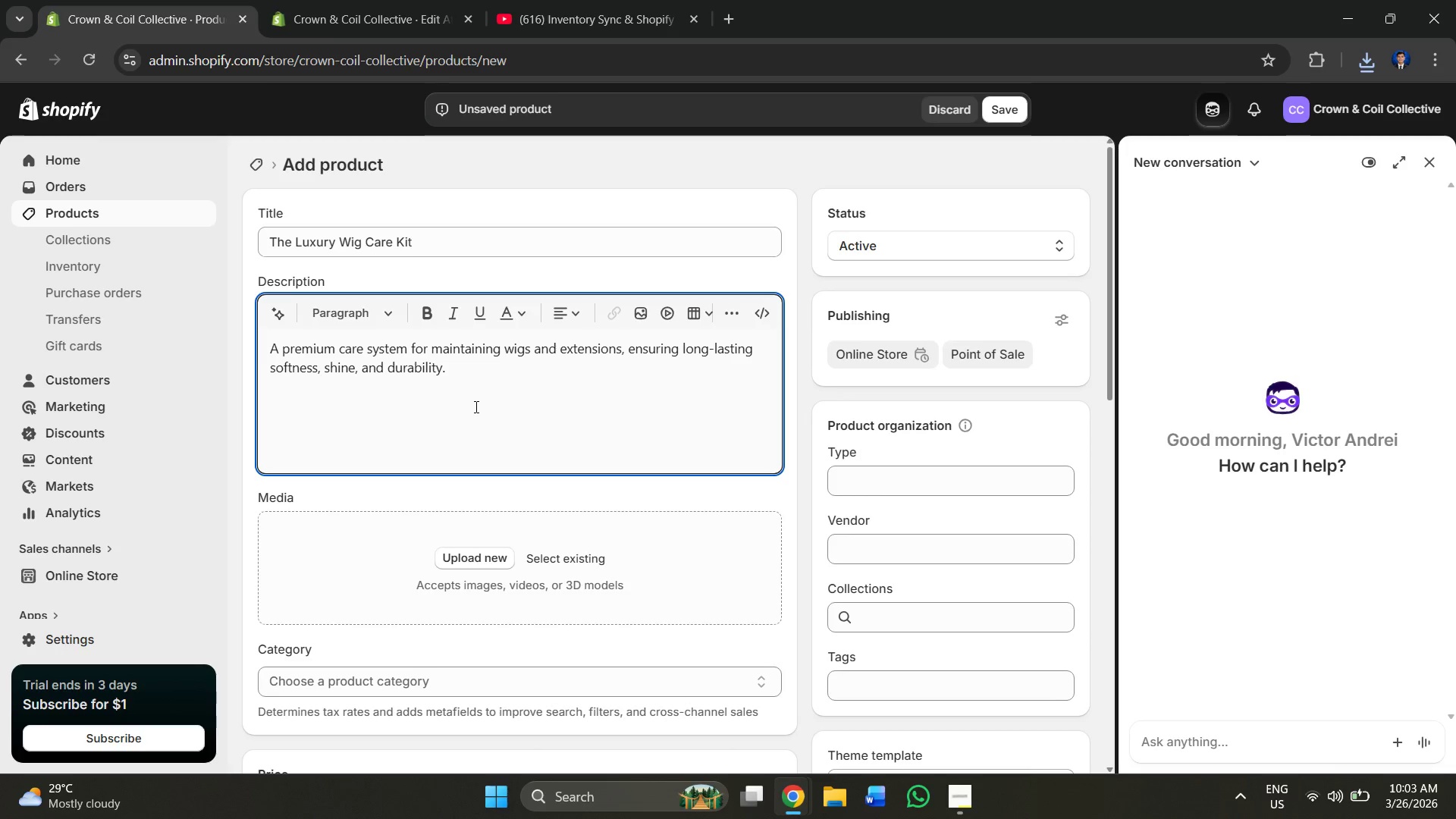 
key(Backspace)
 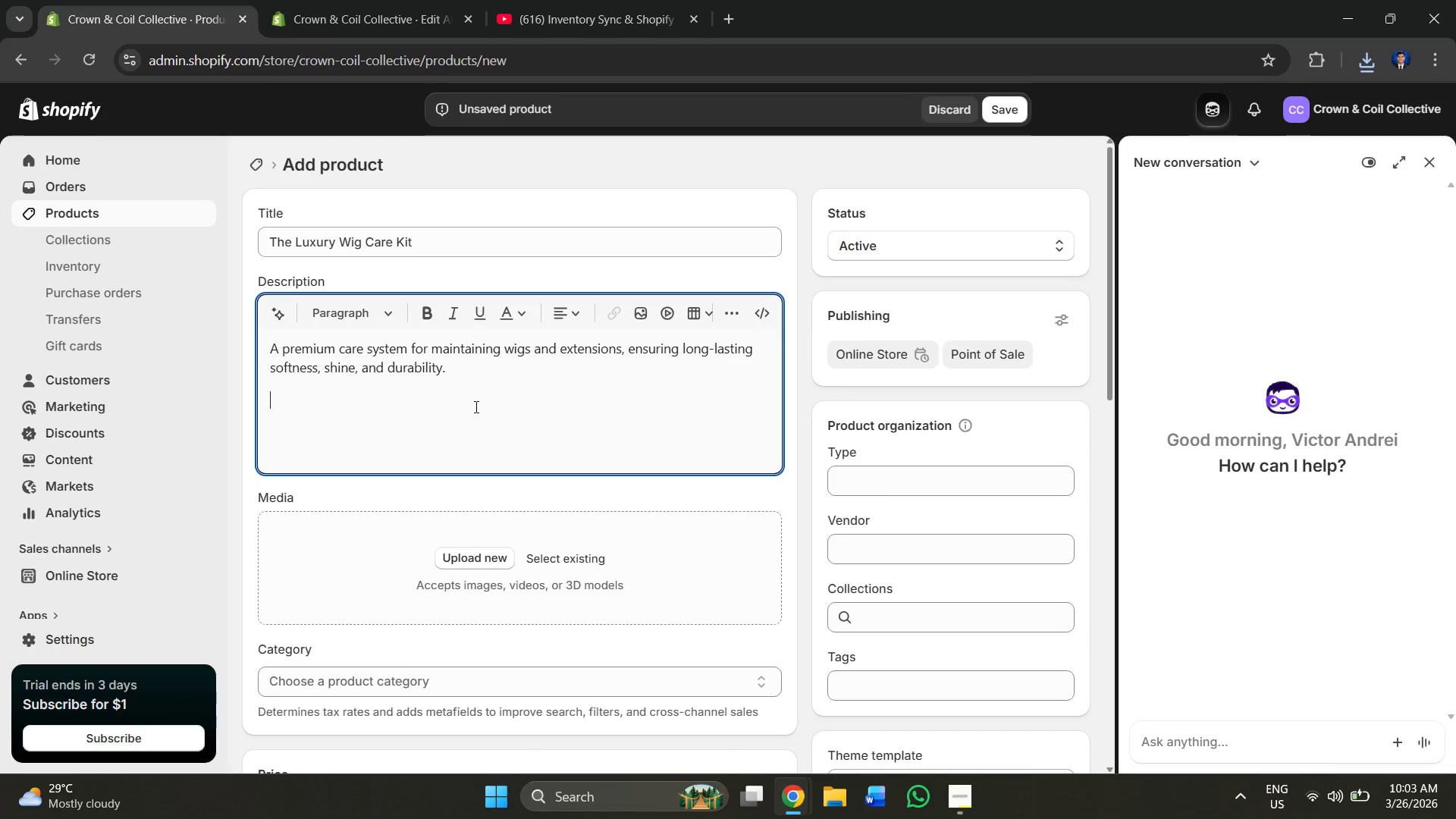 
key(Control+V)
 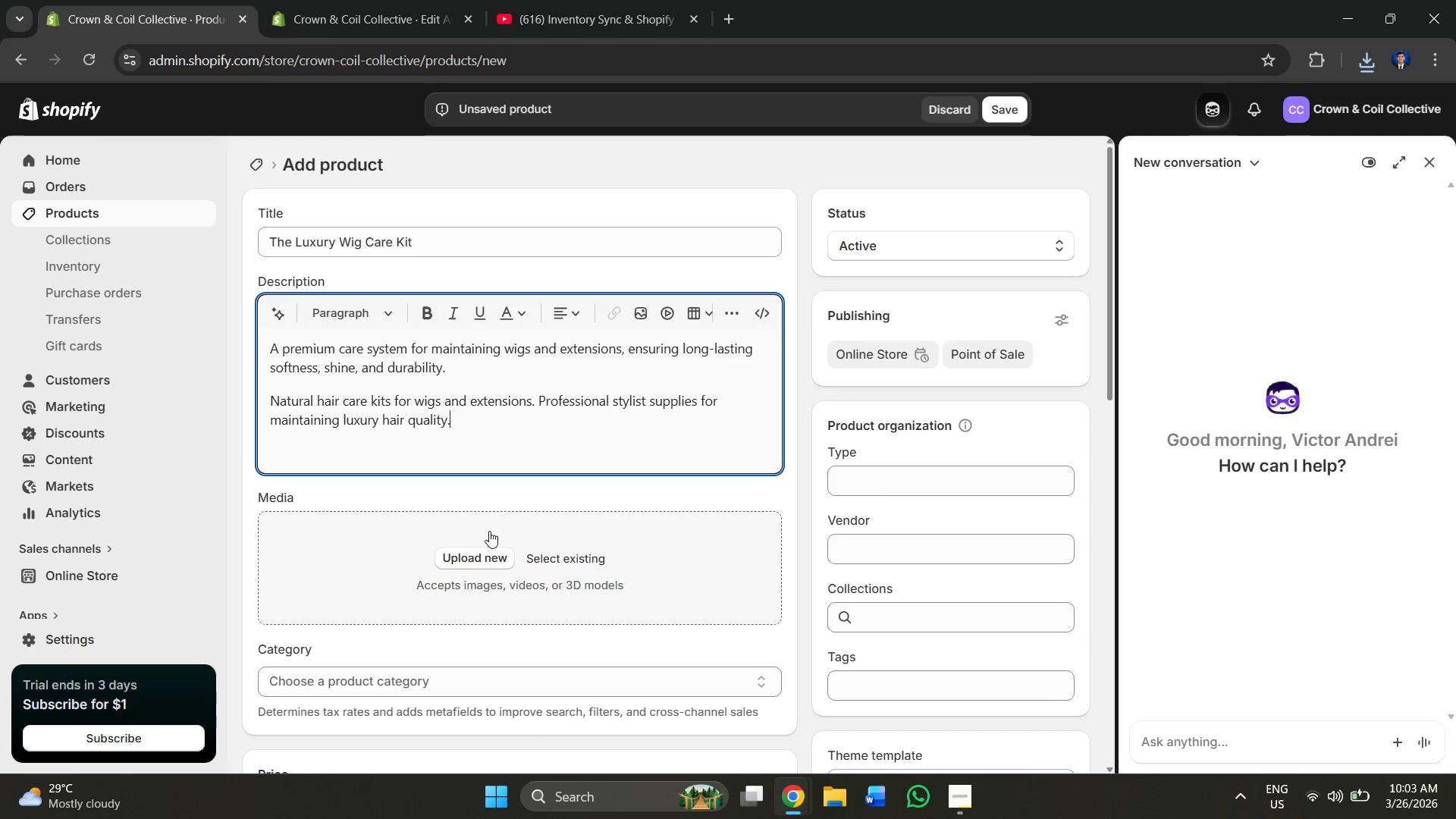 
left_click([476, 560])
 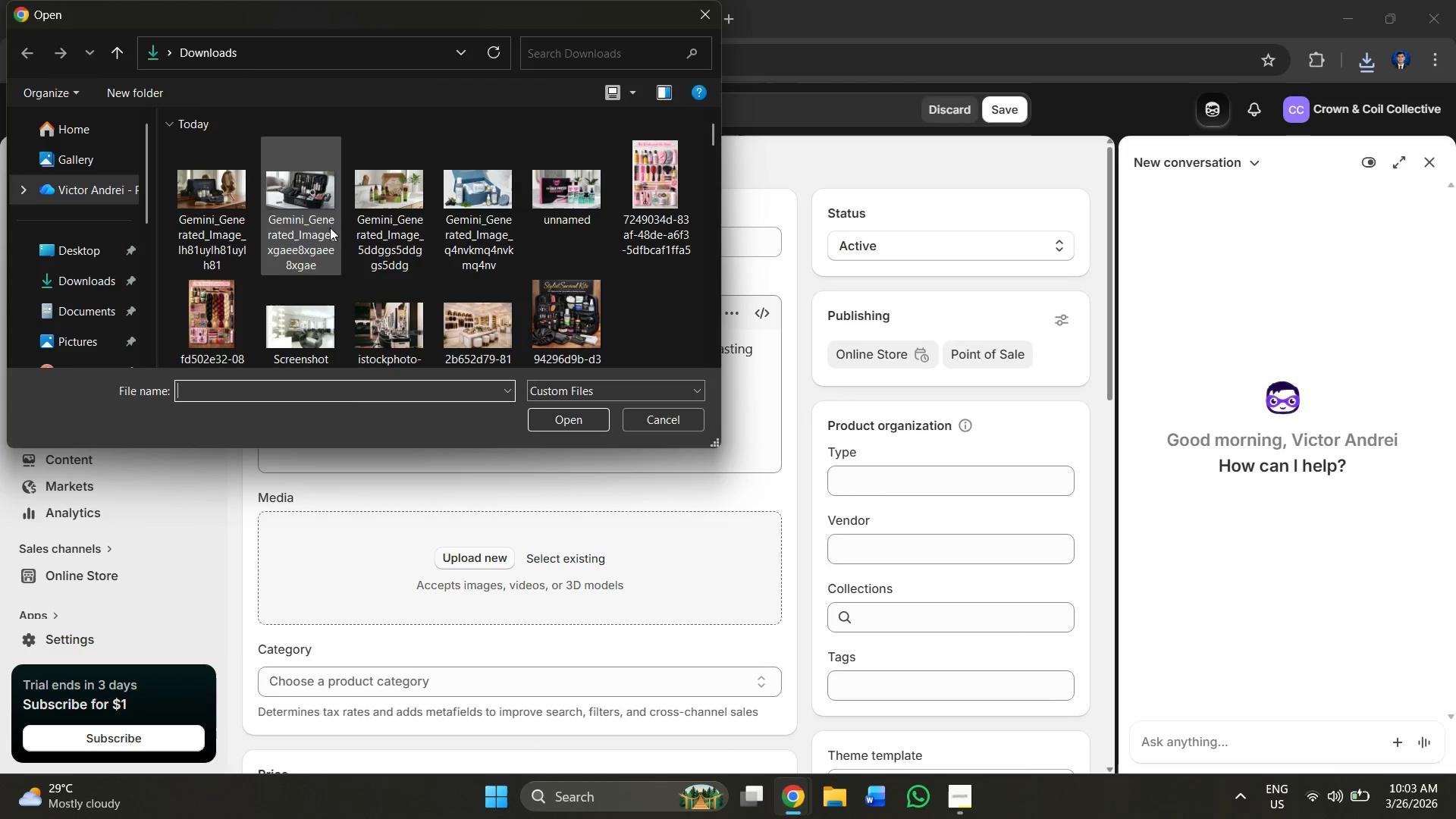 
left_click([240, 212])
 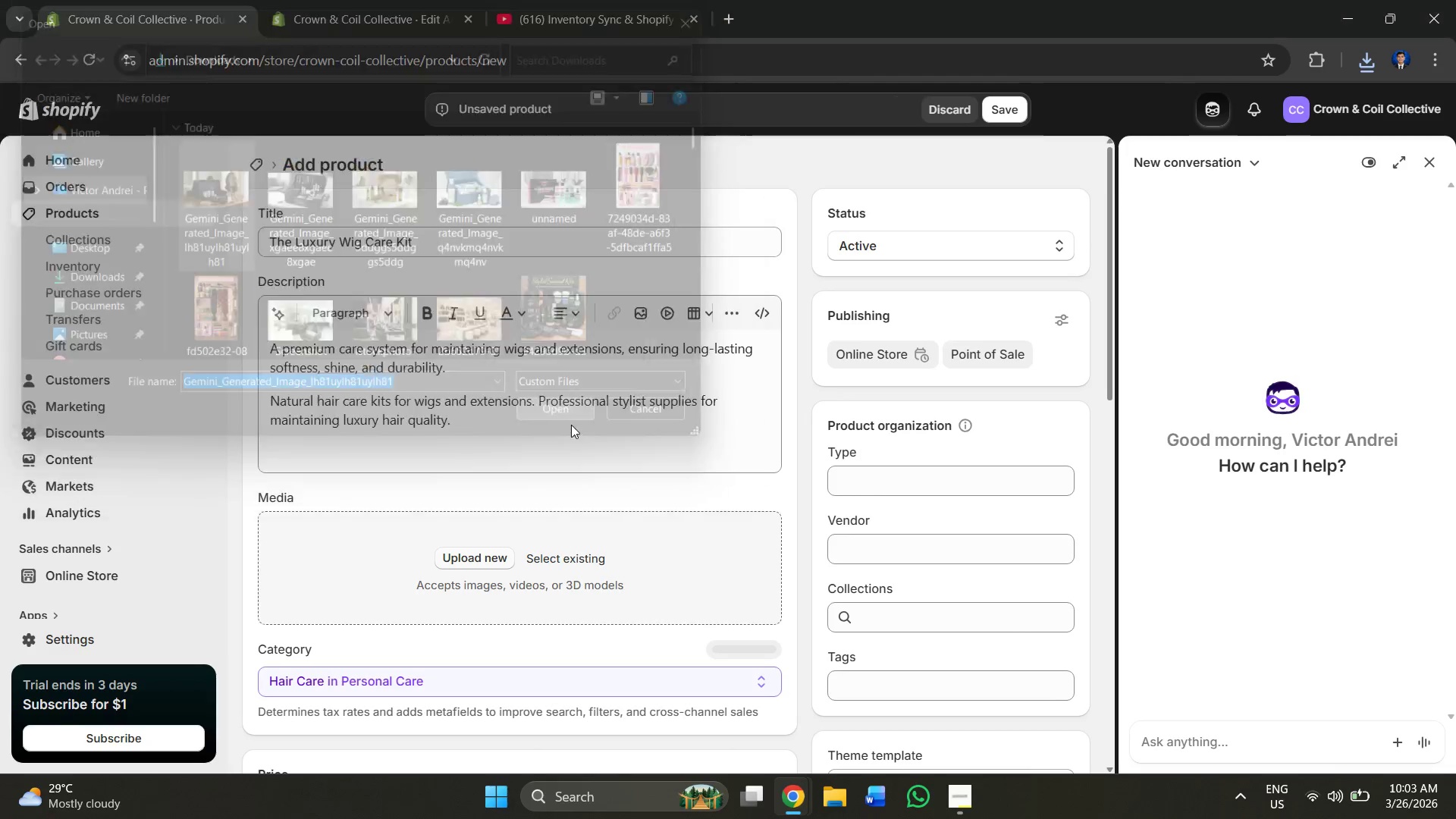 
scroll: coordinate [350, 651], scroll_direction: down, amount: 6.0
 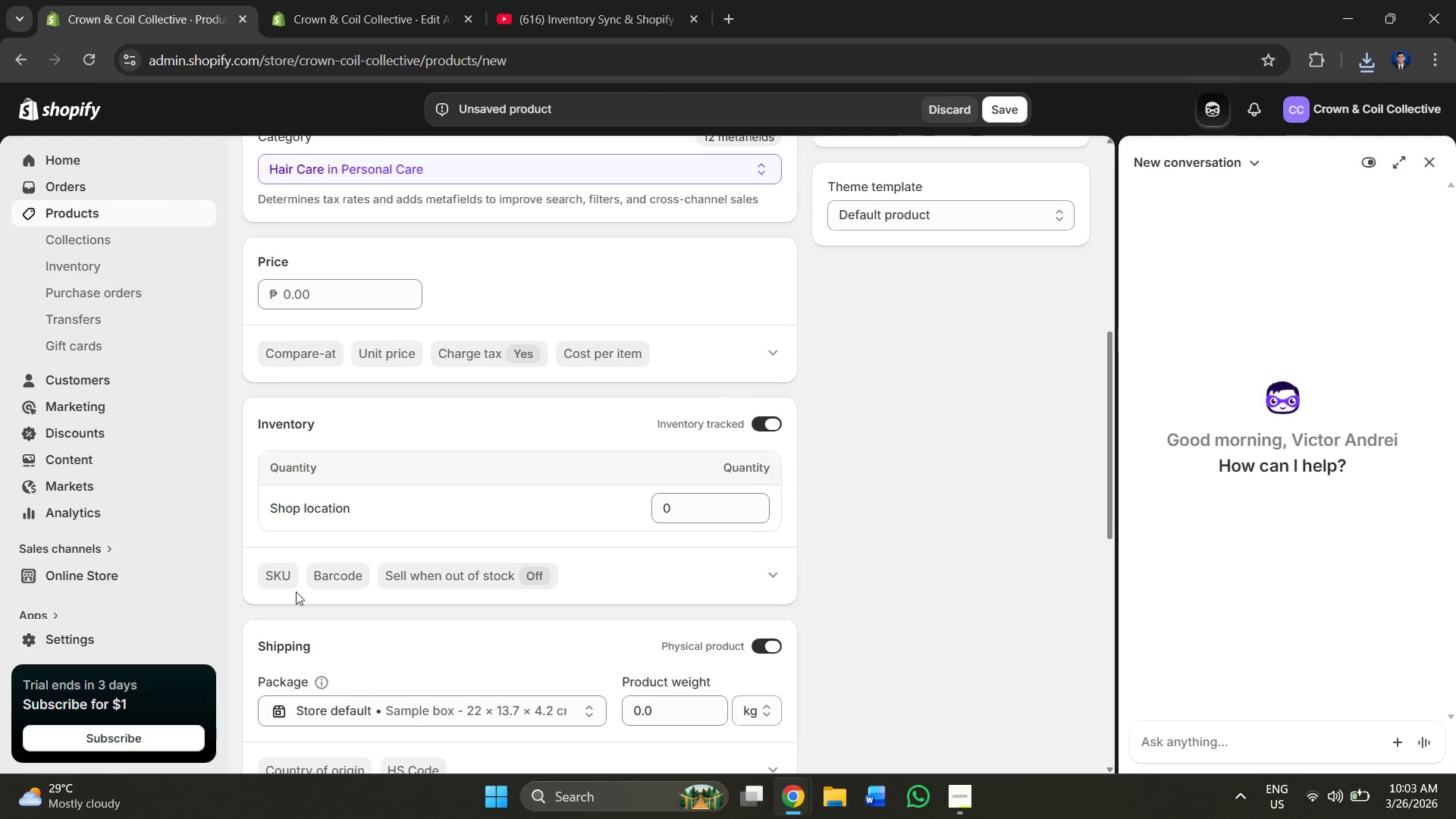 
left_click([286, 572])
 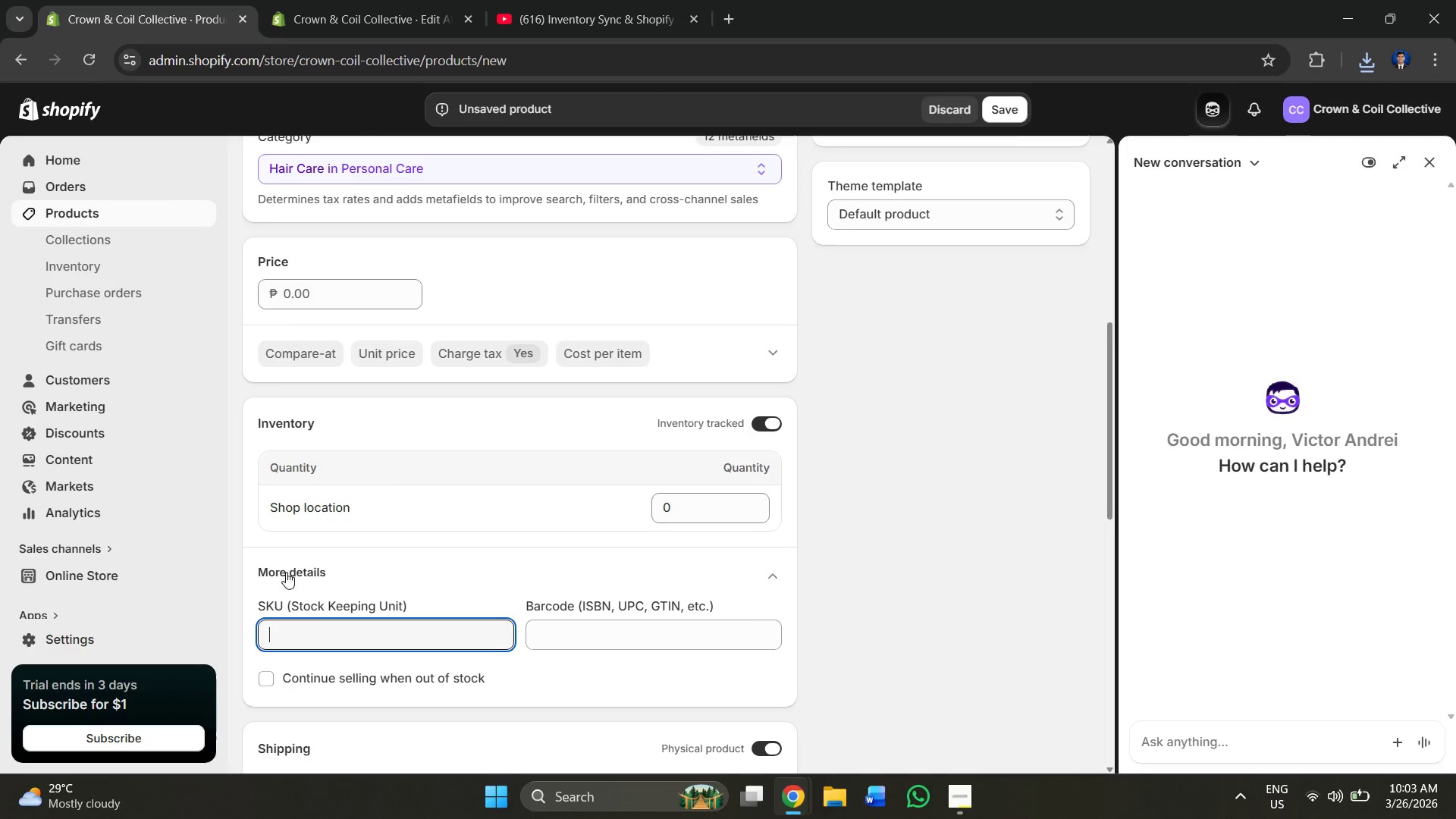 
key(Alt+AltLeft)
 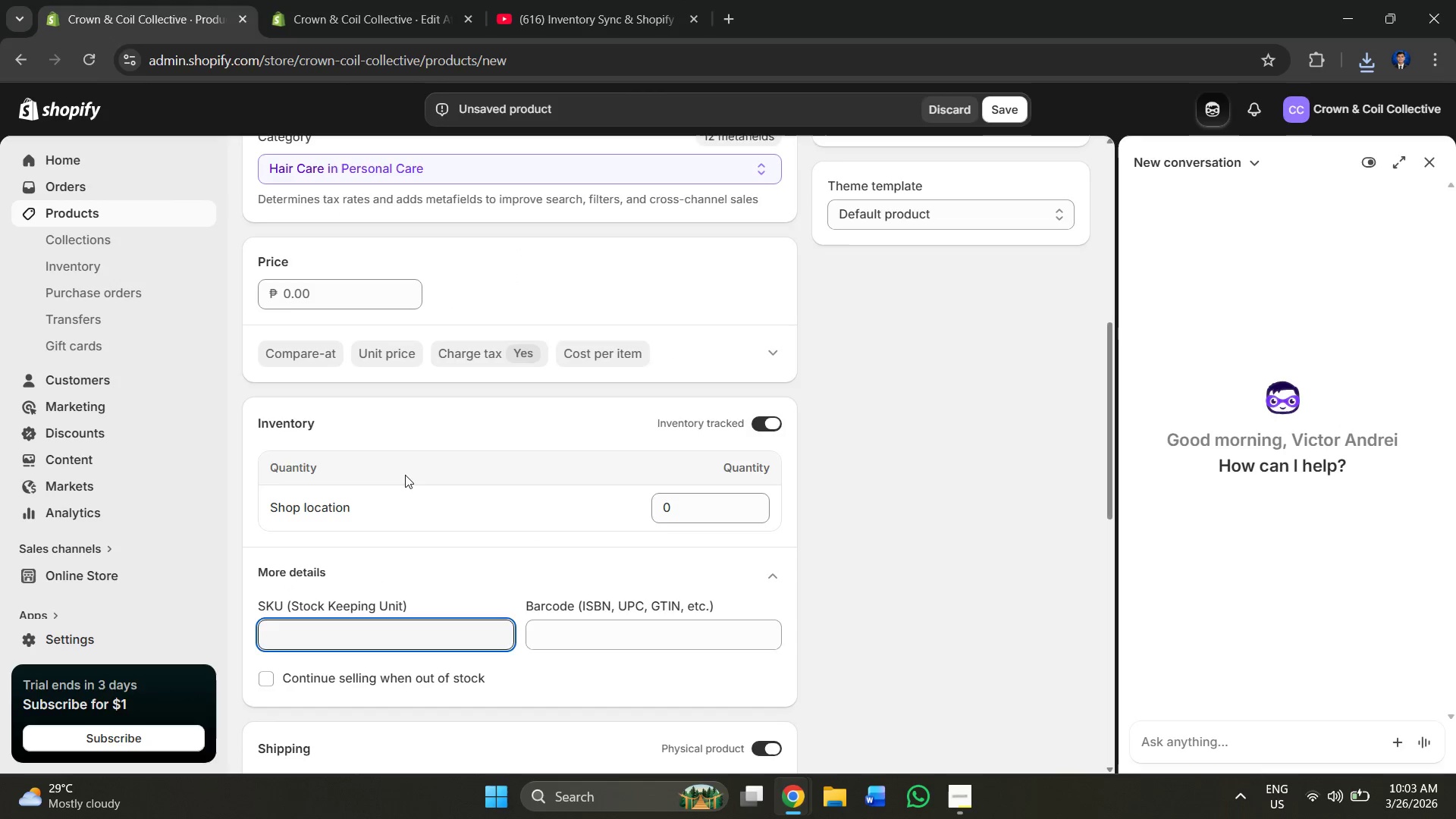 
key(Alt+Tab)
 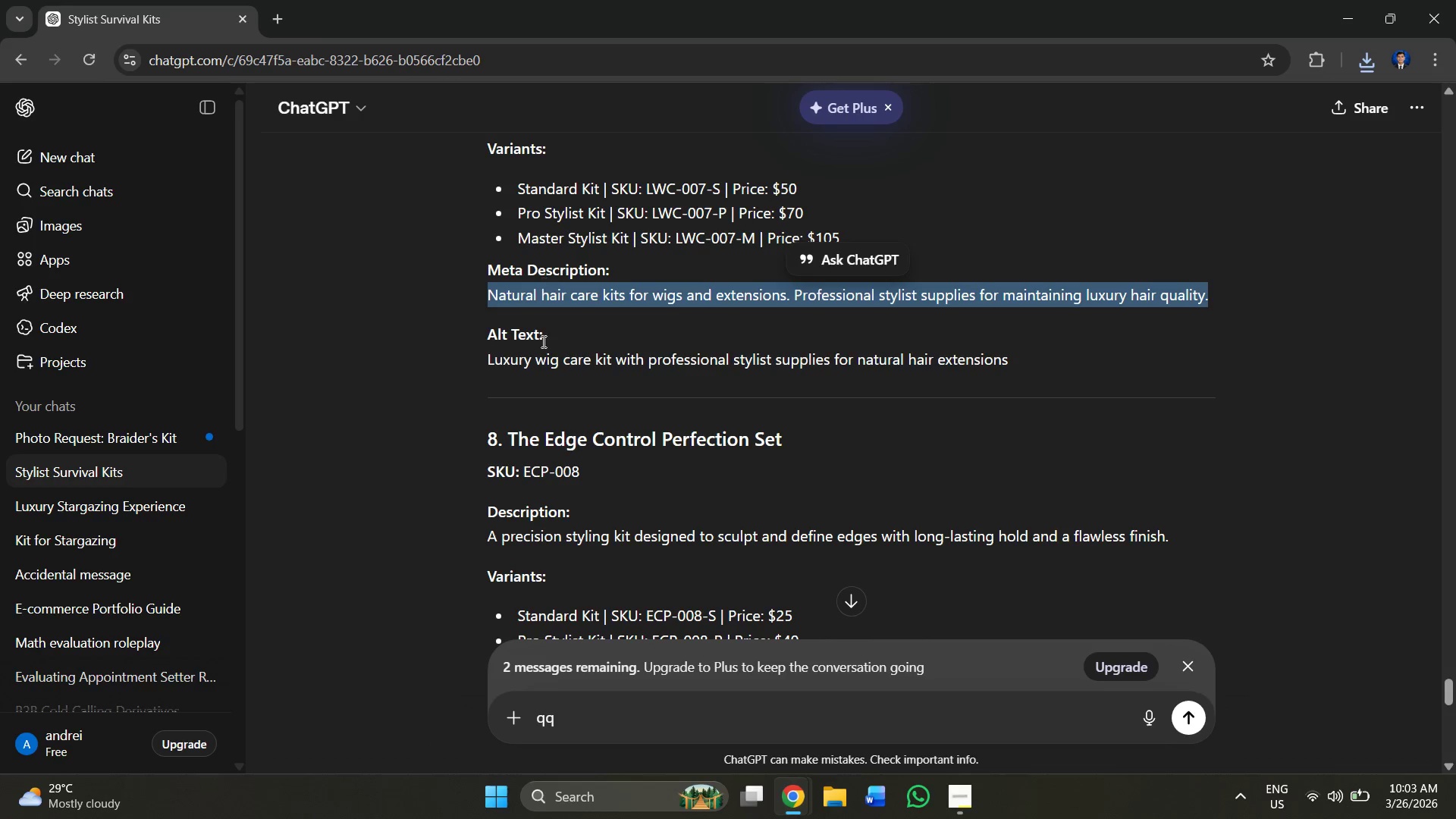 
left_click([601, 355])
 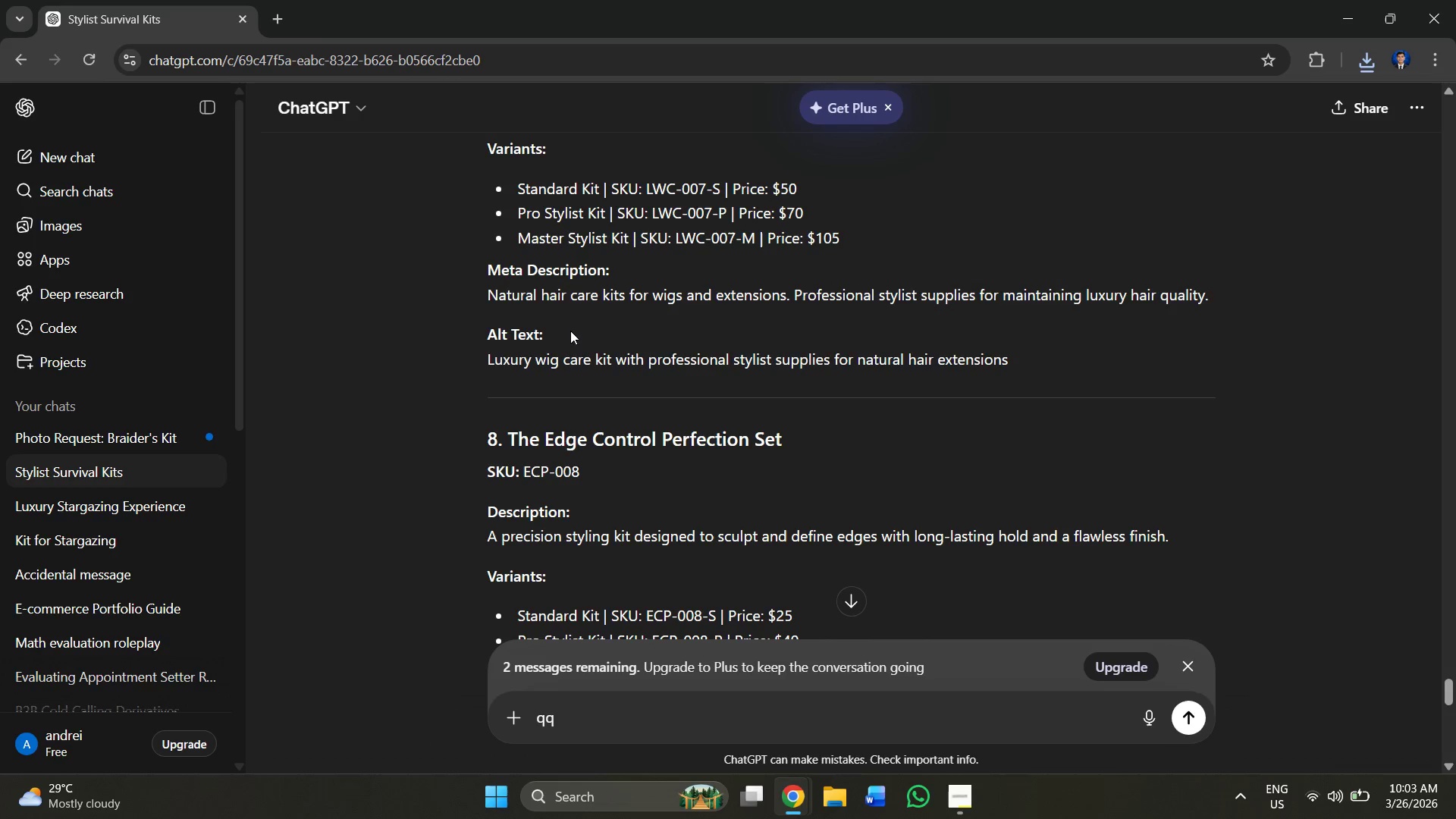 
scroll: coordinate [508, 337], scroll_direction: up, amount: 2.0
 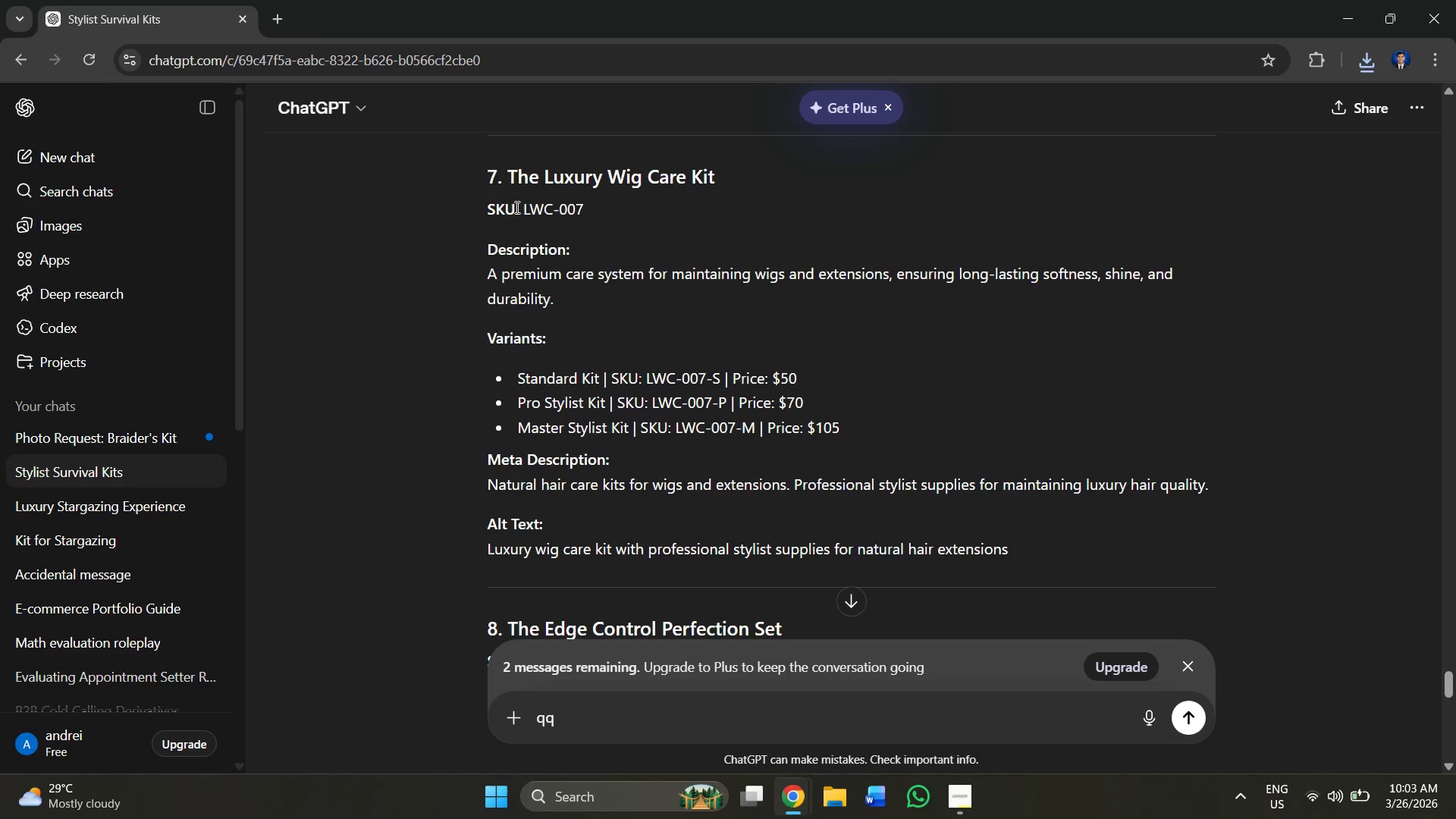 
left_click_drag(start_coordinate=[523, 206], to_coordinate=[591, 215])
 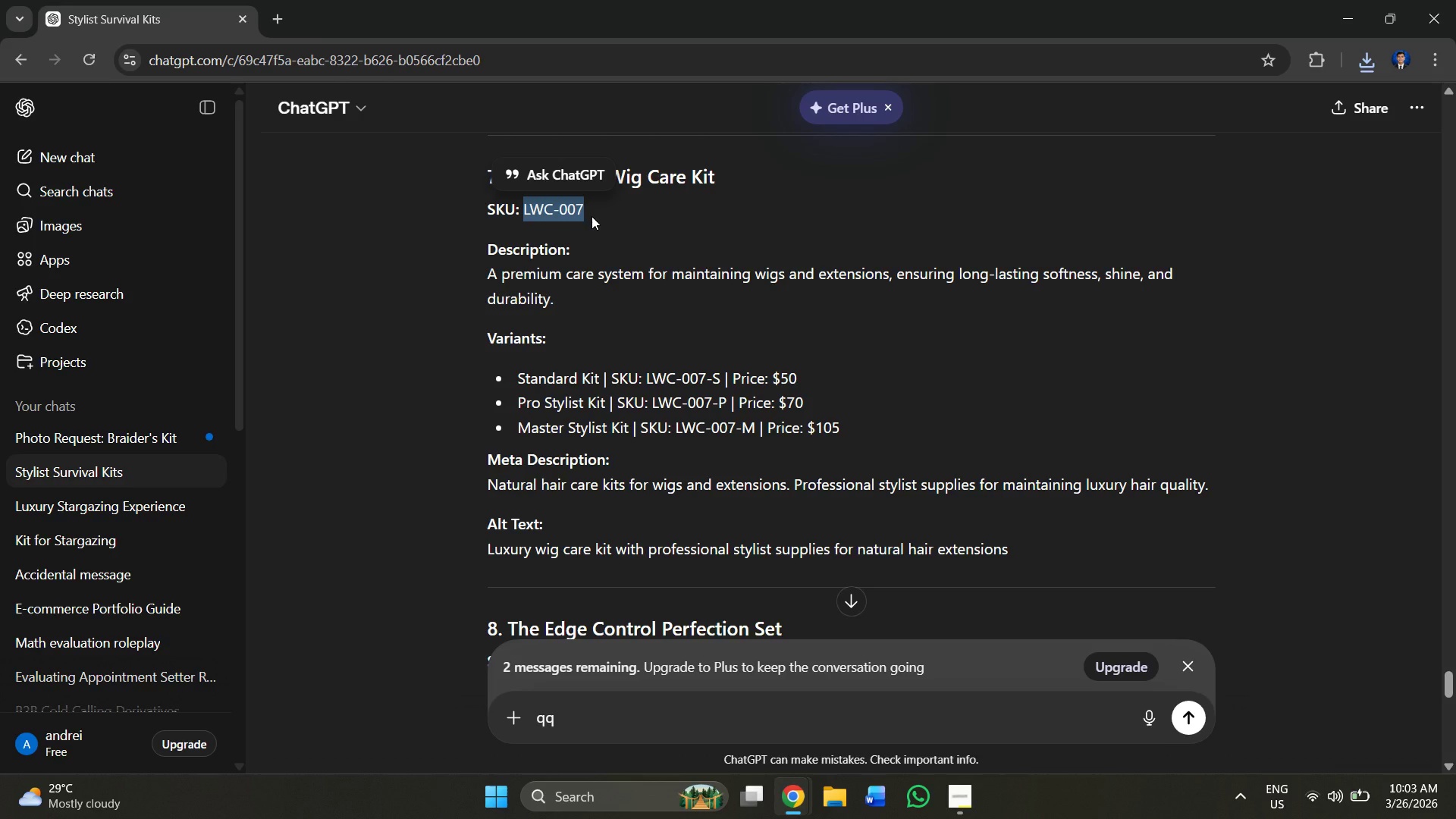 
key(Control+C)
 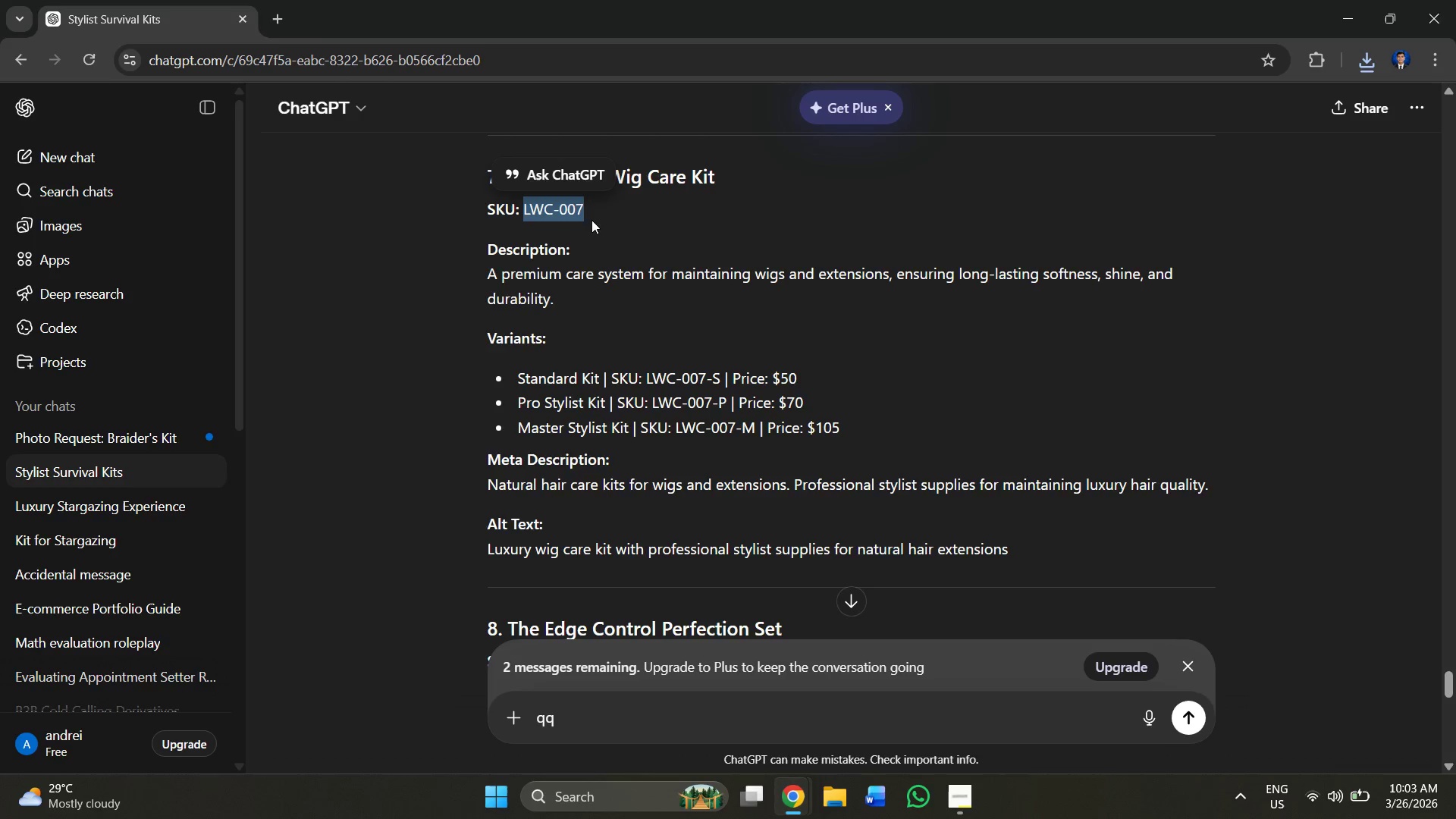 
key(Alt+Tab)
 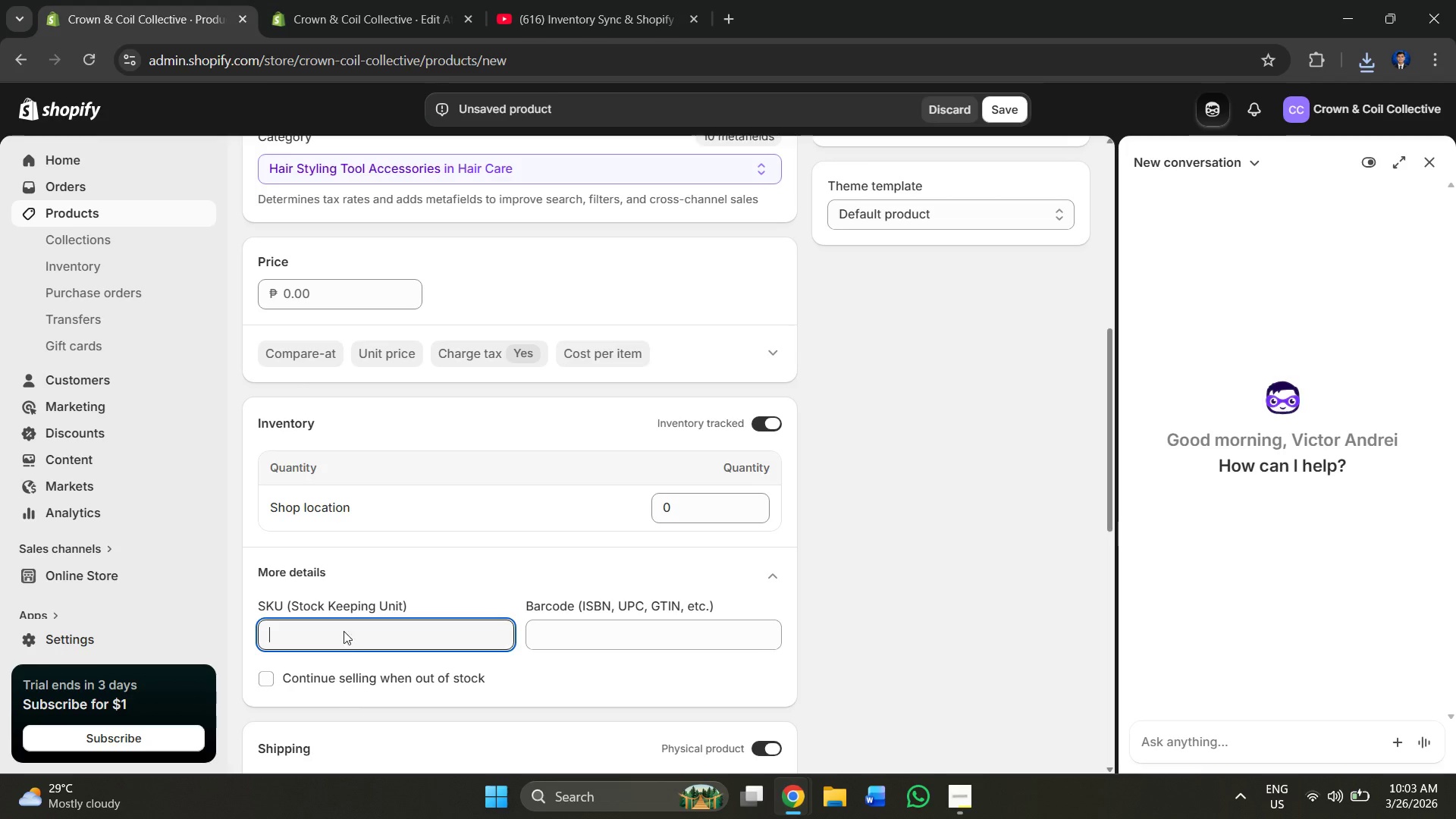 
key(Alt+Control+V)
 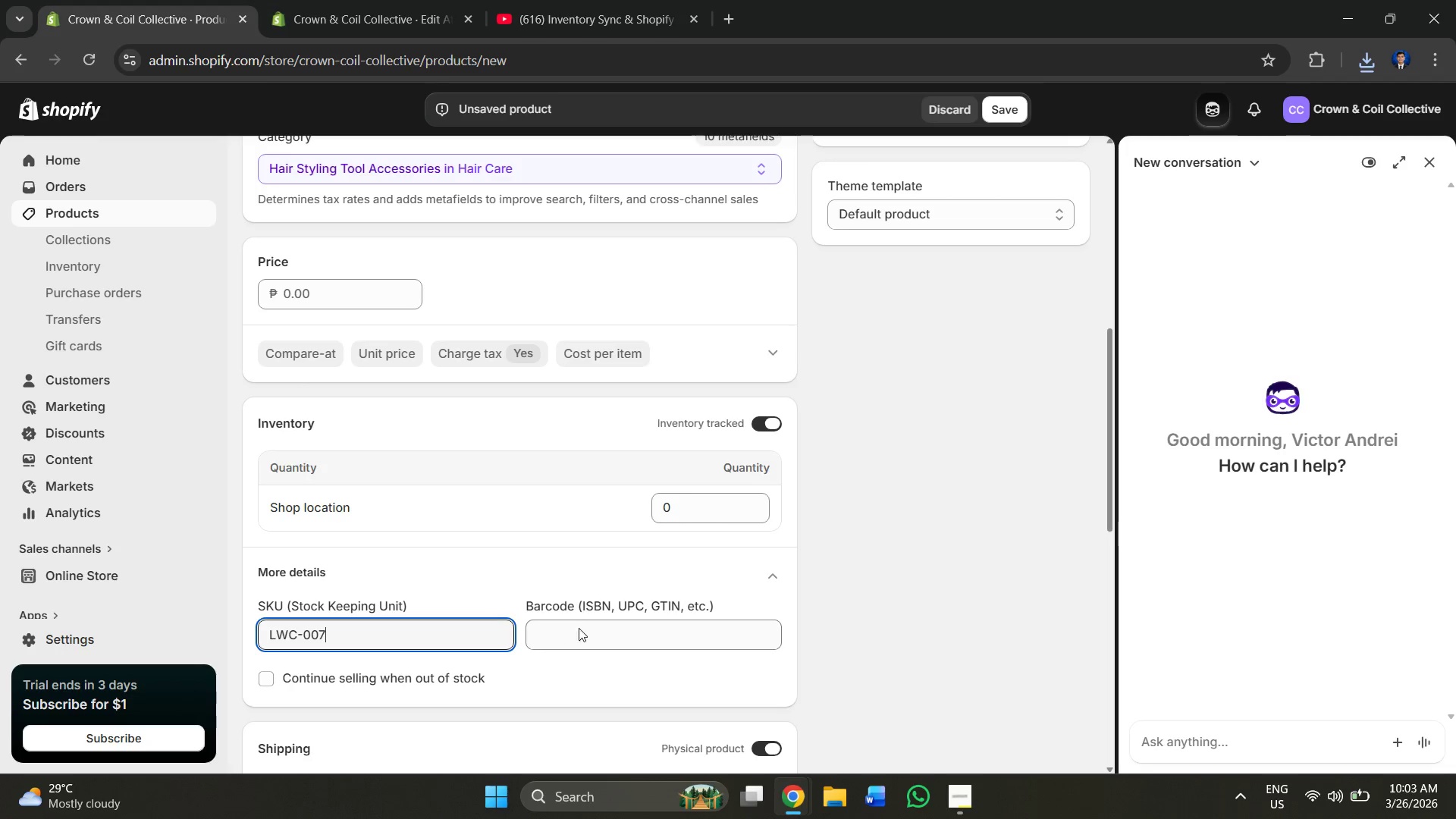 
left_click([587, 628])
 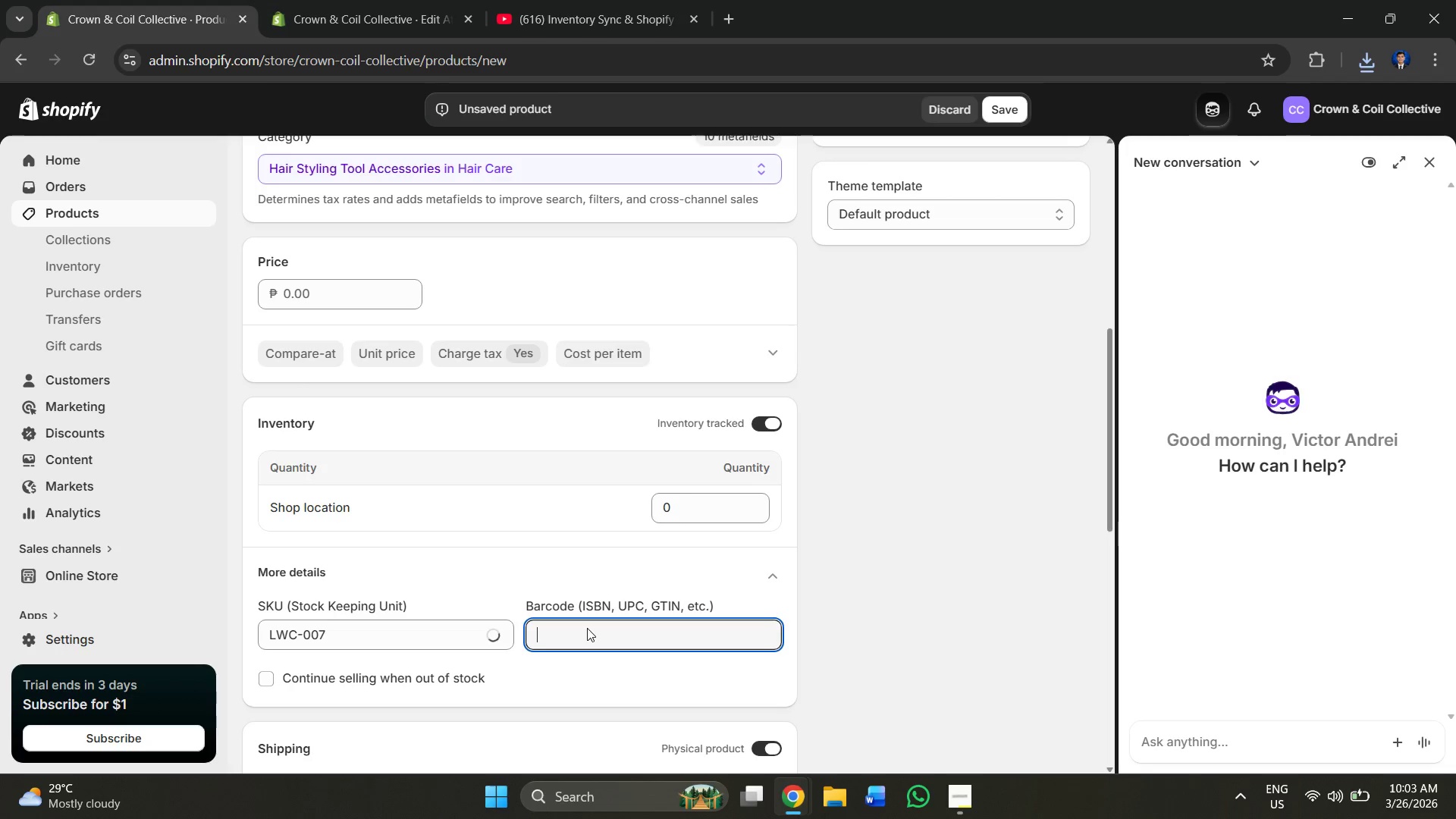 
scroll: coordinate [500, 519], scroll_direction: down, amount: 5.0
 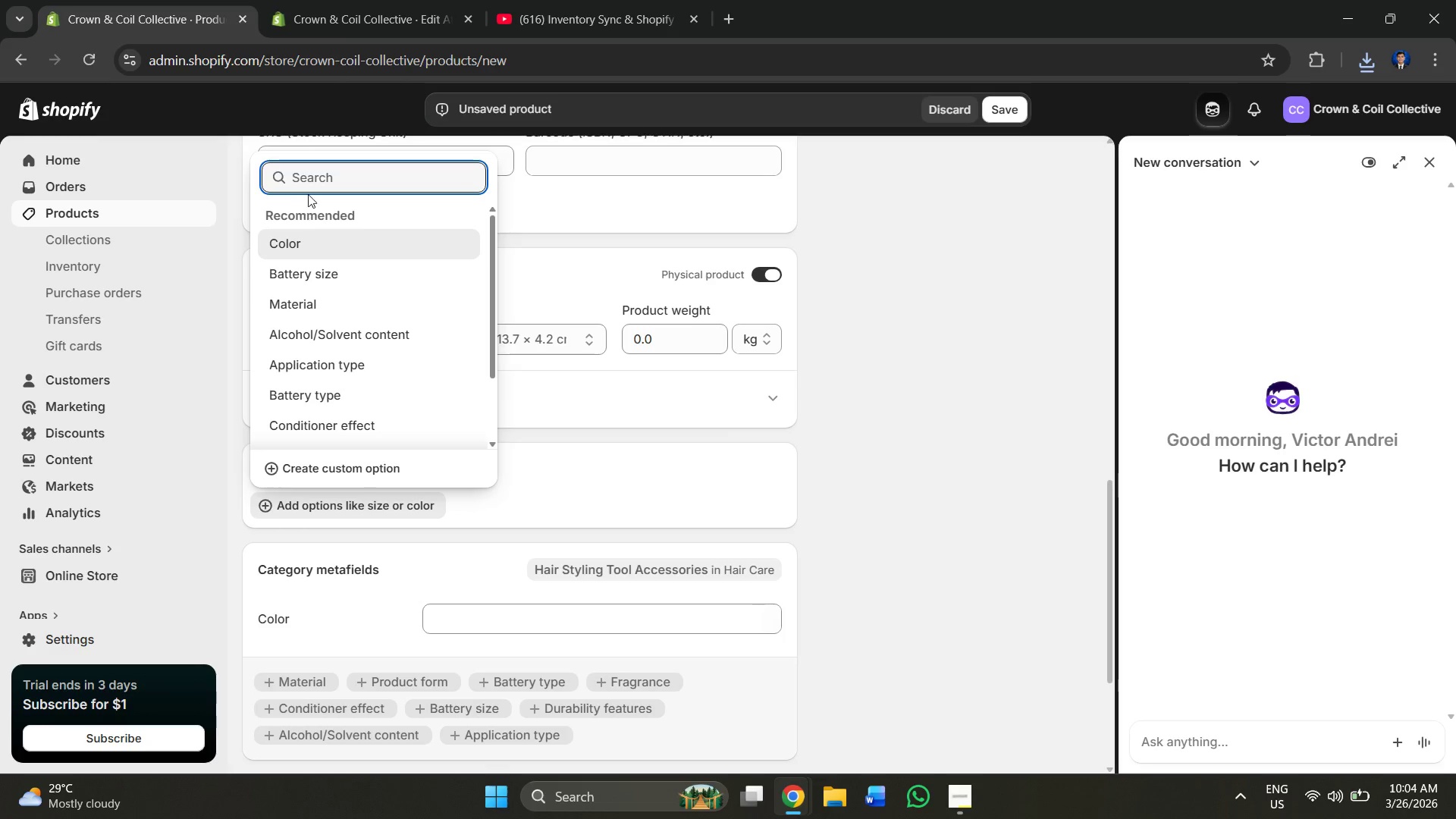 
left_click([295, 469])
 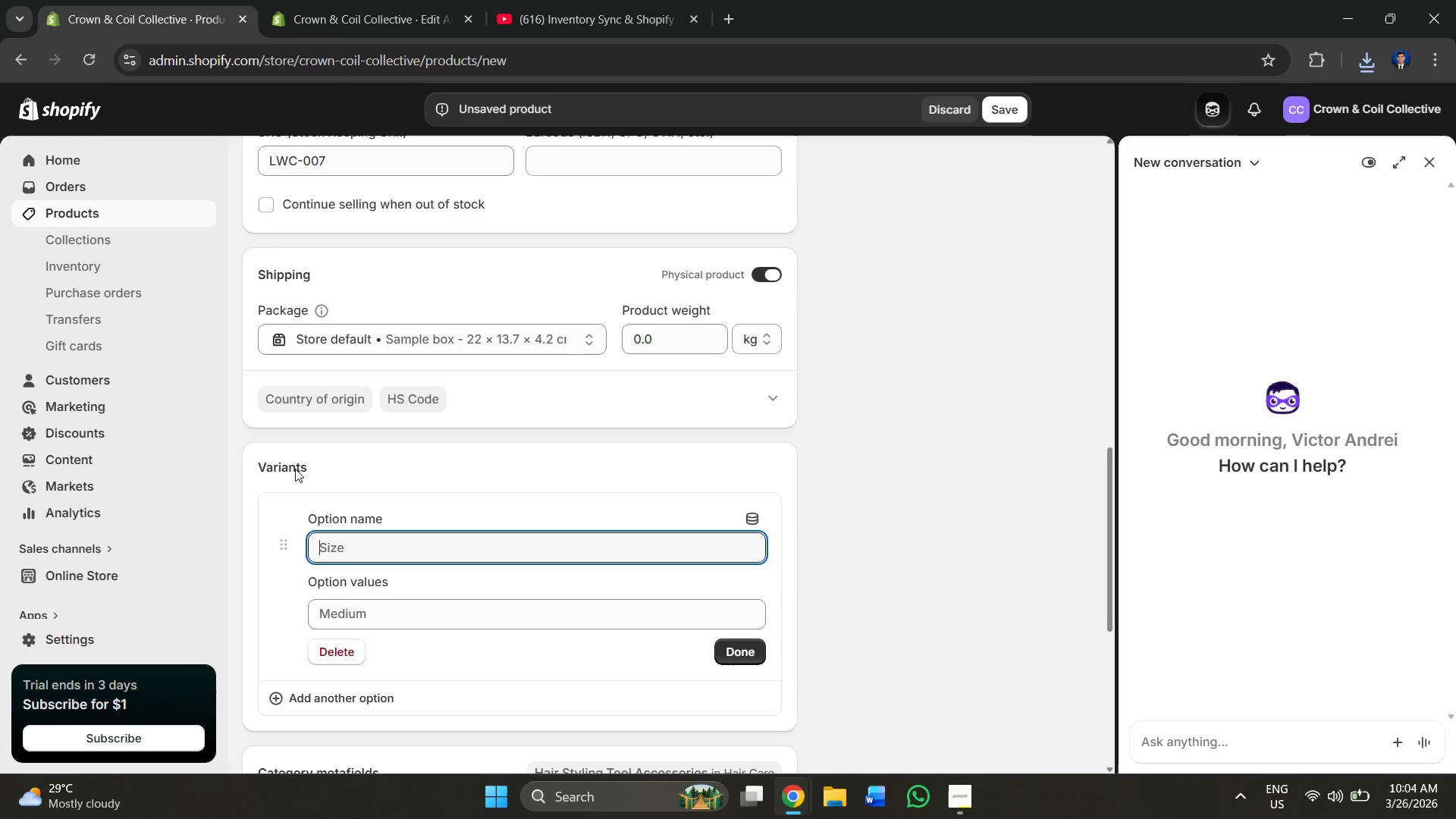 
key(Alt+AltLeft)
 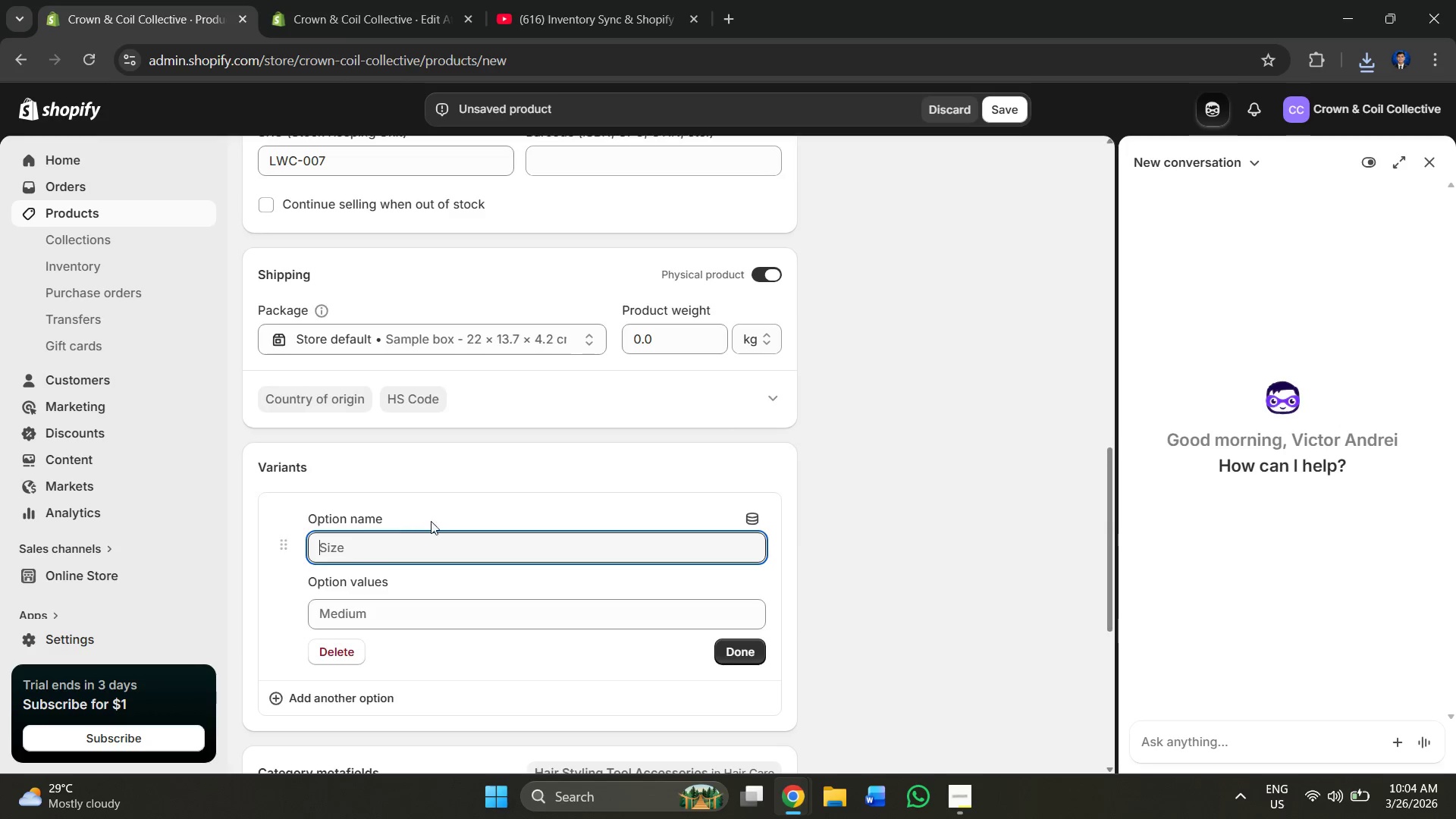 
key(Alt+Tab)
 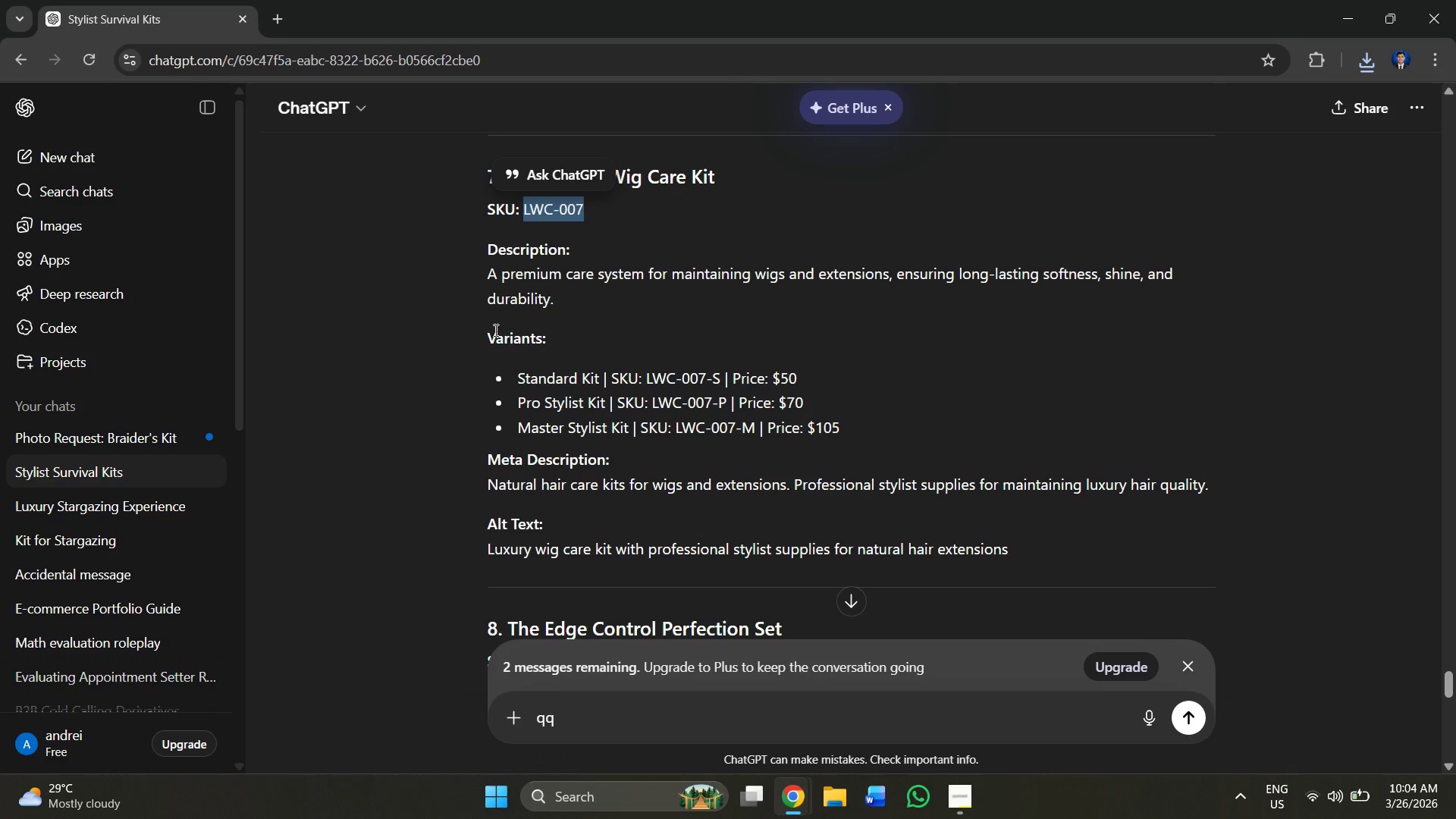 
left_click_drag(start_coordinate=[482, 325], to_coordinate=[540, 332])
 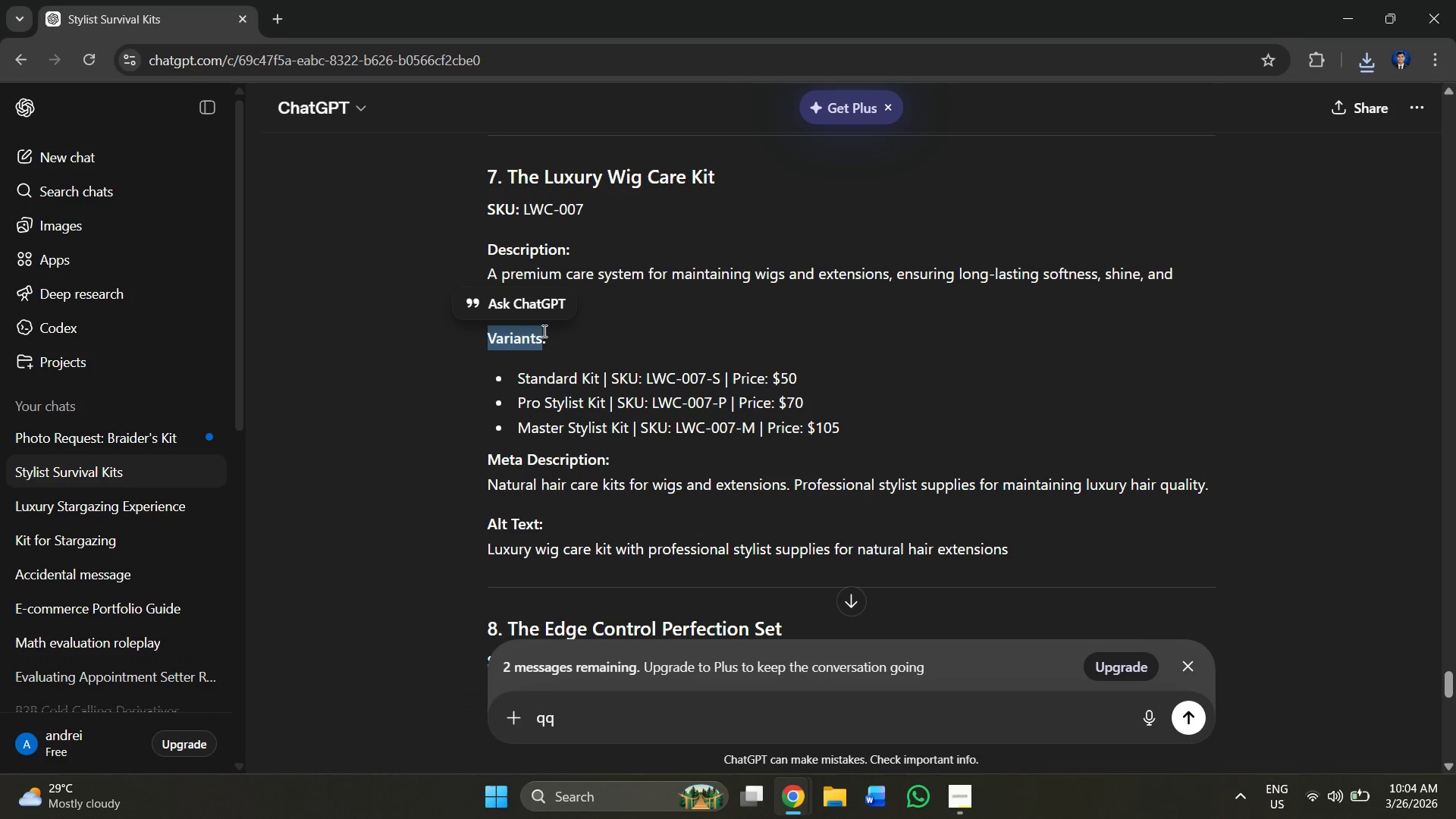 
hold_key(key=ControlLeft, duration=0.42)
 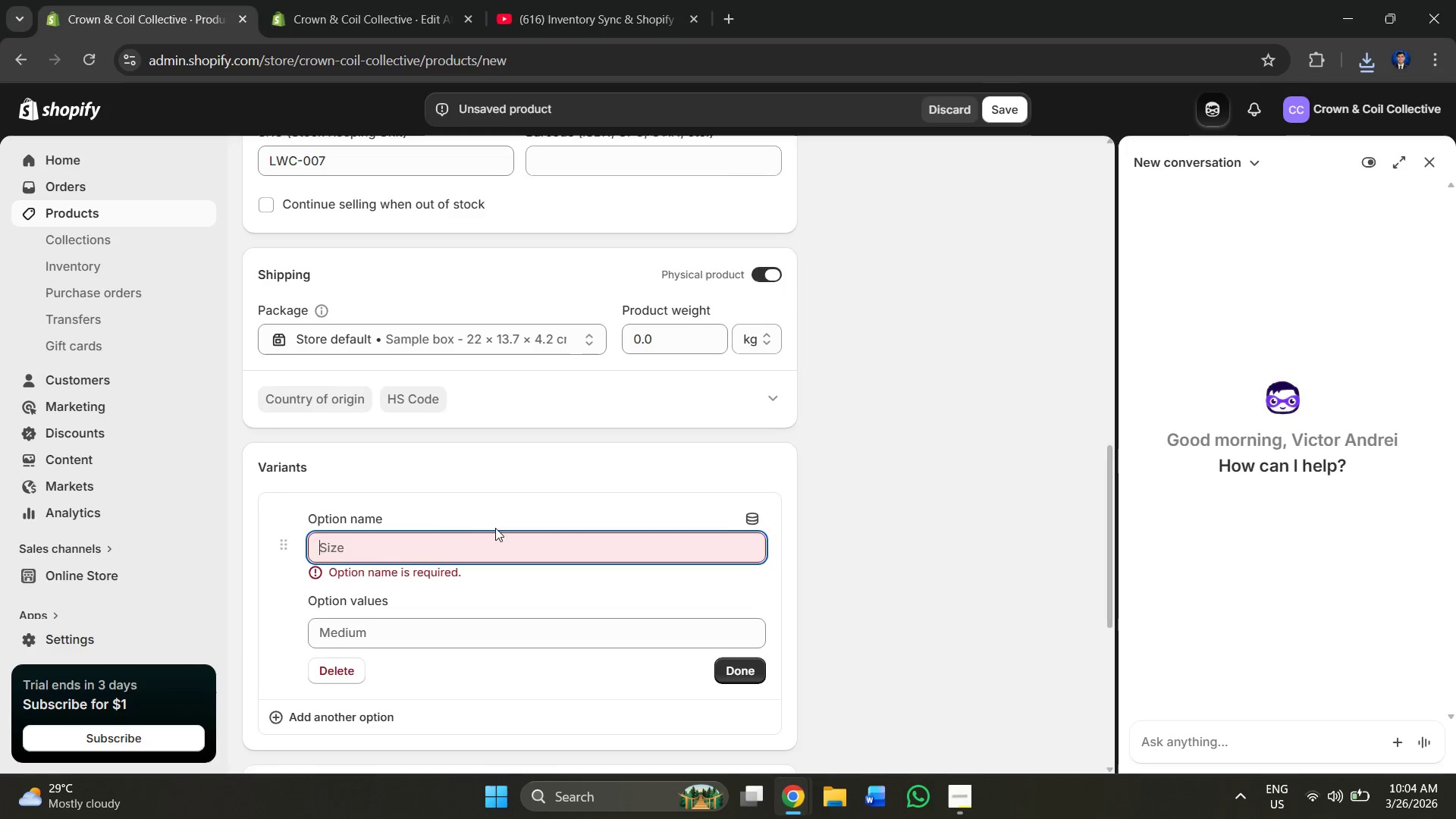 
hold_key(key=C, duration=0.31)
 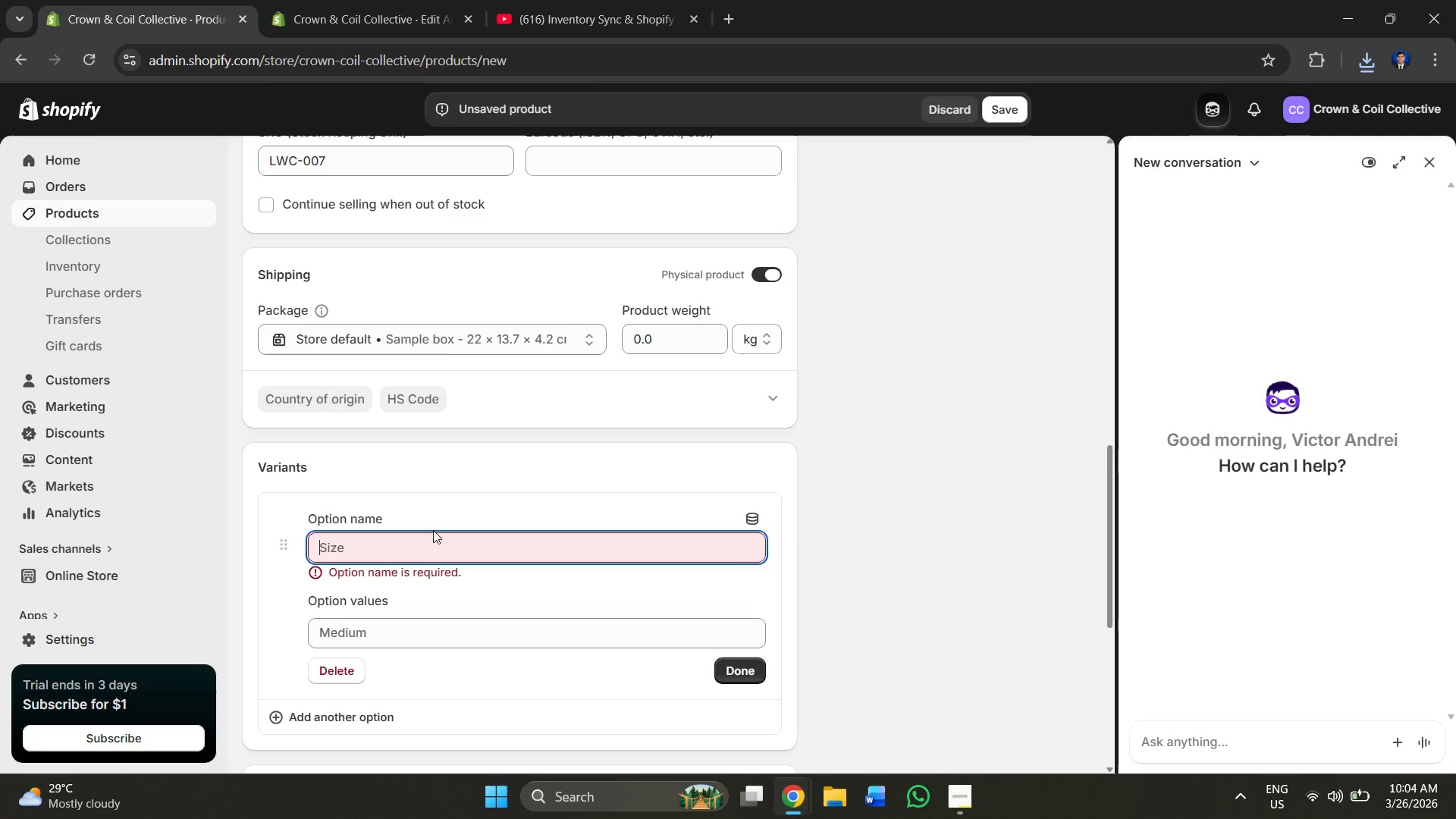 
key(Alt+AltLeft)
 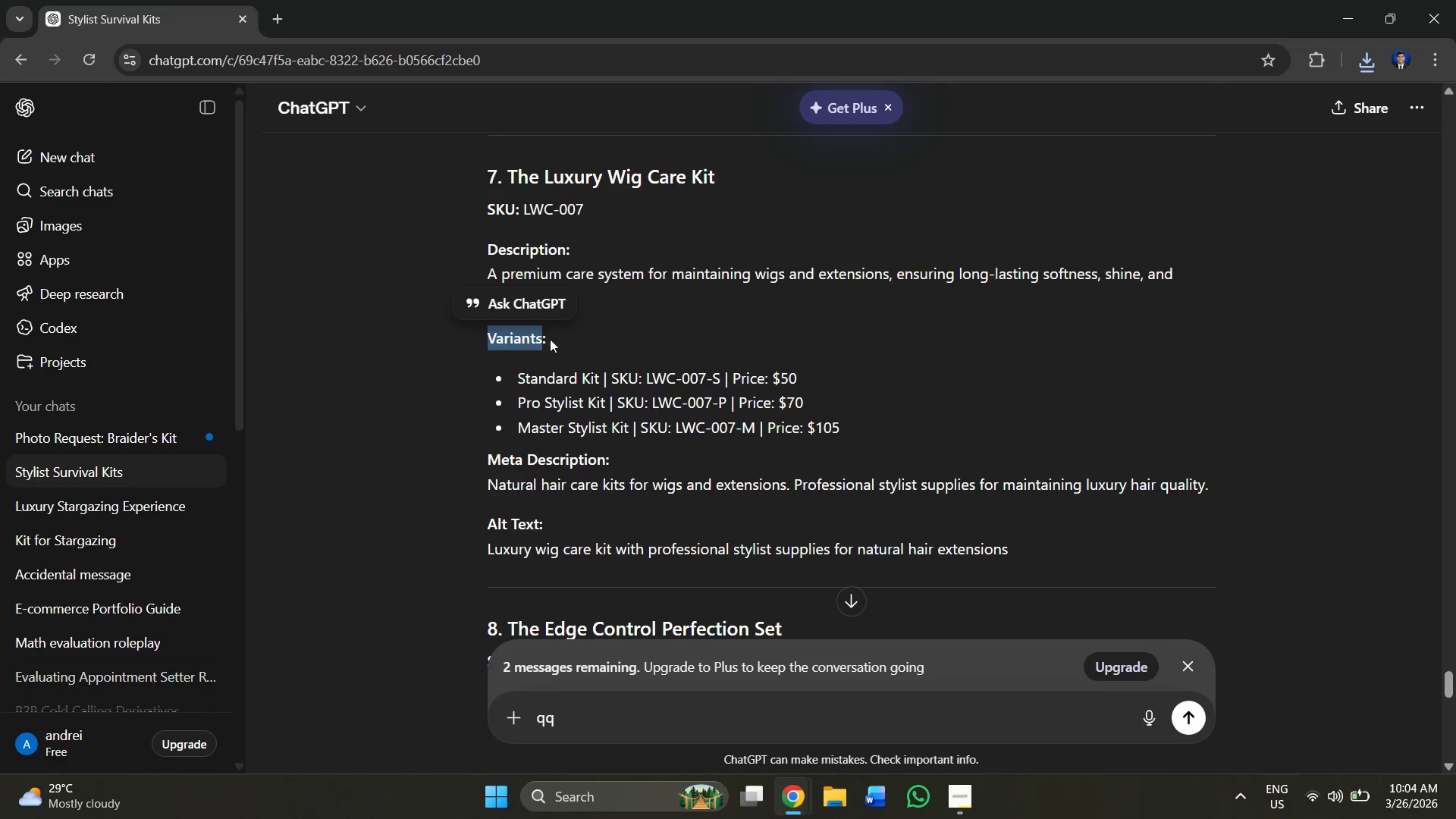 
key(Alt+Tab)
 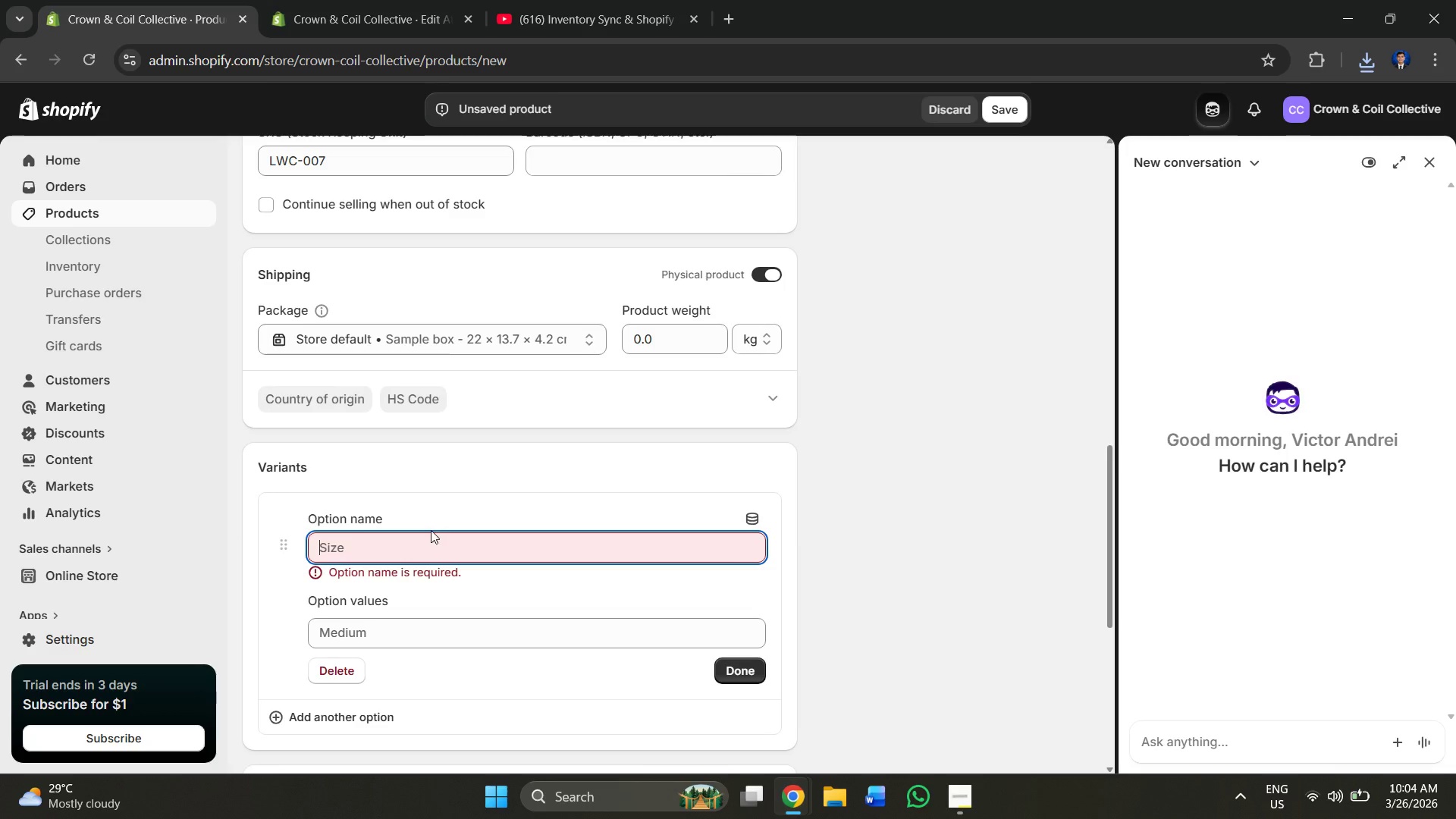 
key(Alt+Control+V)
 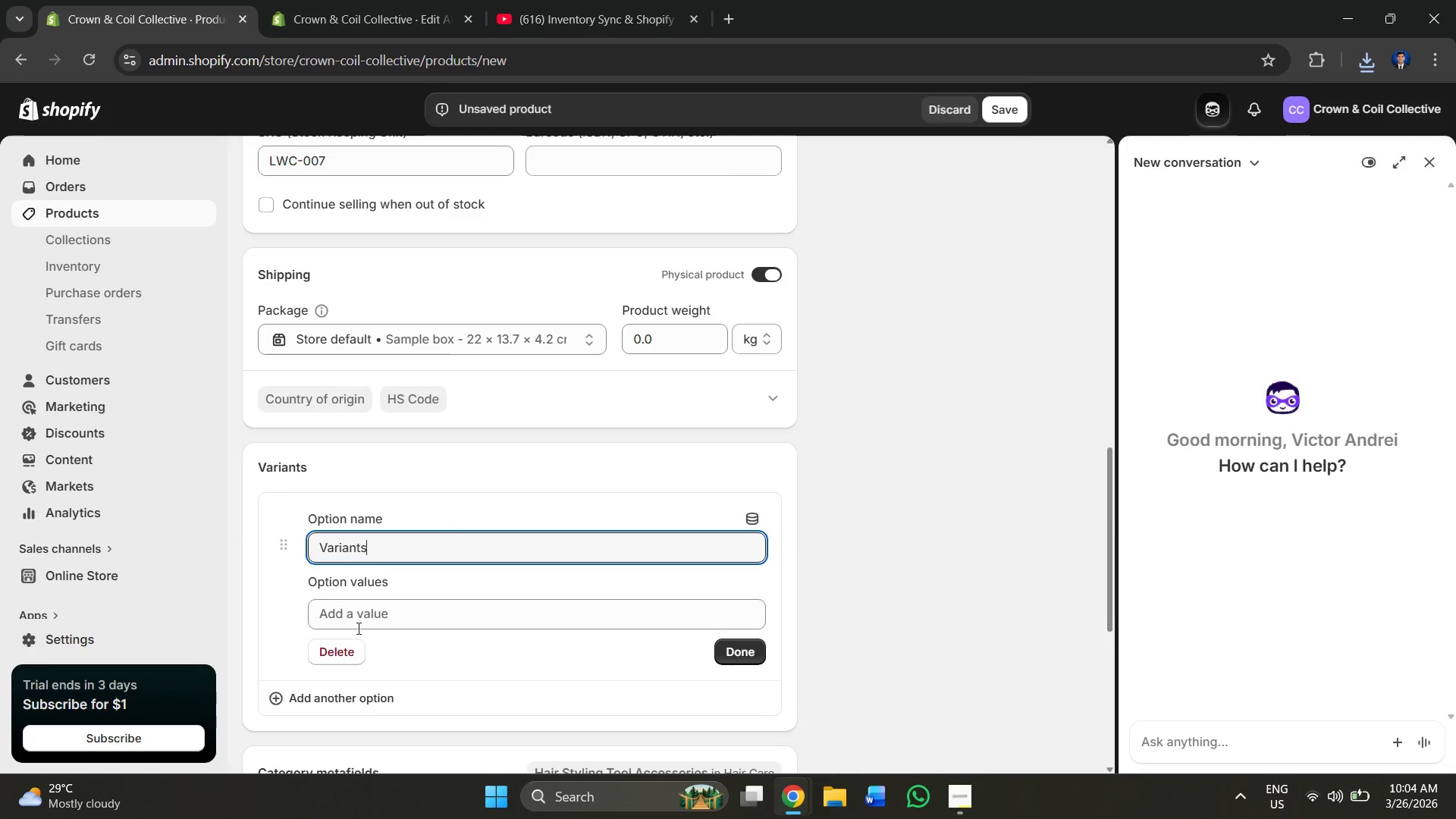 
left_click([353, 604])
 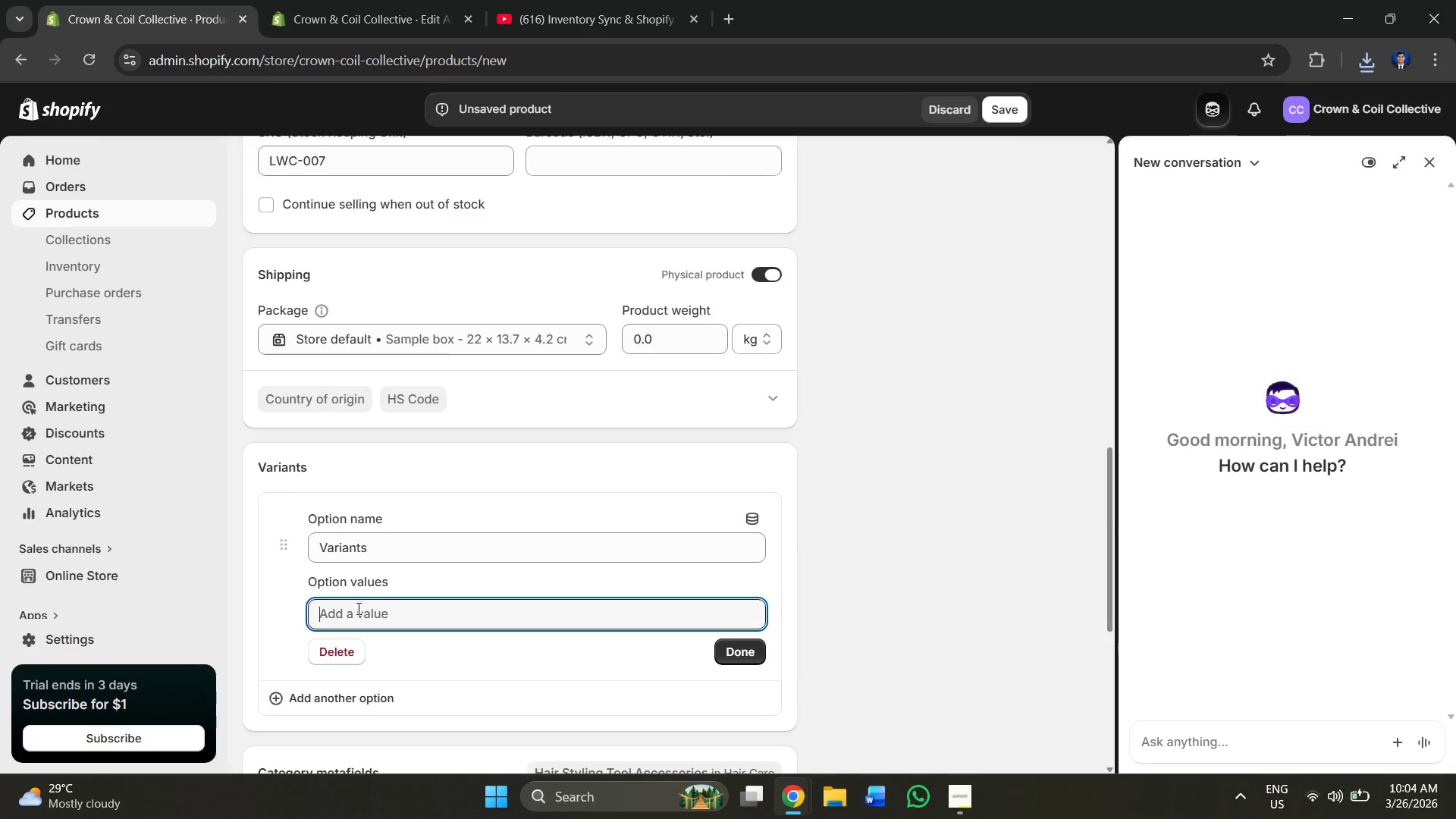 
key(Alt+AltLeft)
 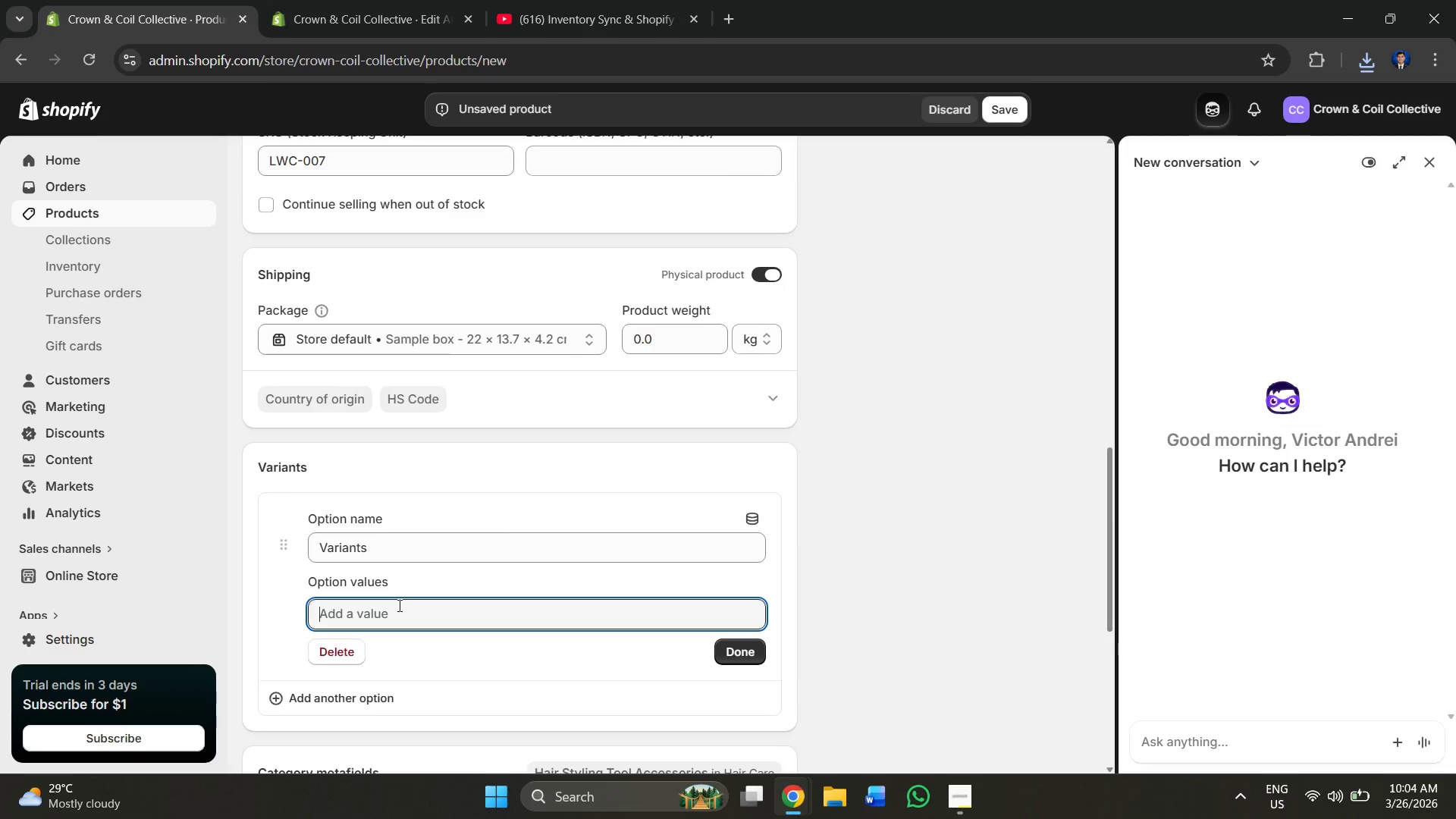 
key(Alt+Tab)
 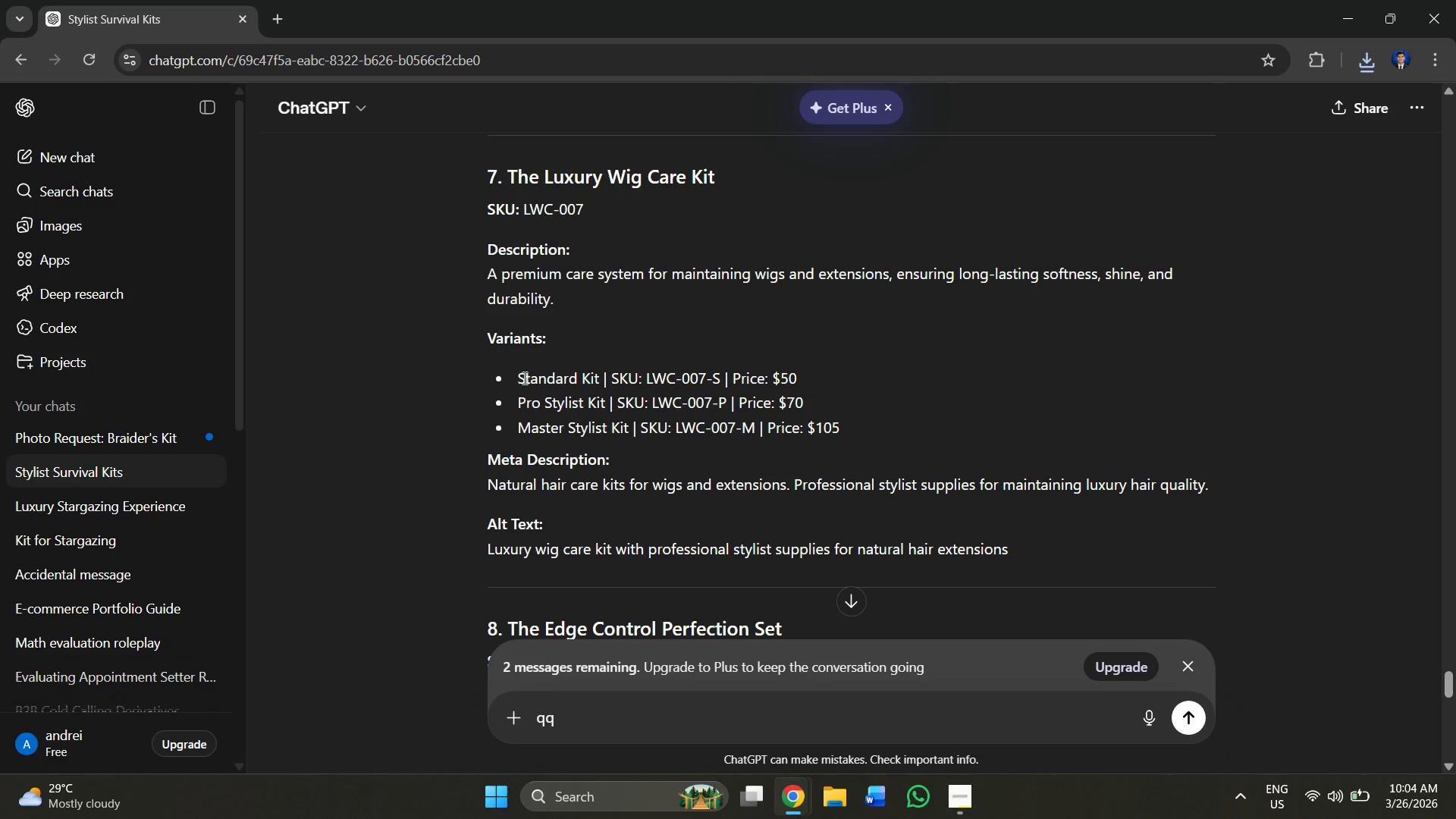 
left_click_drag(start_coordinate=[521, 375], to_coordinate=[599, 375])
 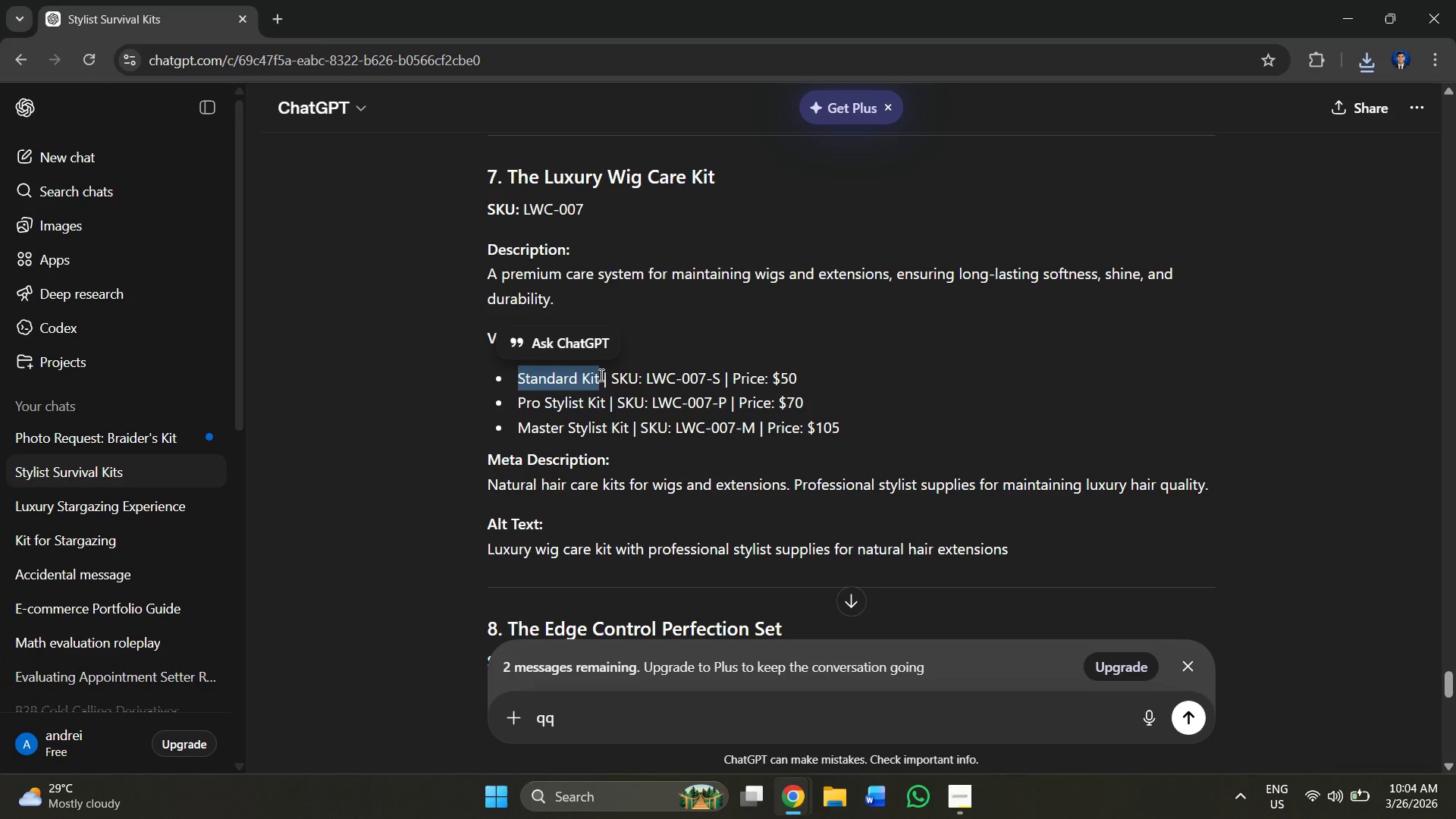 
key(Alt+Control+C)
 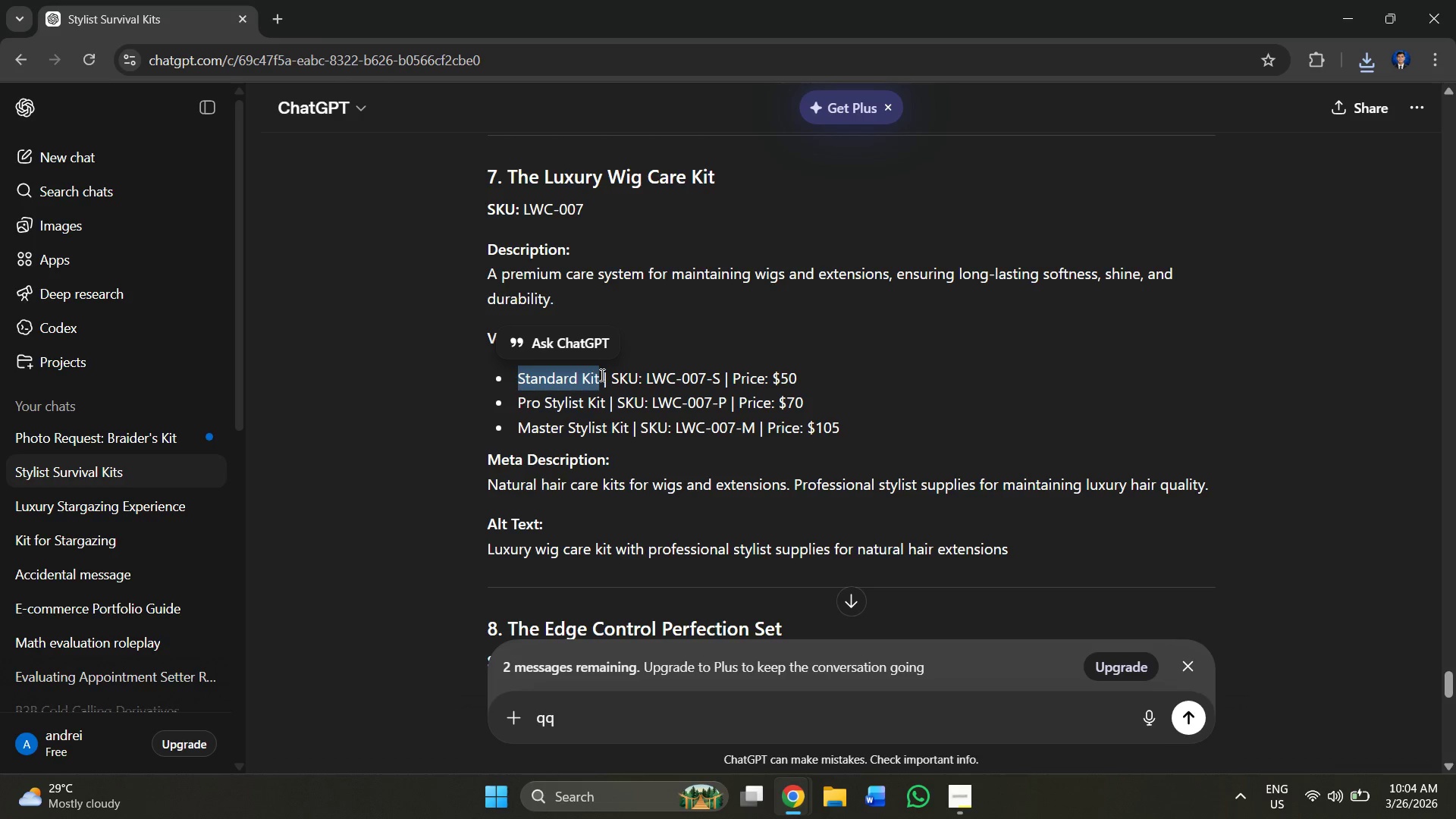 
key(Alt+AltLeft)
 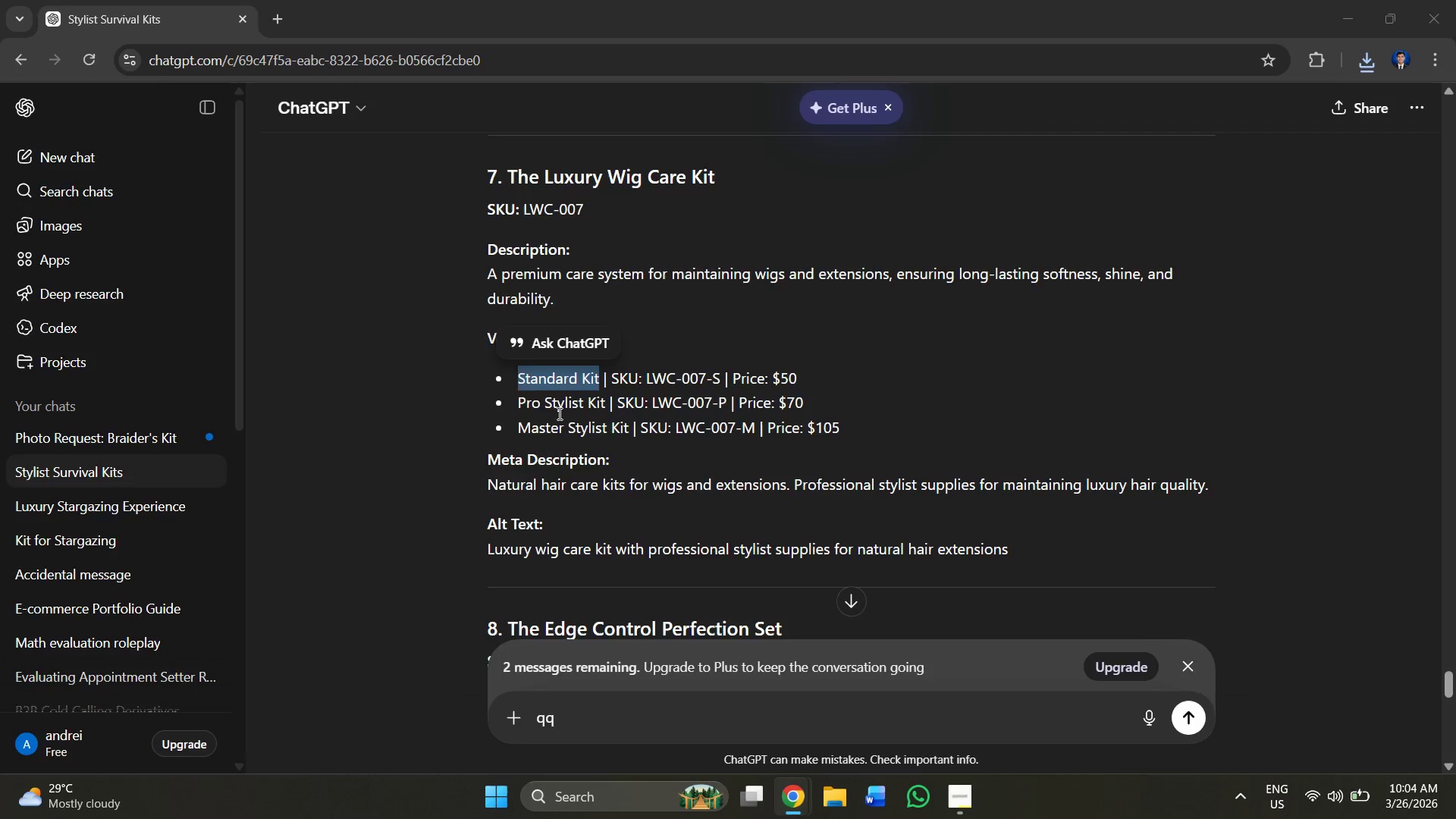 
key(Alt+Tab)
 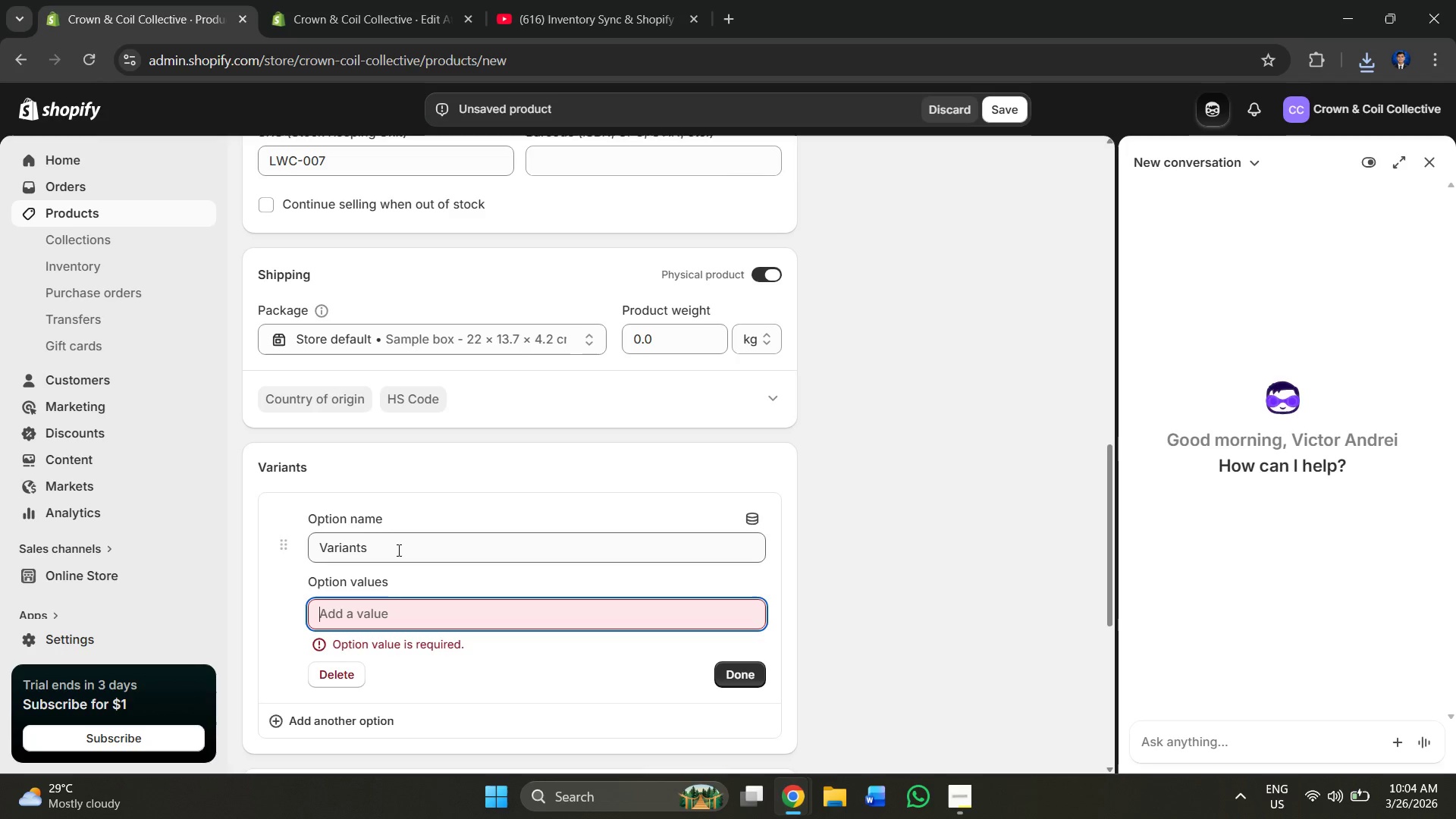 
key(Alt+Control+V)
 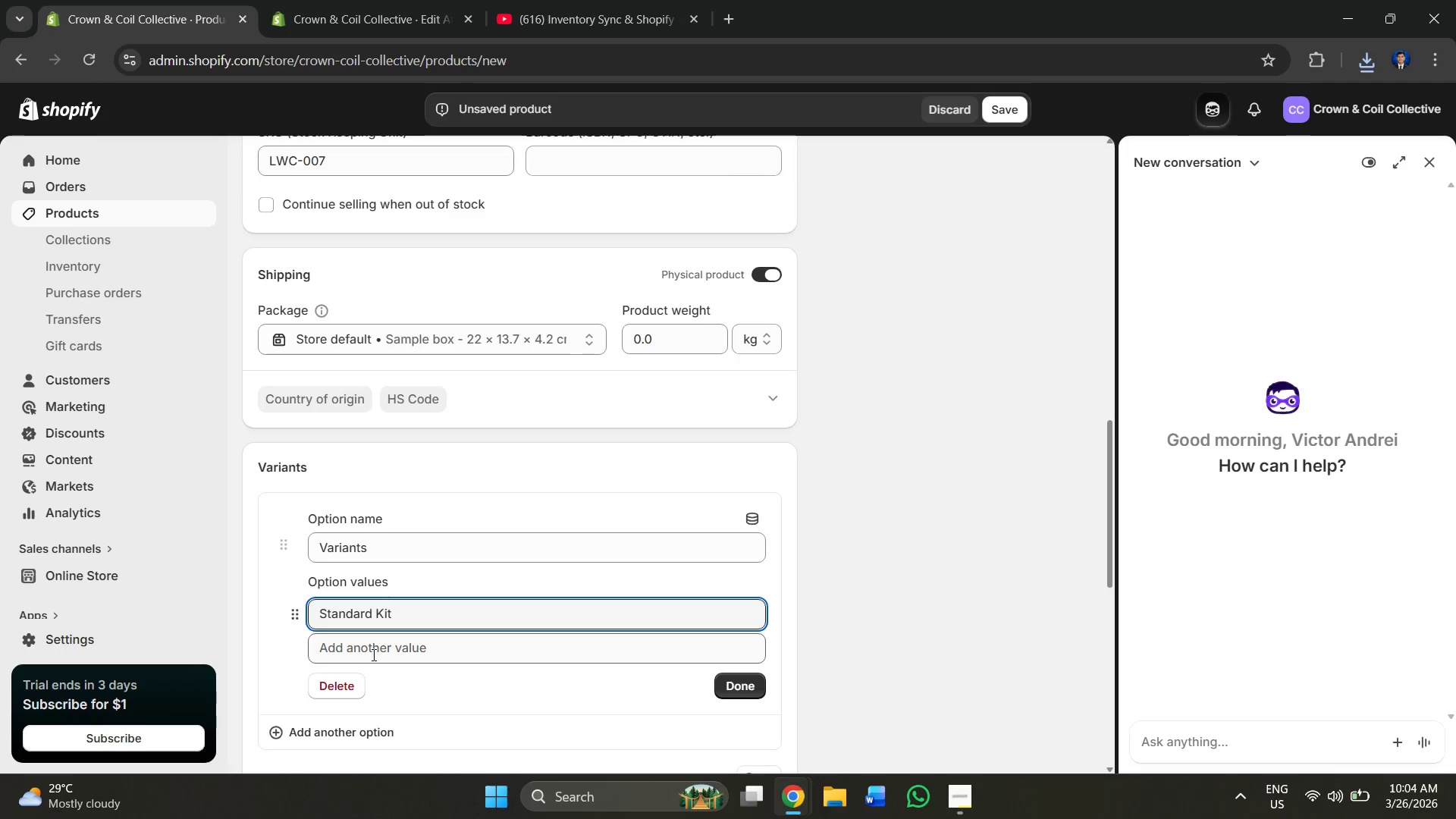 
key(Alt+AltLeft)
 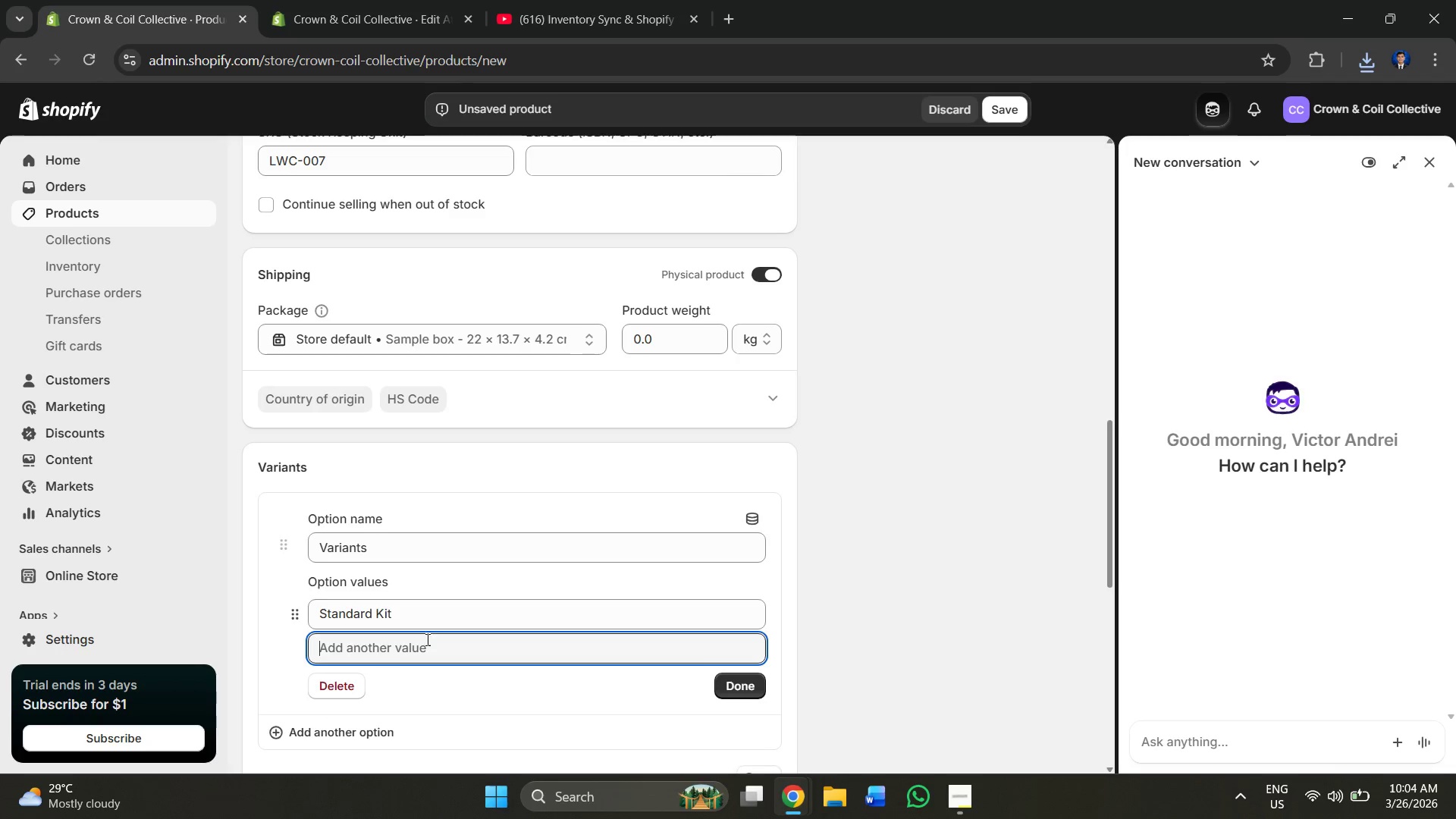 
key(Alt+Tab)
 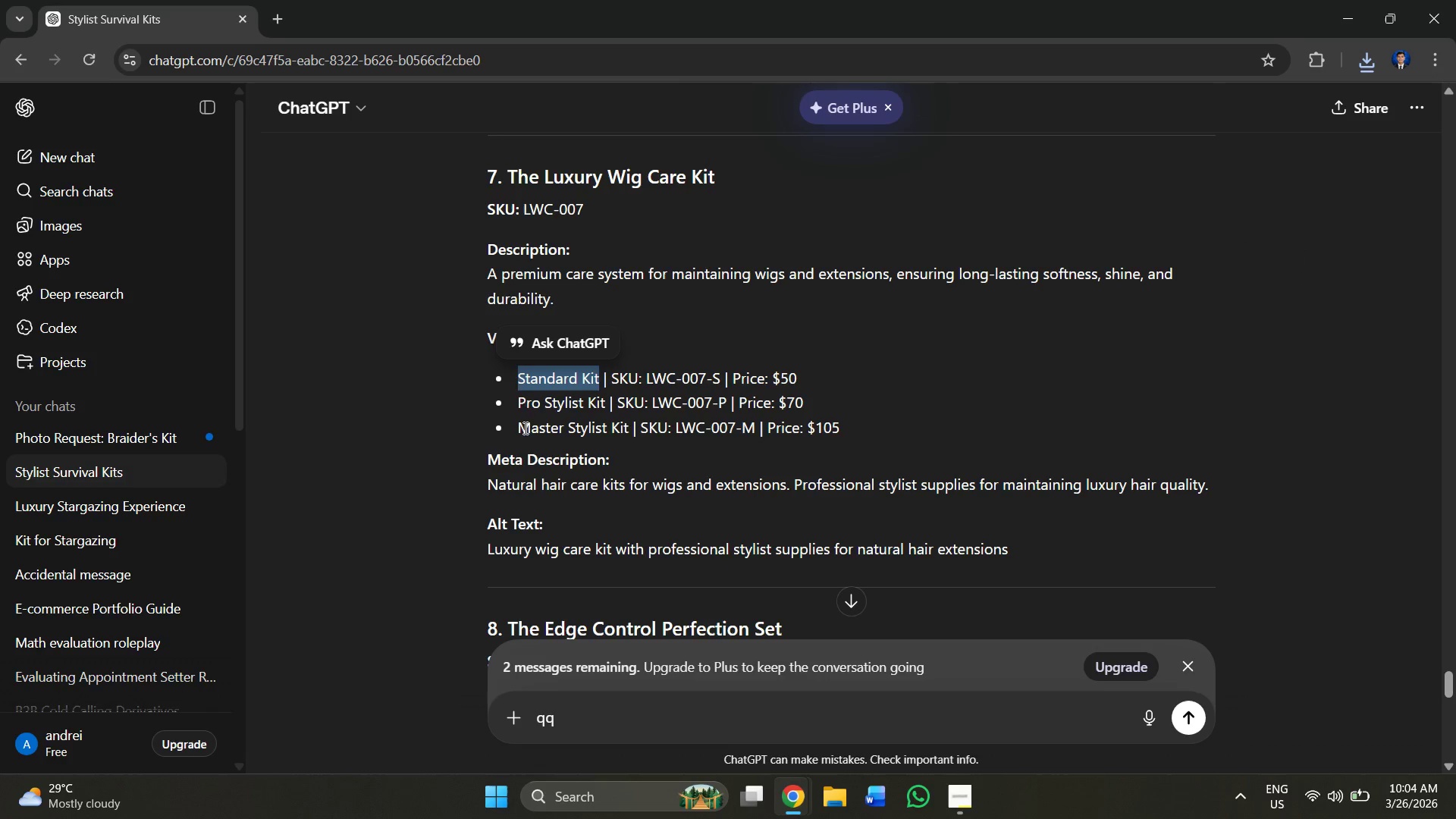 
left_click_drag(start_coordinate=[521, 427], to_coordinate=[630, 425])
 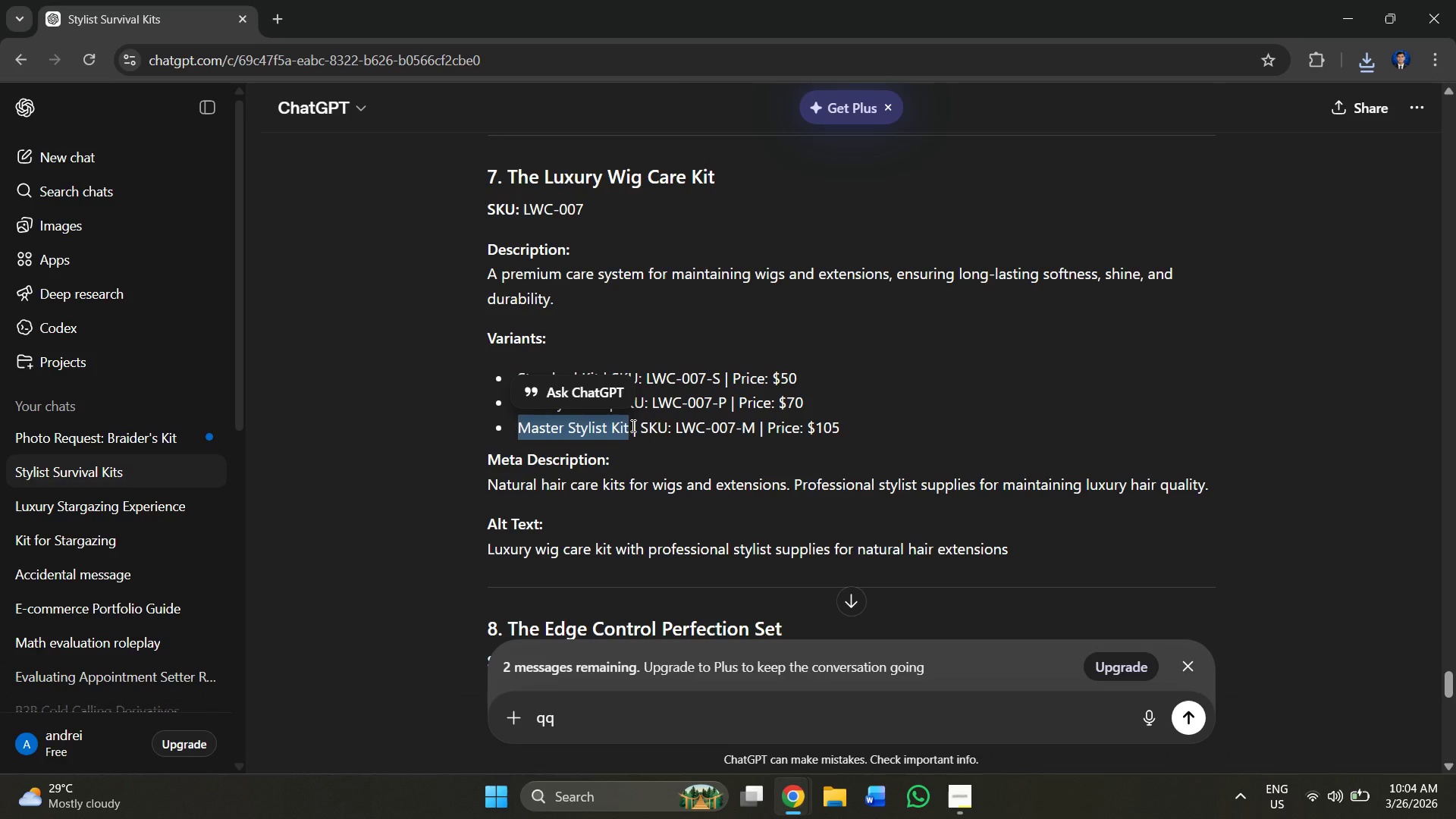 
hold_key(key=ControlLeft, duration=0.33)
 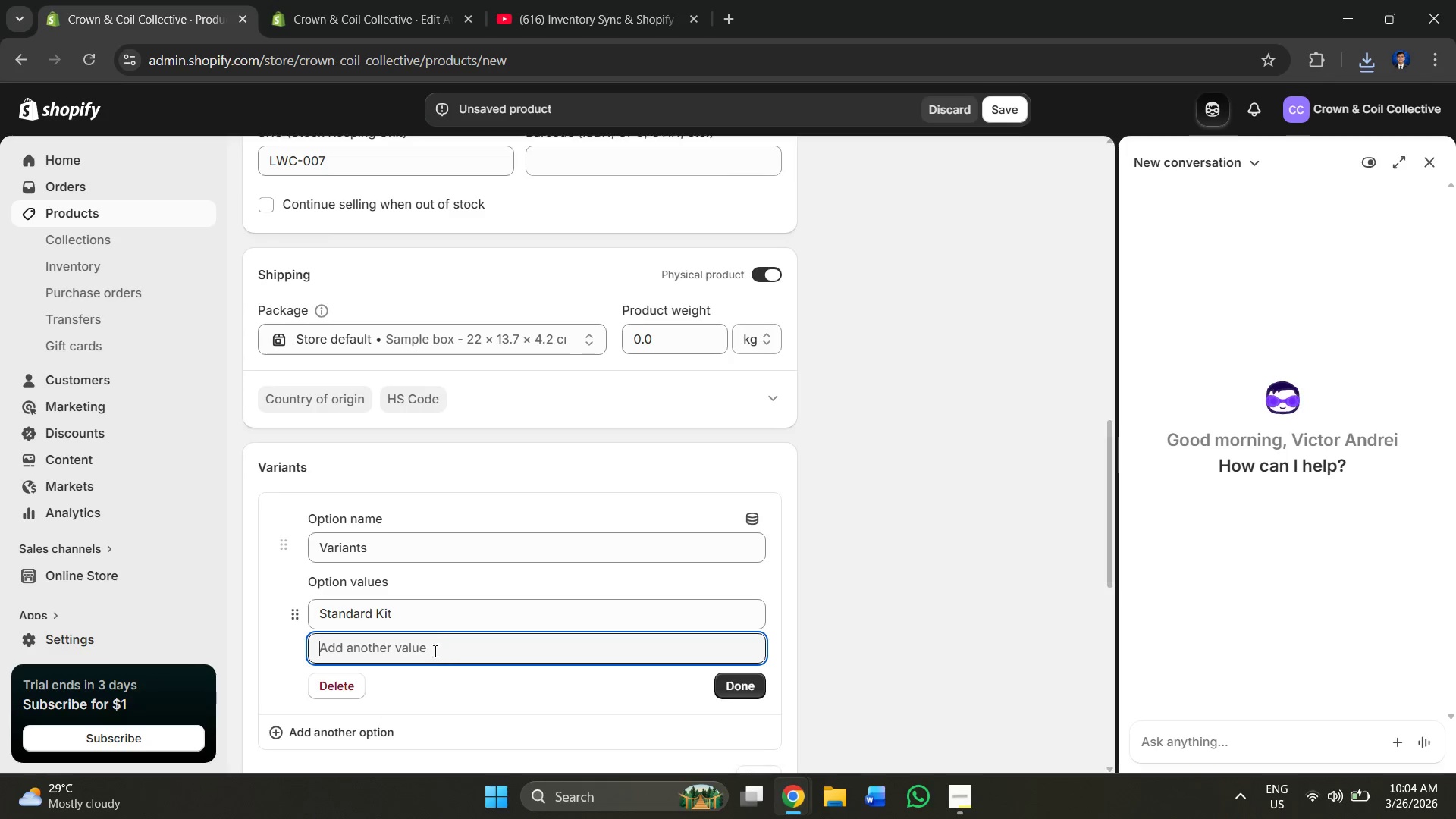 
hold_key(key=C, duration=0.31)
 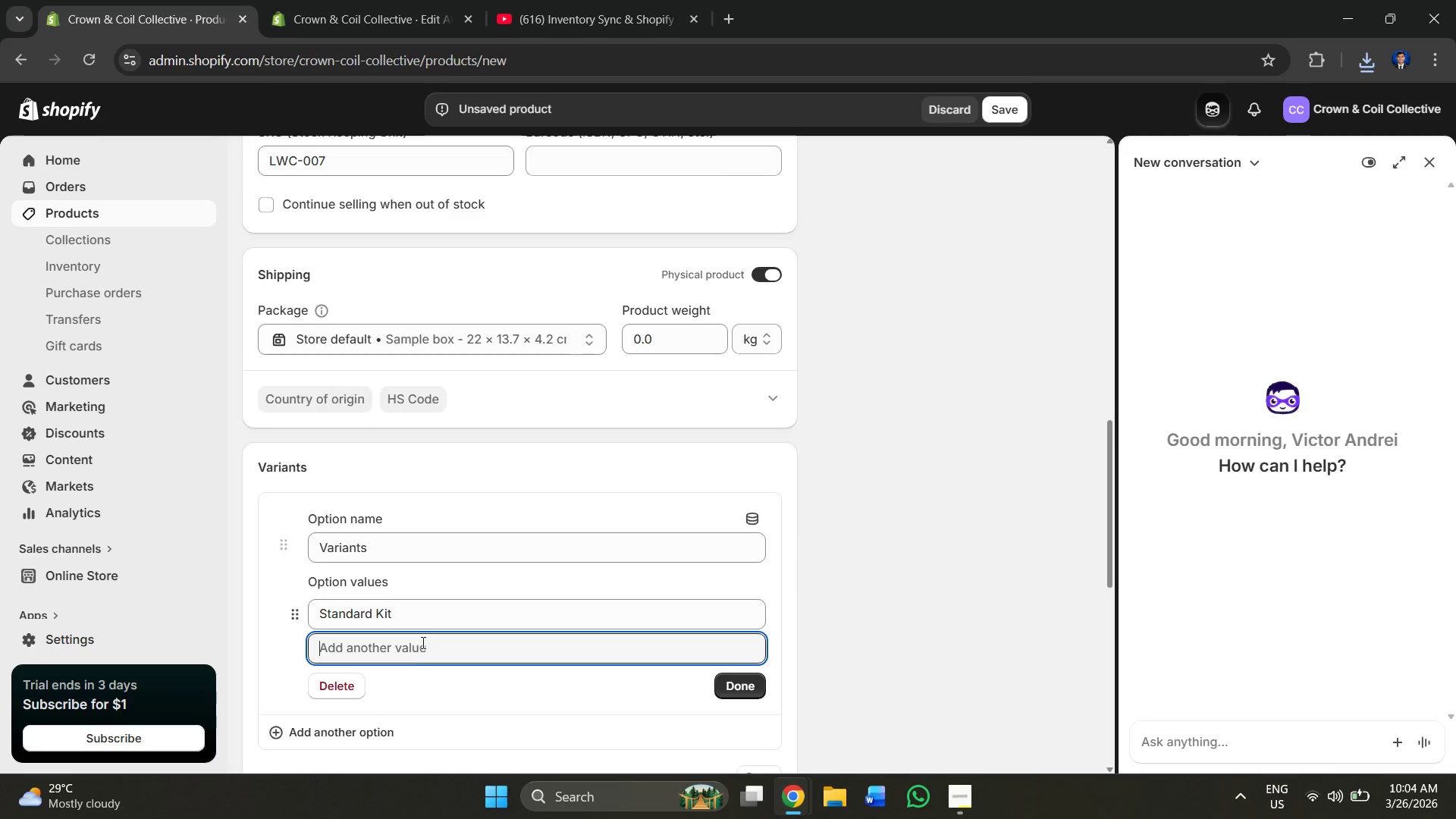 
key(Alt+AltLeft)
 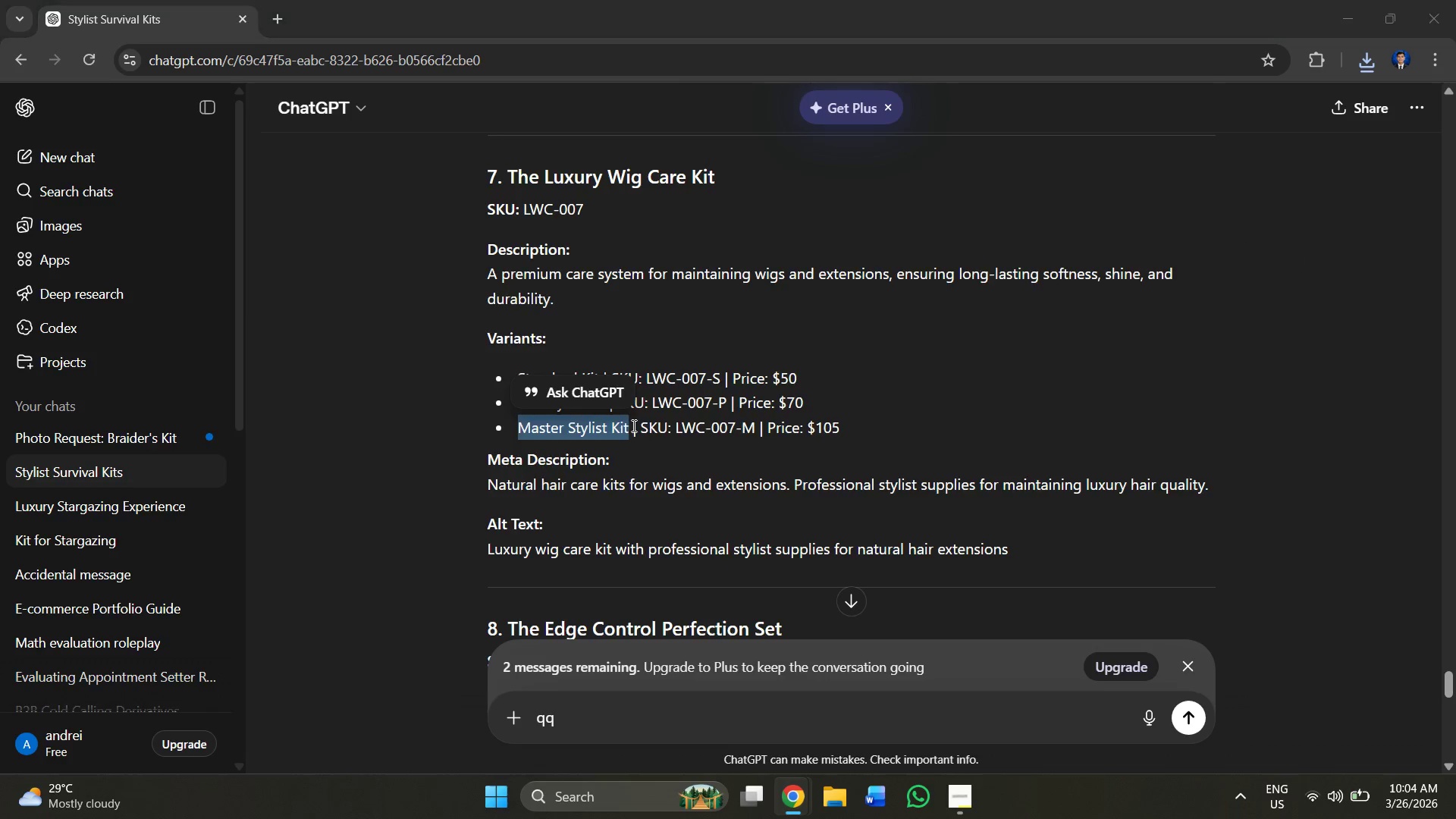 
key(Alt+Tab)
 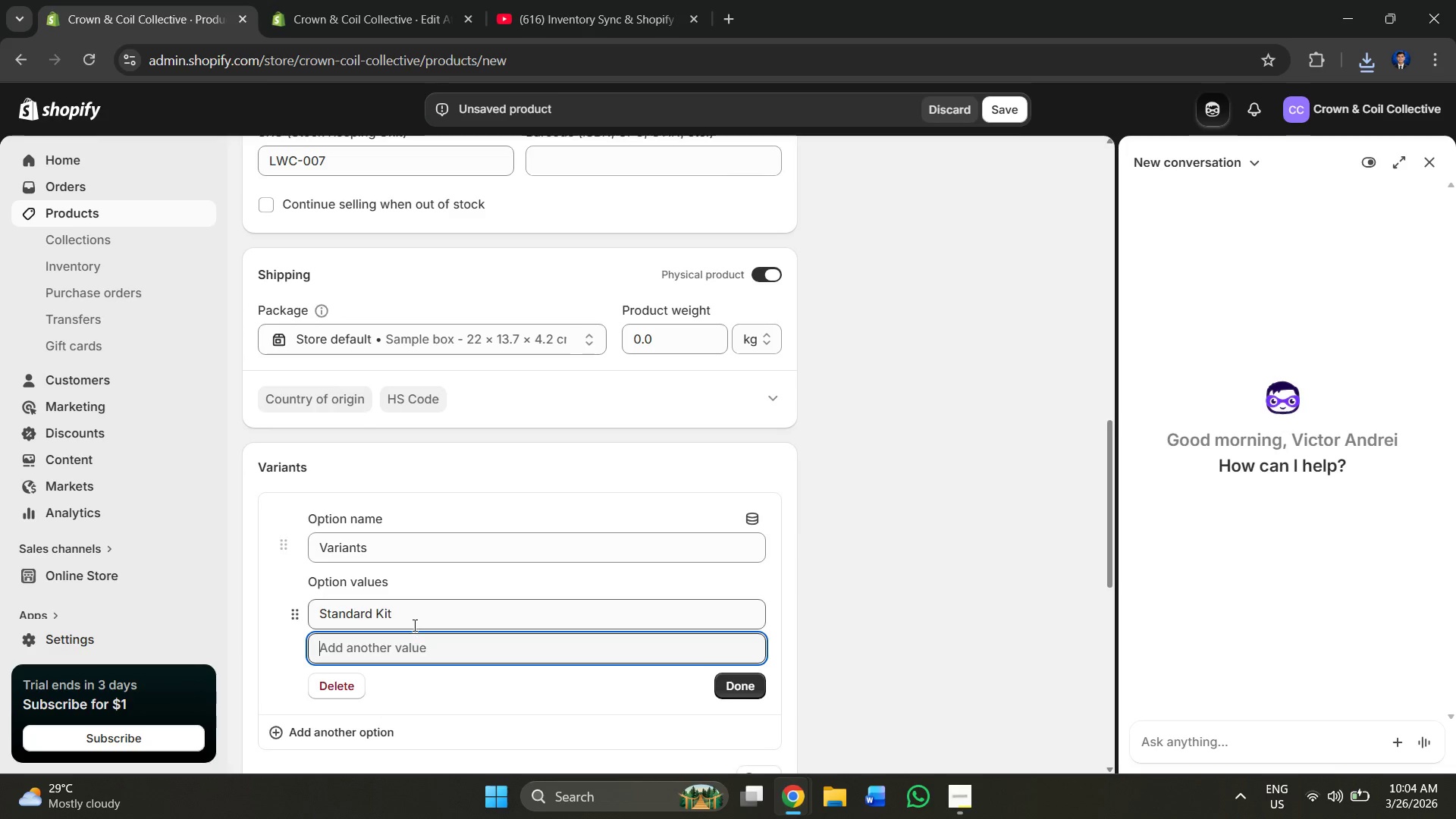 
key(Alt+Control+V)
 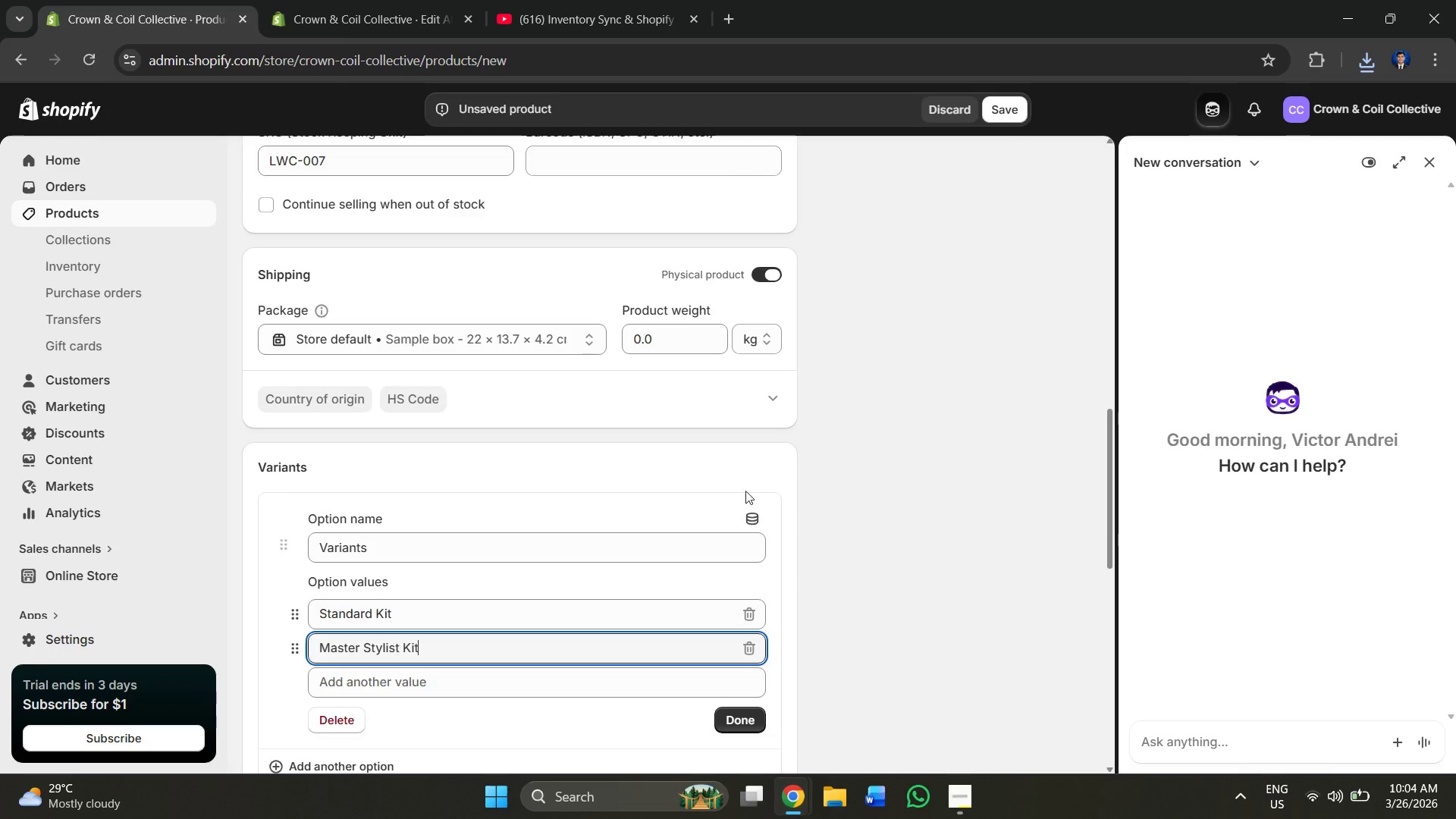 
scroll: coordinate [723, 483], scroll_direction: down, amount: 3.0
 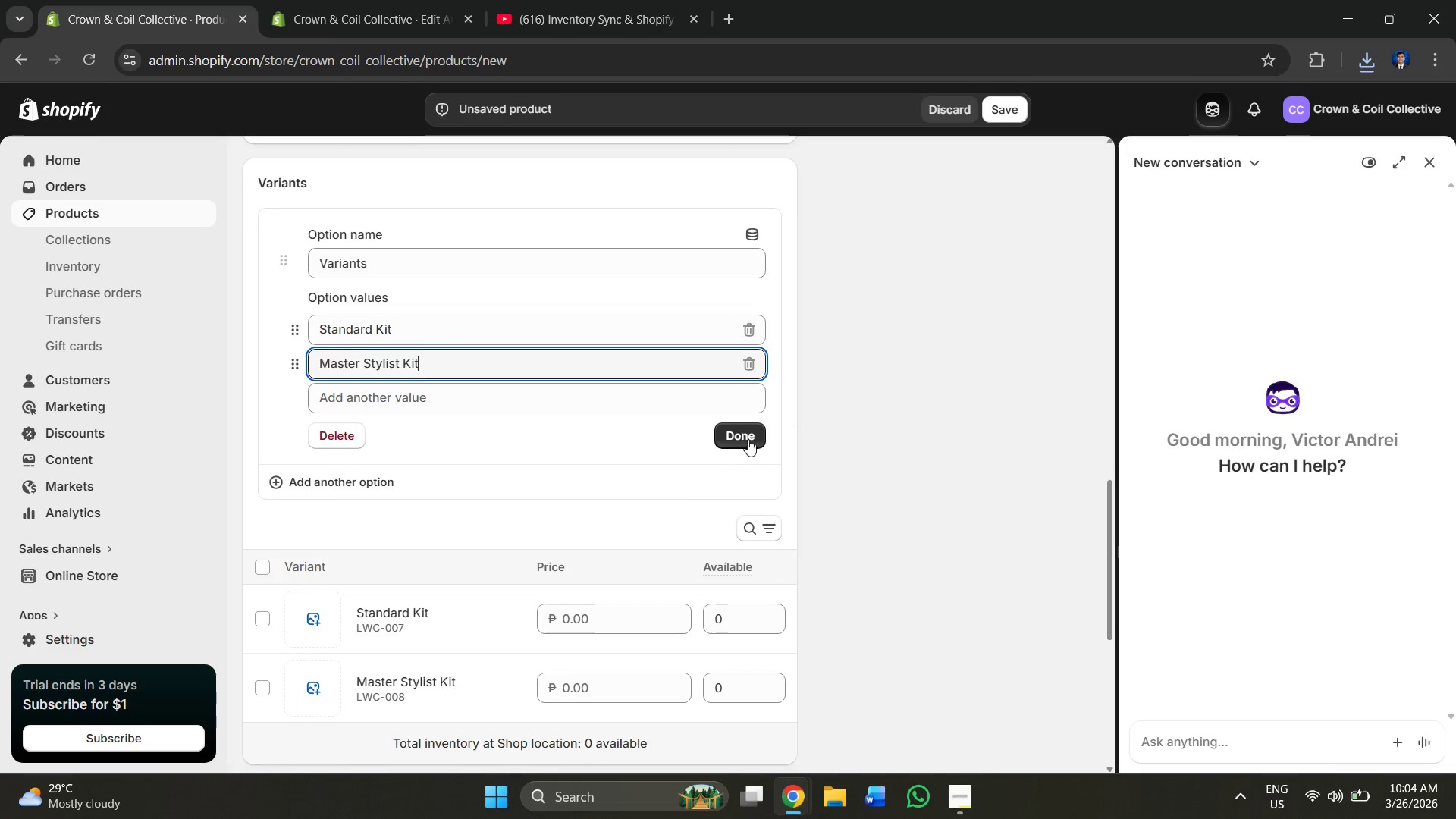 
left_click([743, 442])
 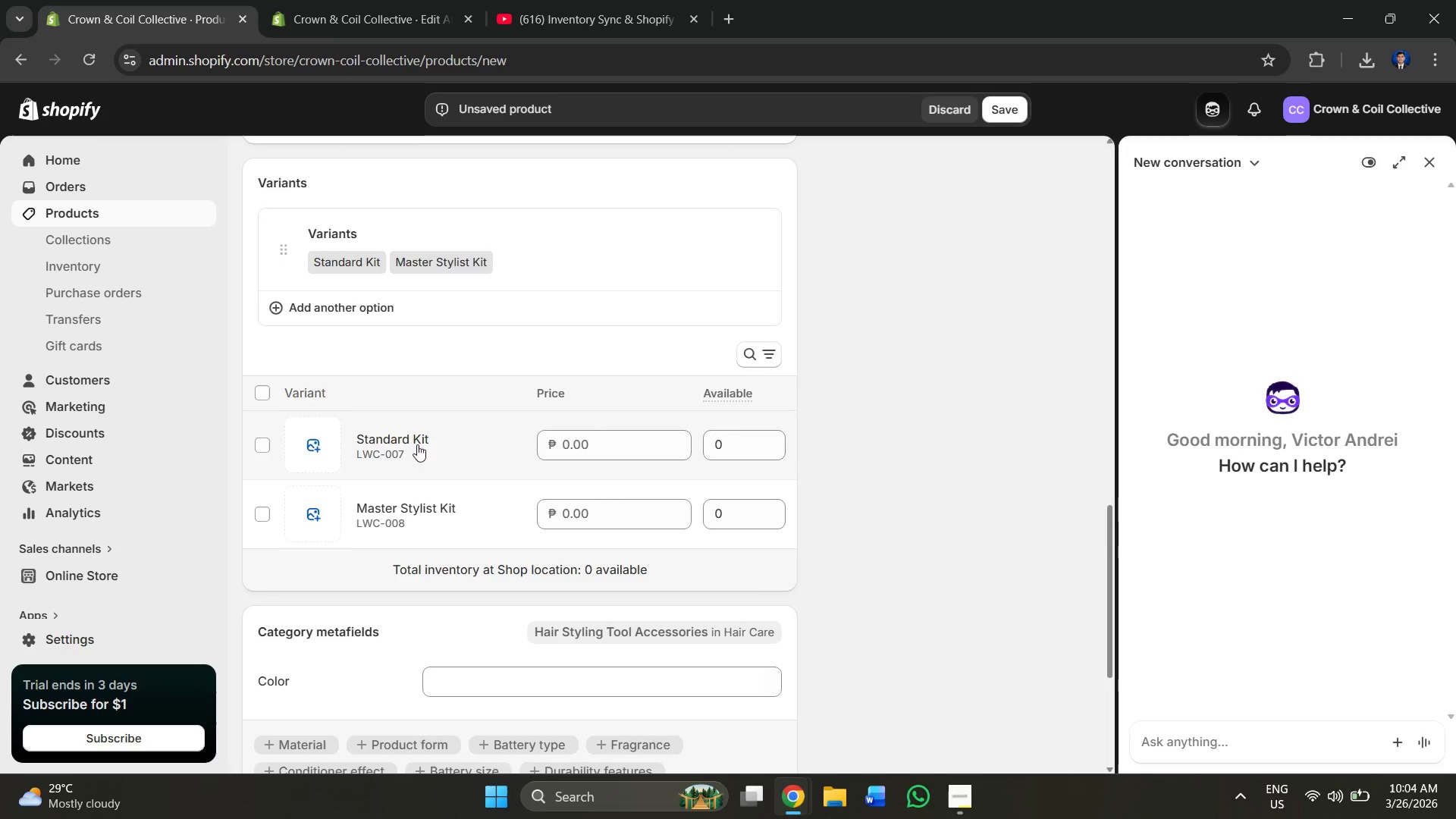 
left_click([314, 440])
 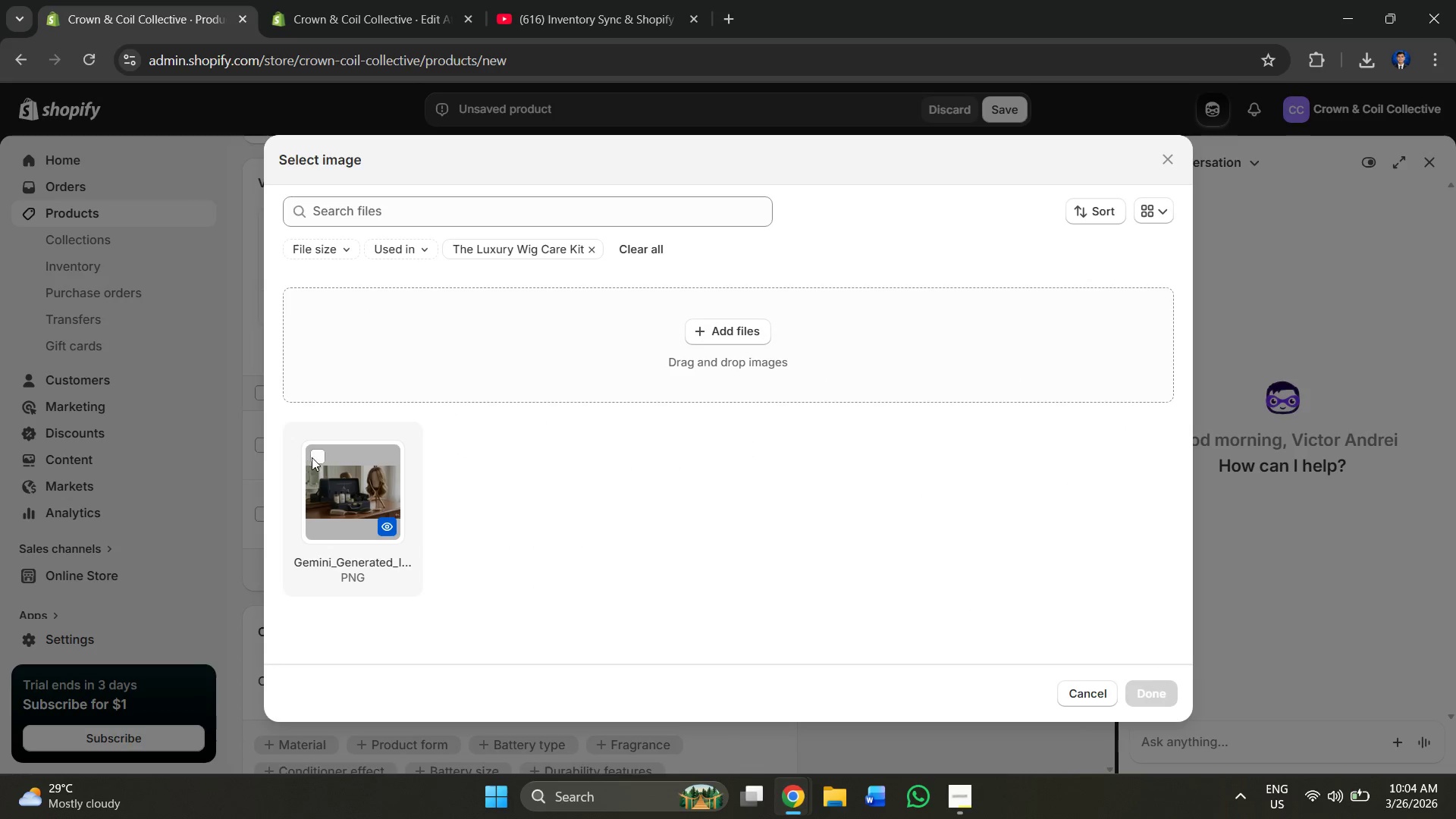 
left_click([317, 445])
 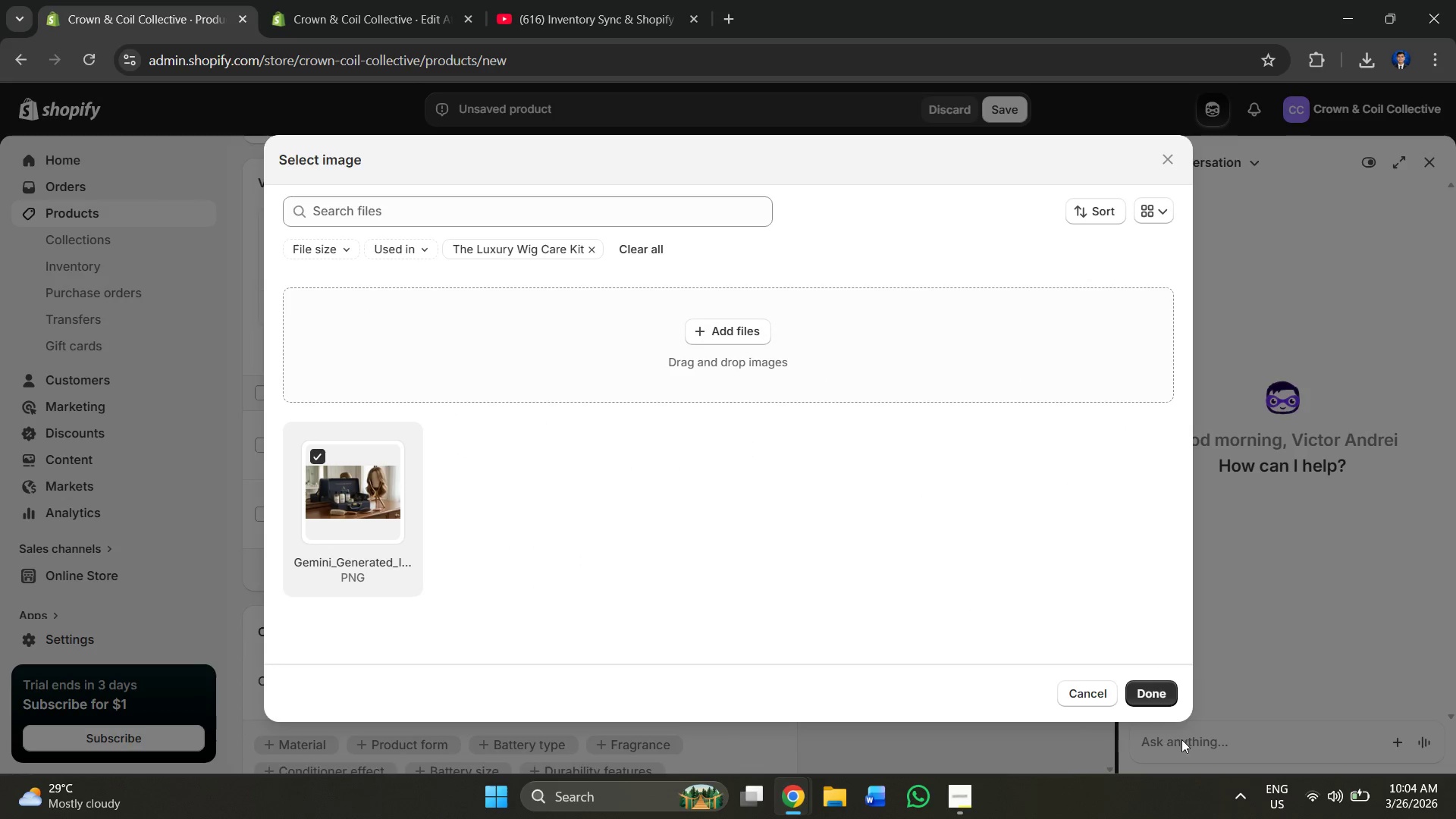 
left_click([1155, 685])
 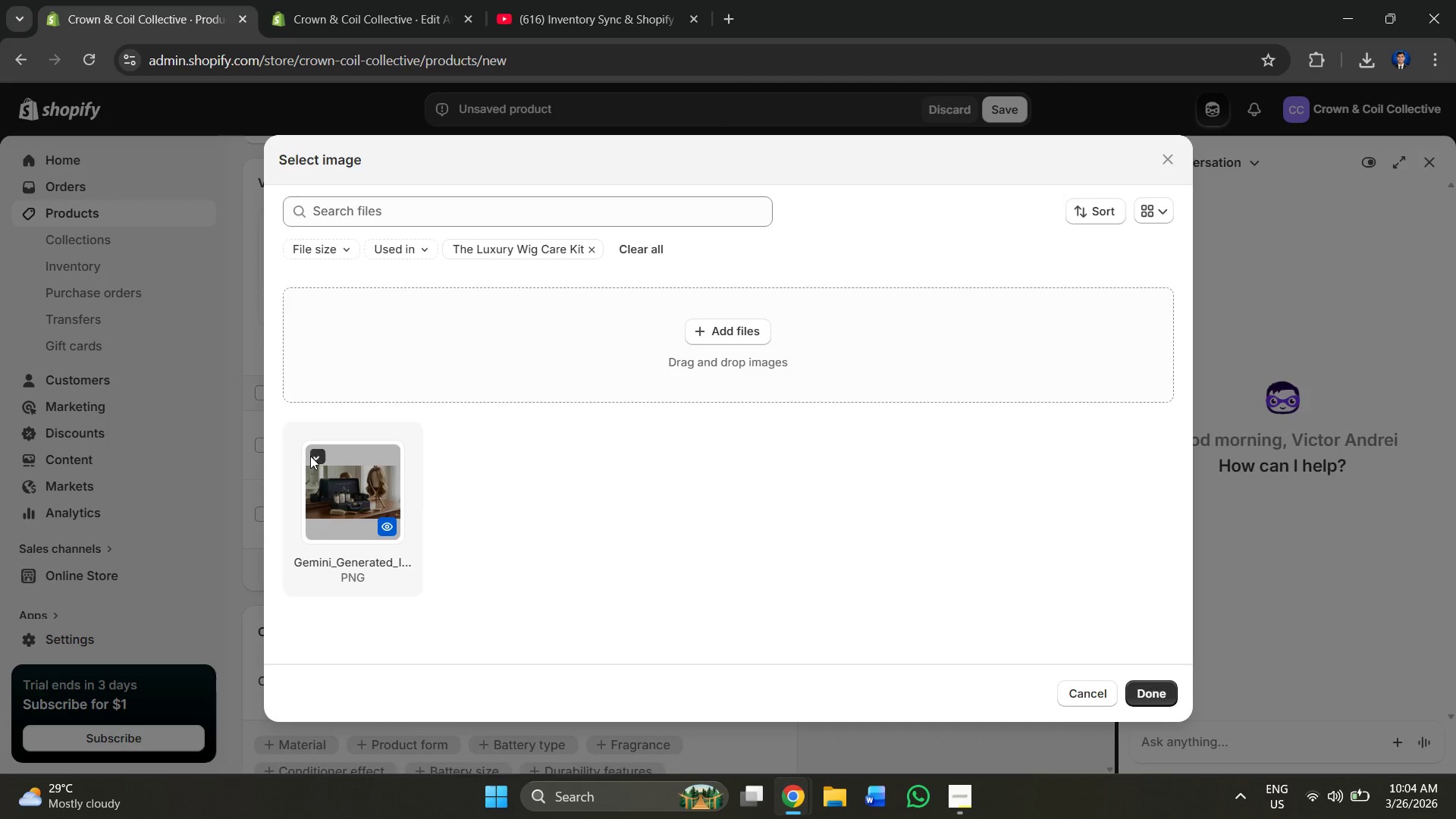 
left_click([1150, 696])
 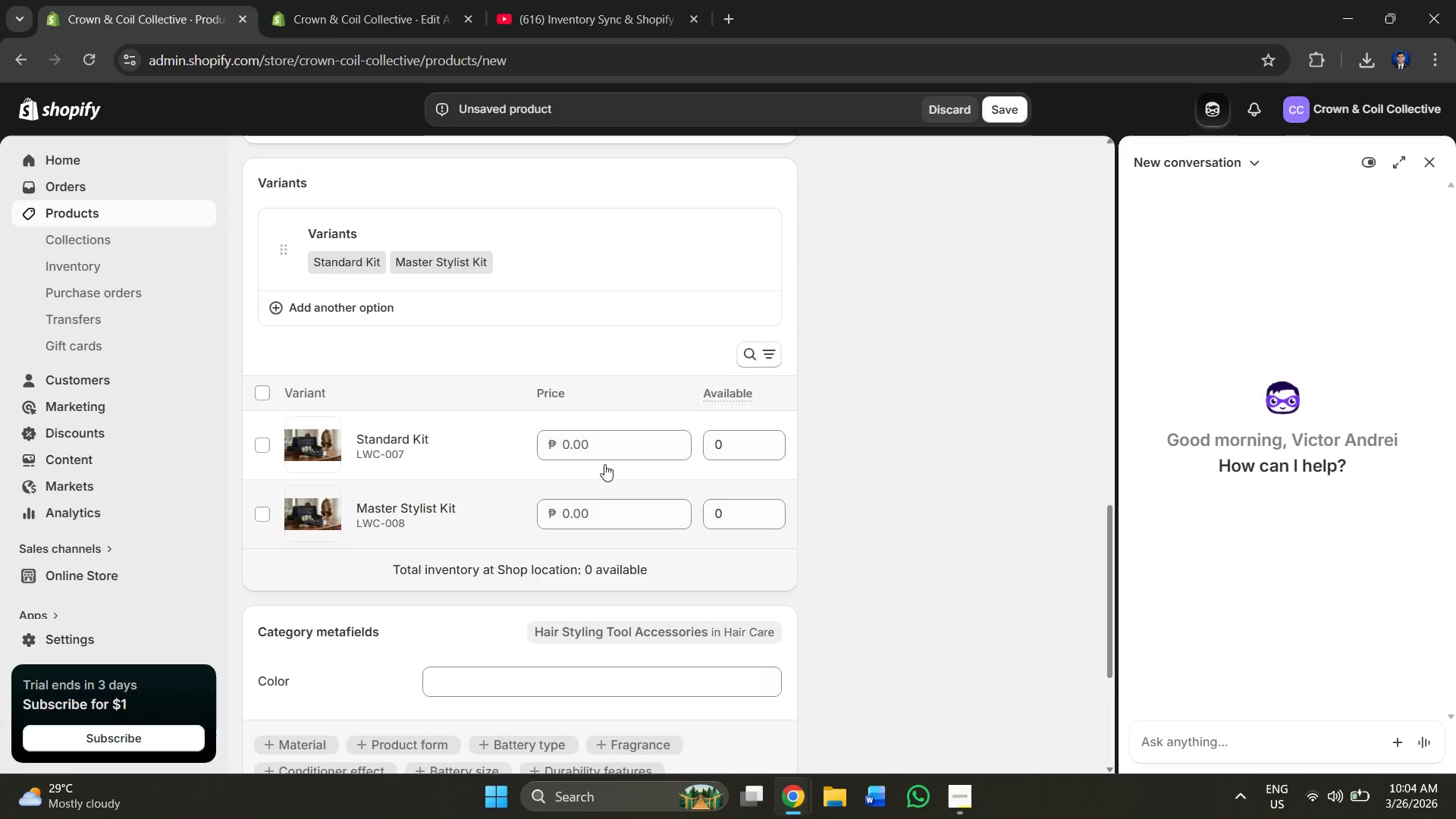 
left_click([601, 448])
 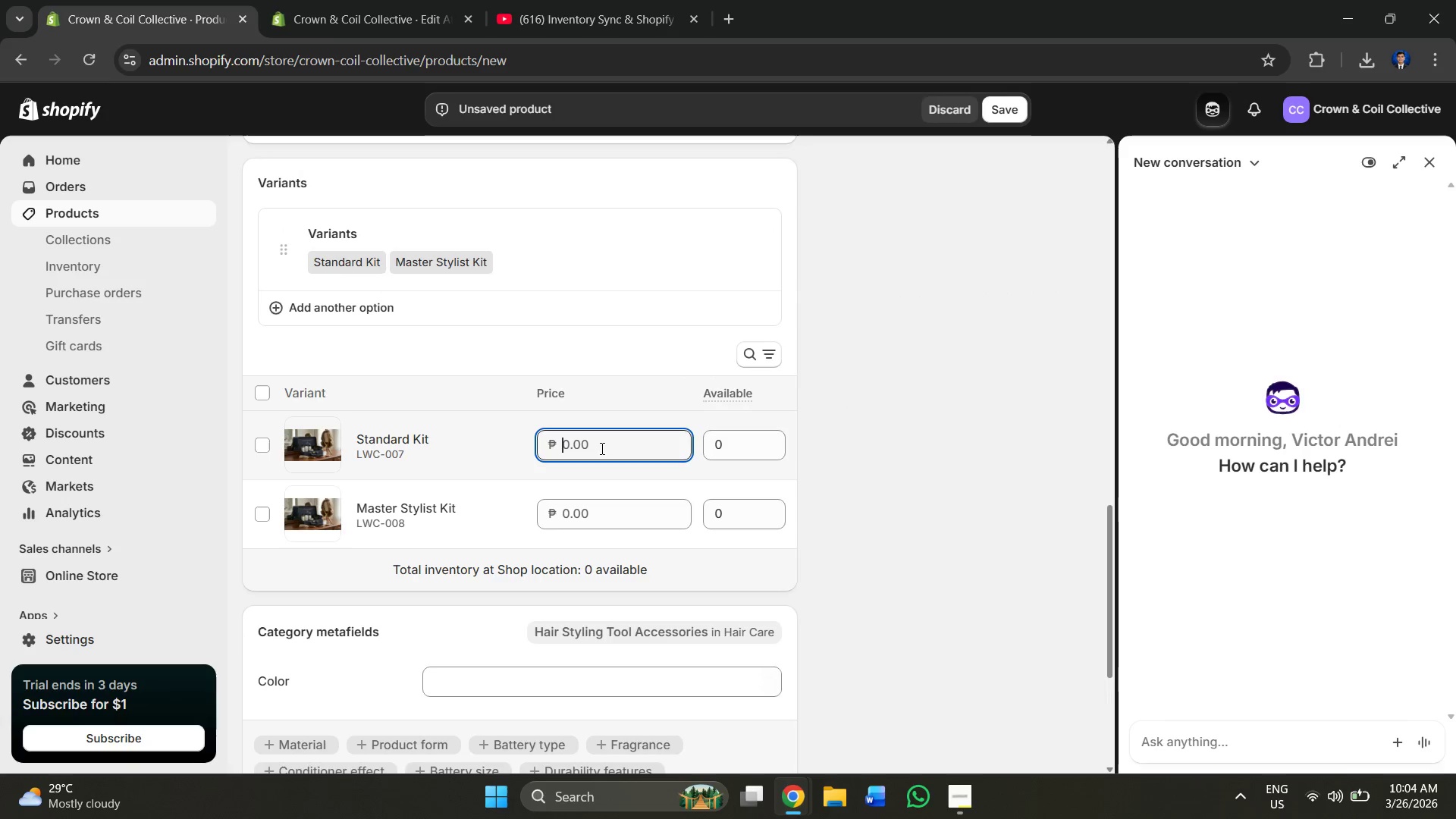 
key(Alt+AltLeft)
 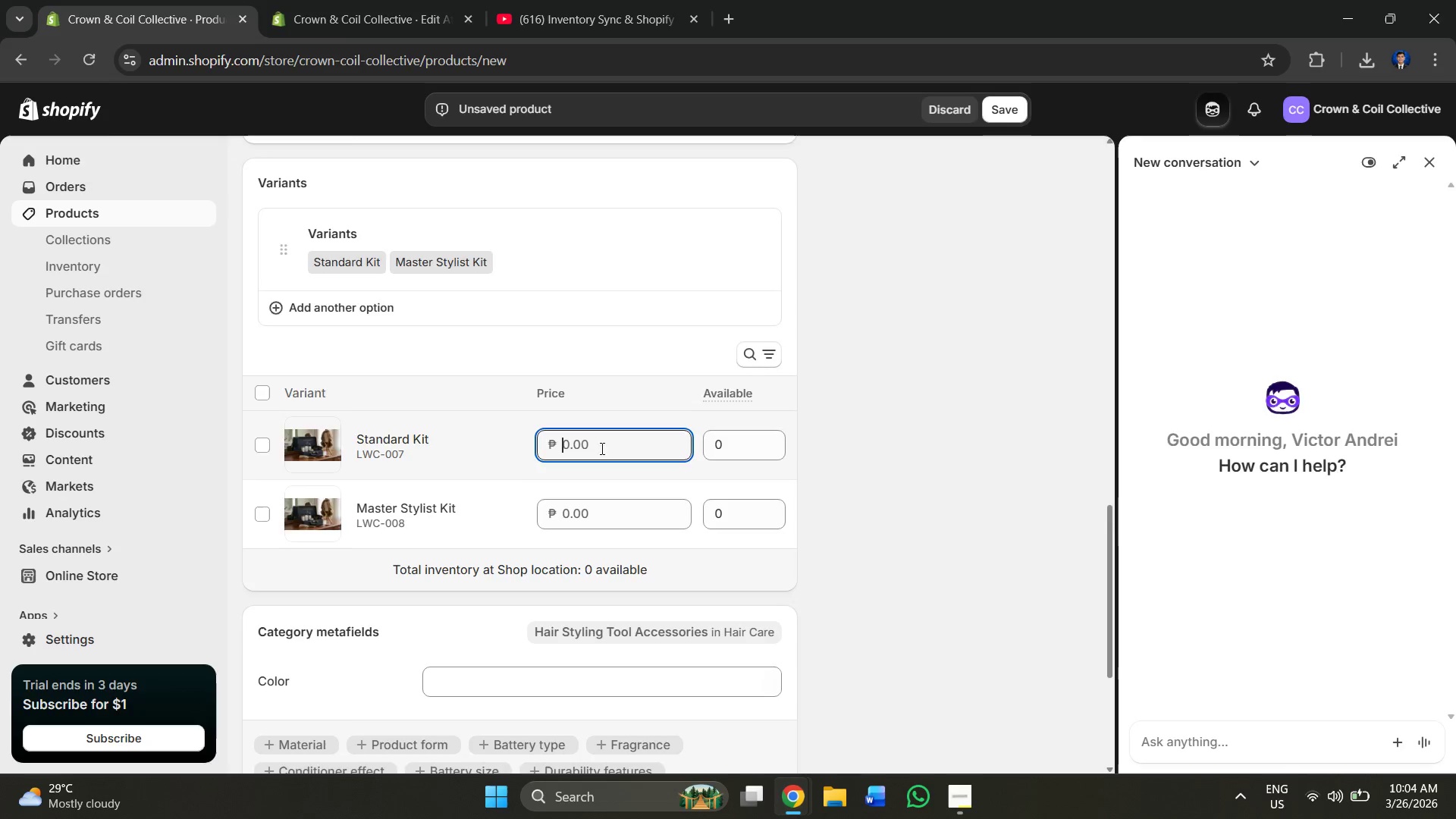 
key(Alt+Tab)
 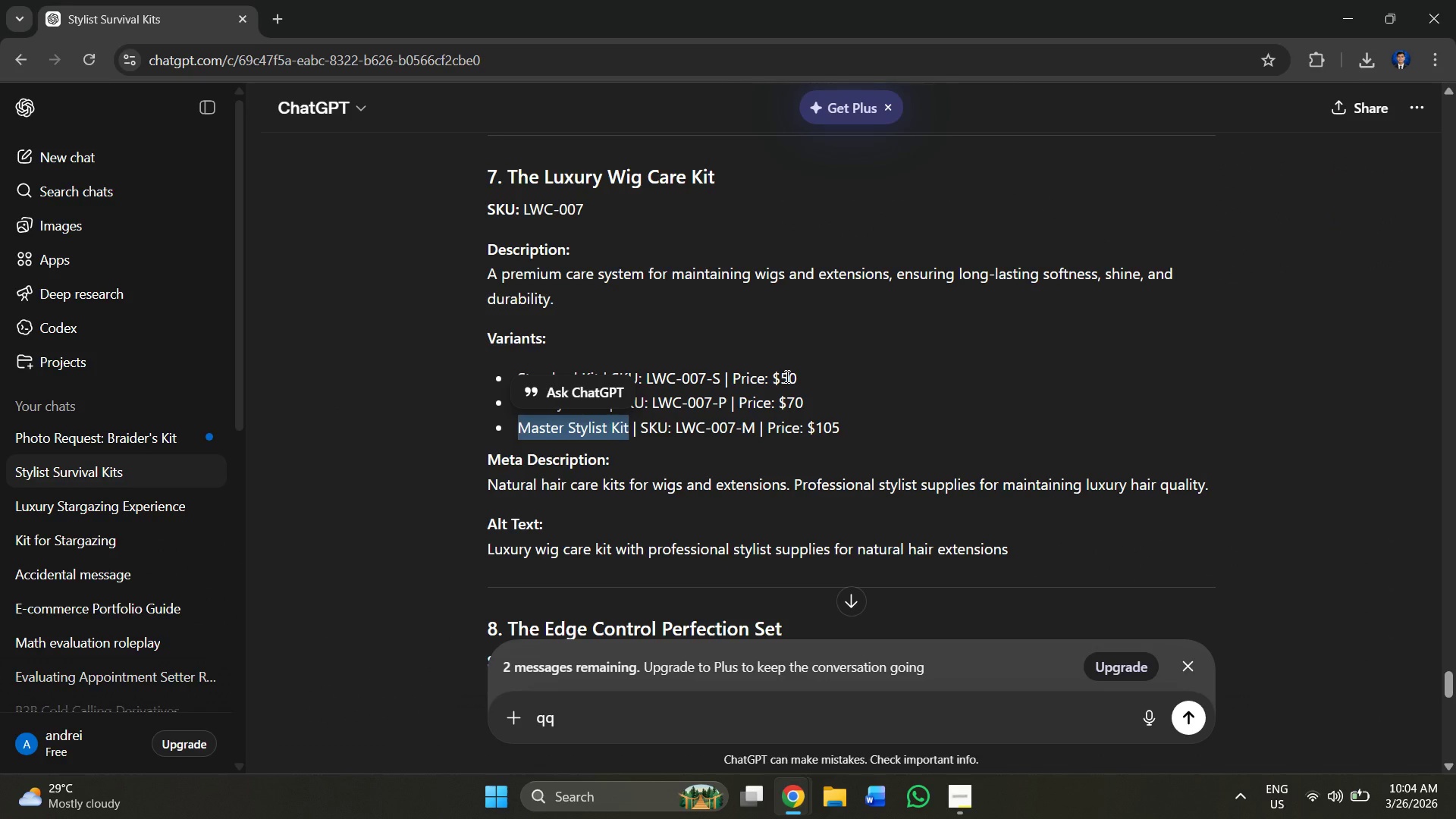 
left_click_drag(start_coordinate=[780, 375], to_coordinate=[805, 381])
 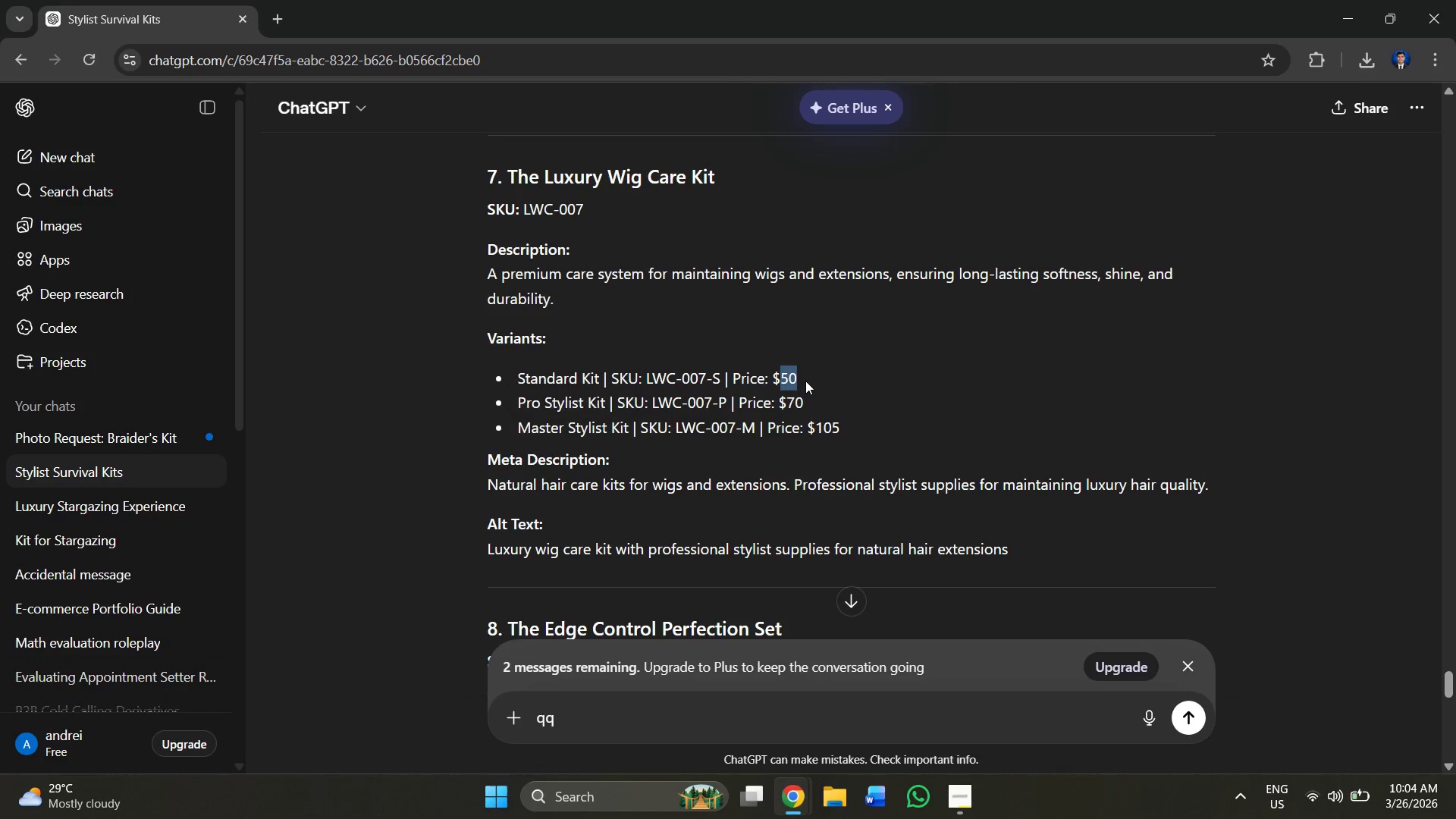 
key(Control+C)
 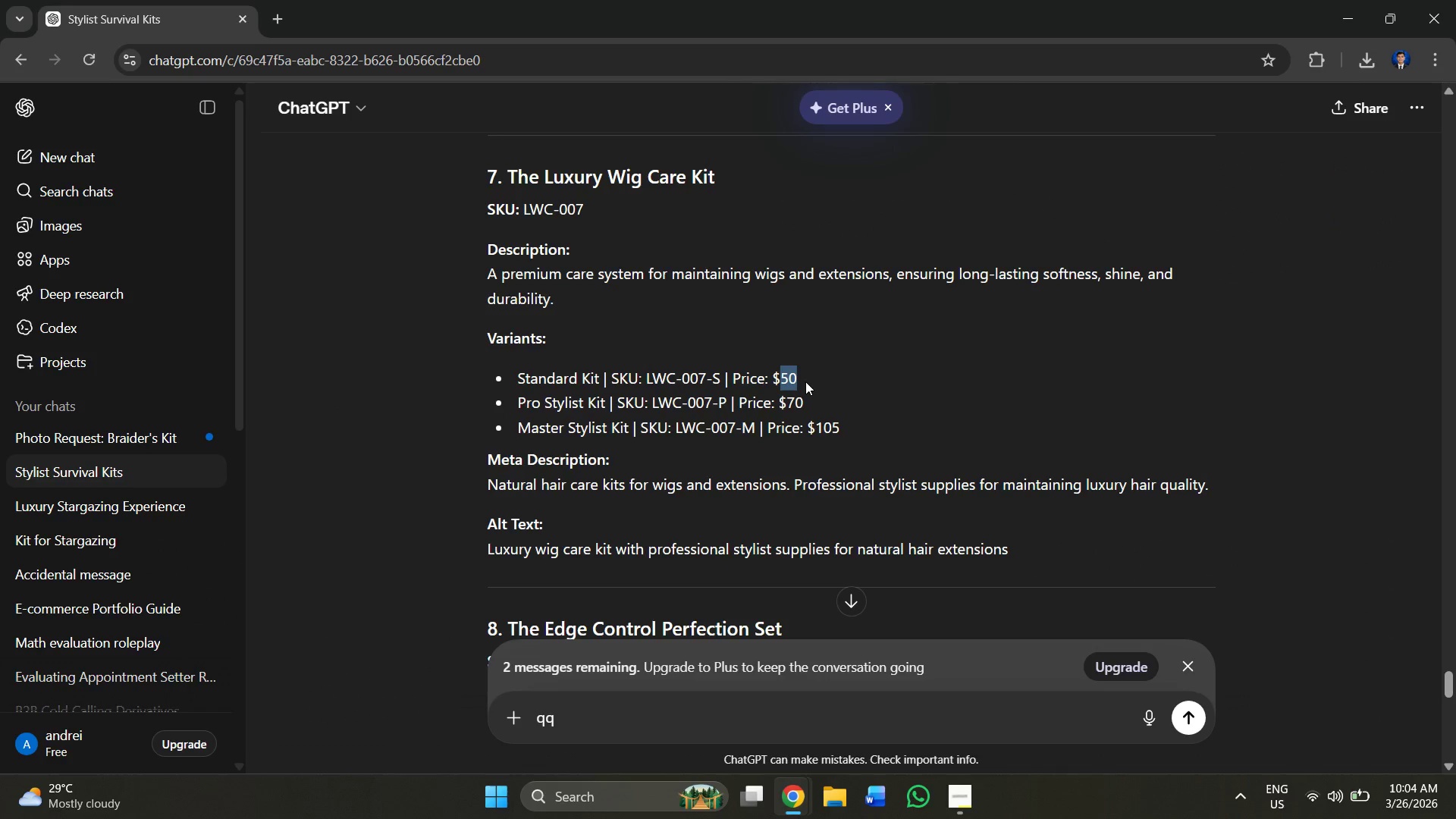 
key(Alt+AltLeft)
 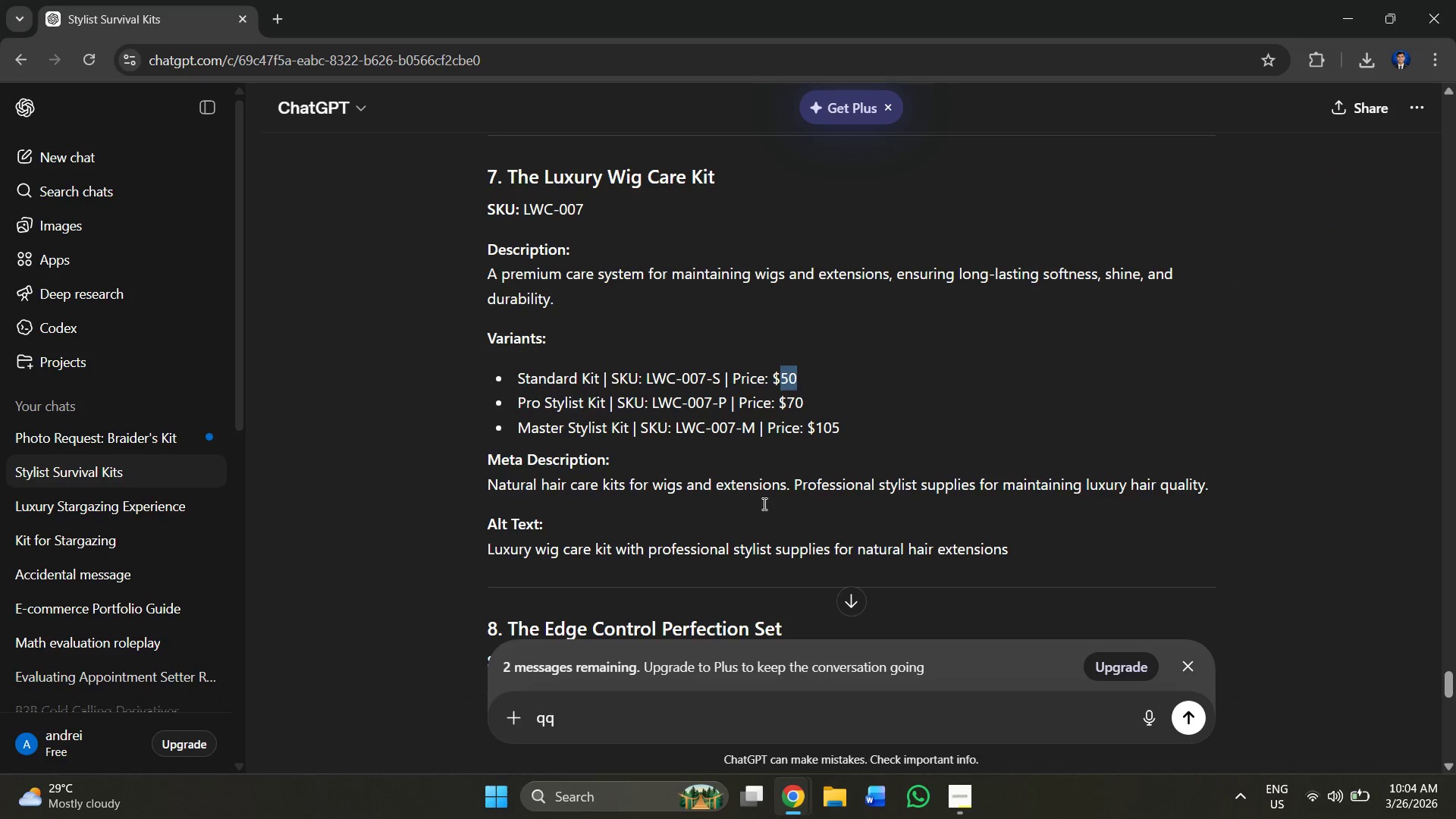 
key(Alt+Tab)
 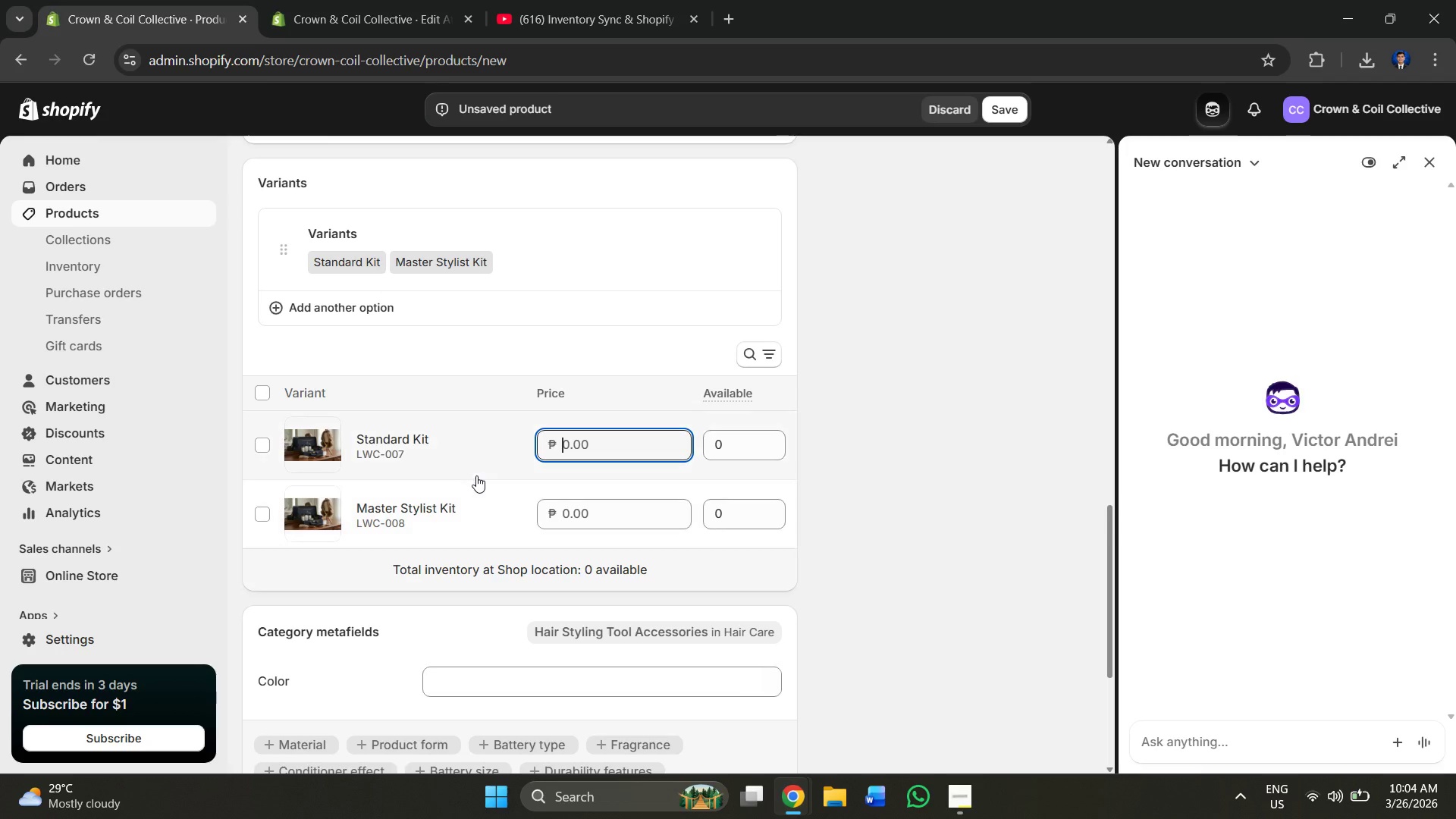 
key(Control+V)
 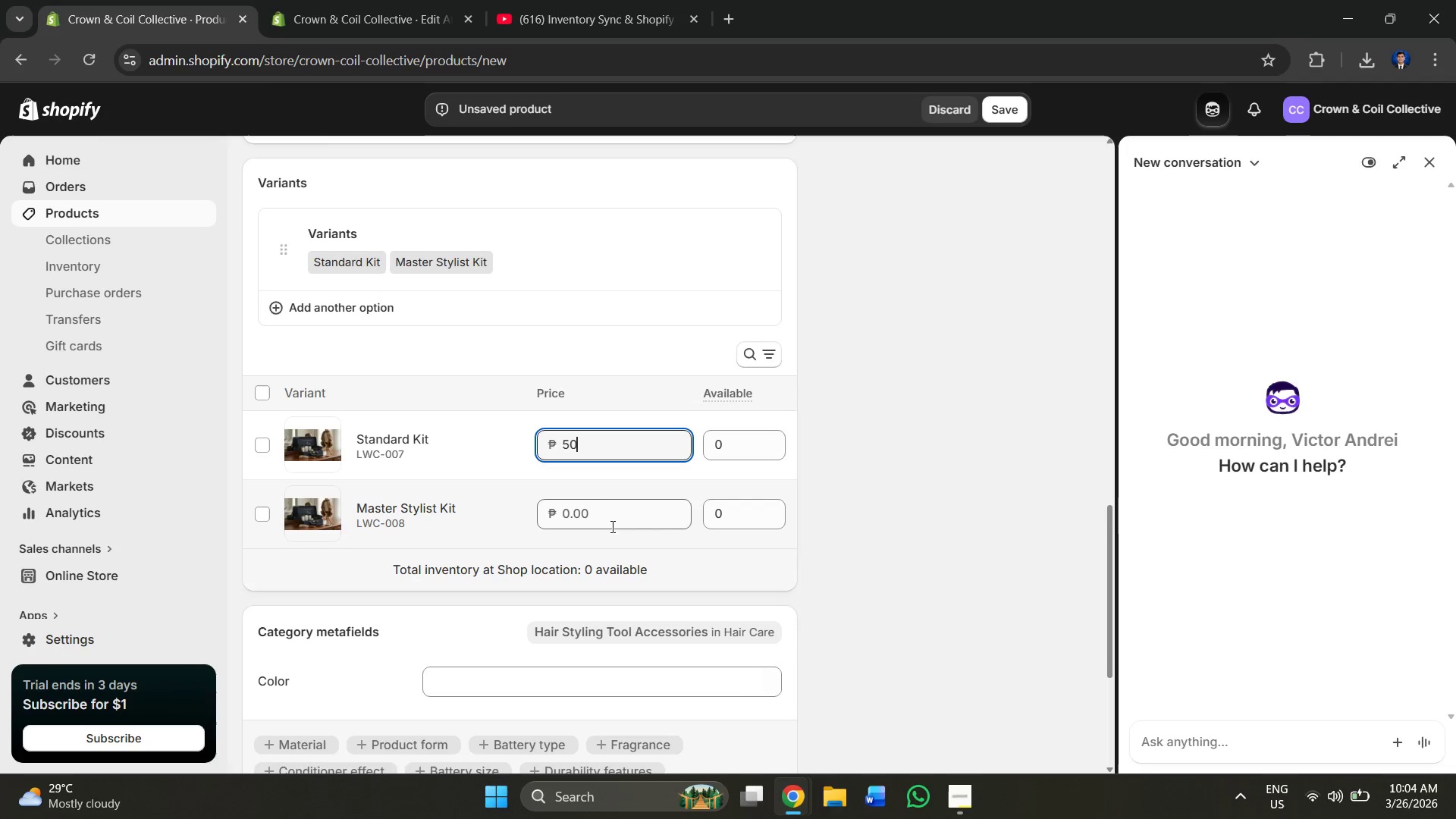 
left_click([601, 507])
 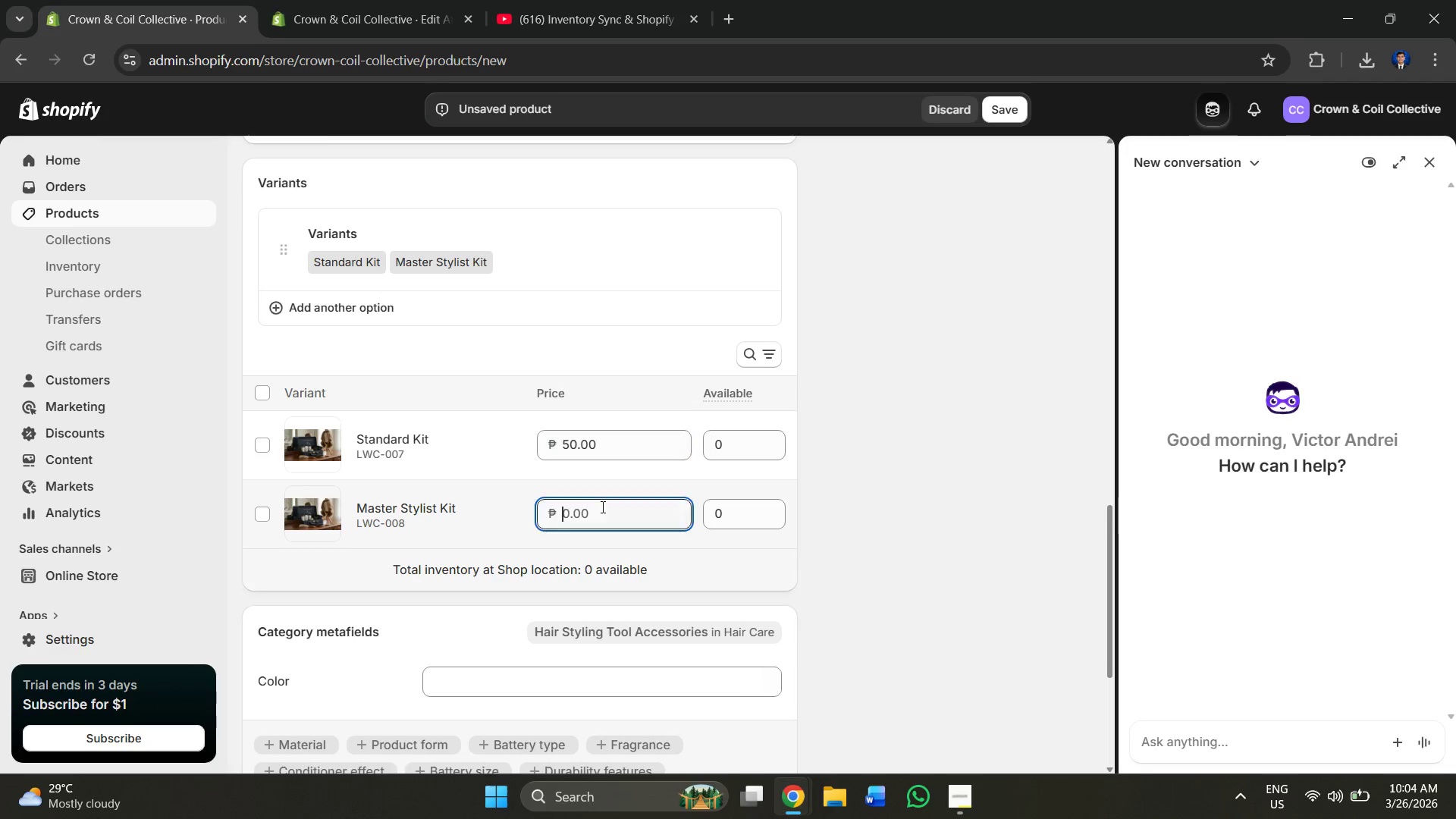 
key(Alt+AltLeft)
 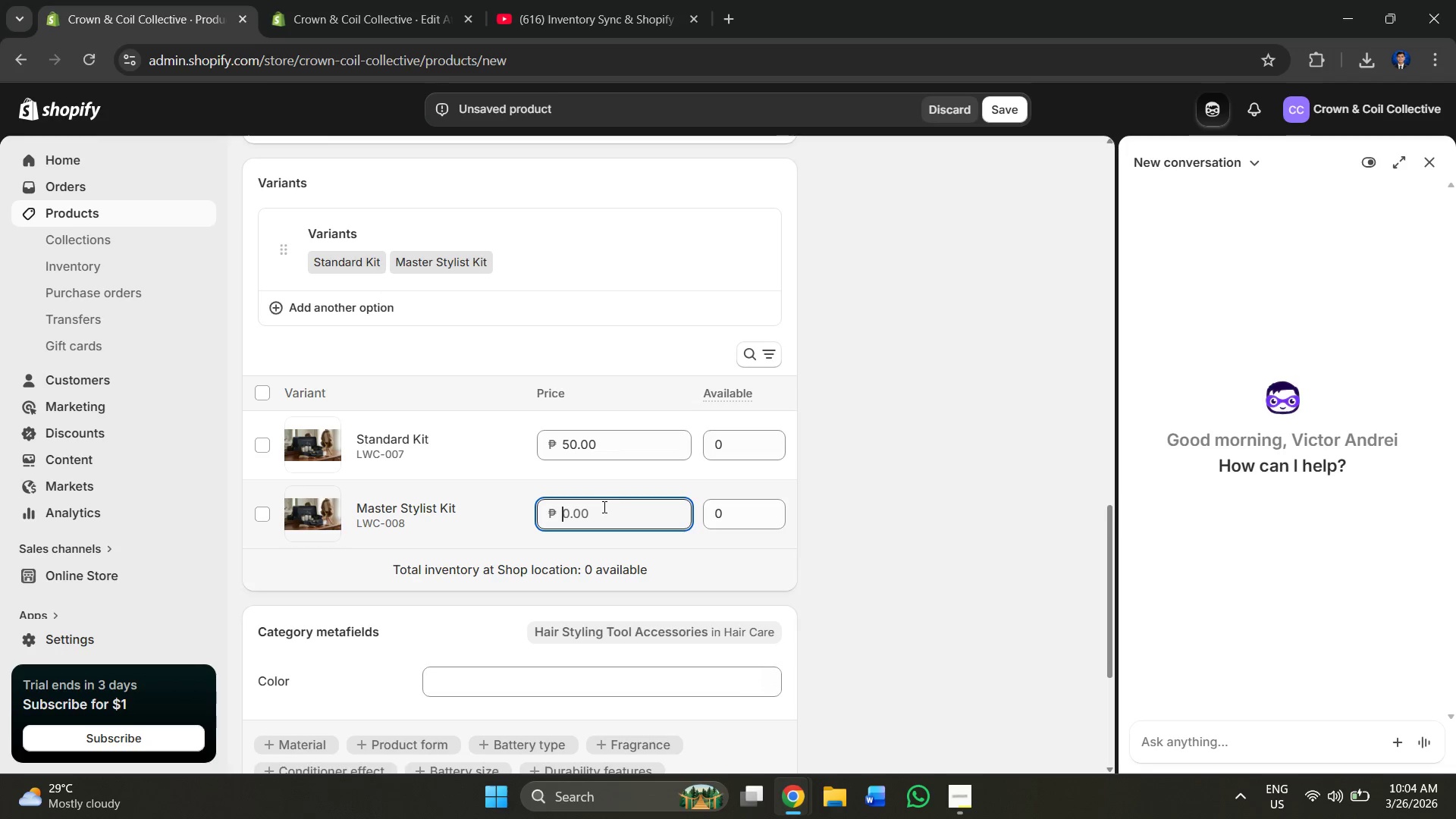 
key(Alt+Tab)
 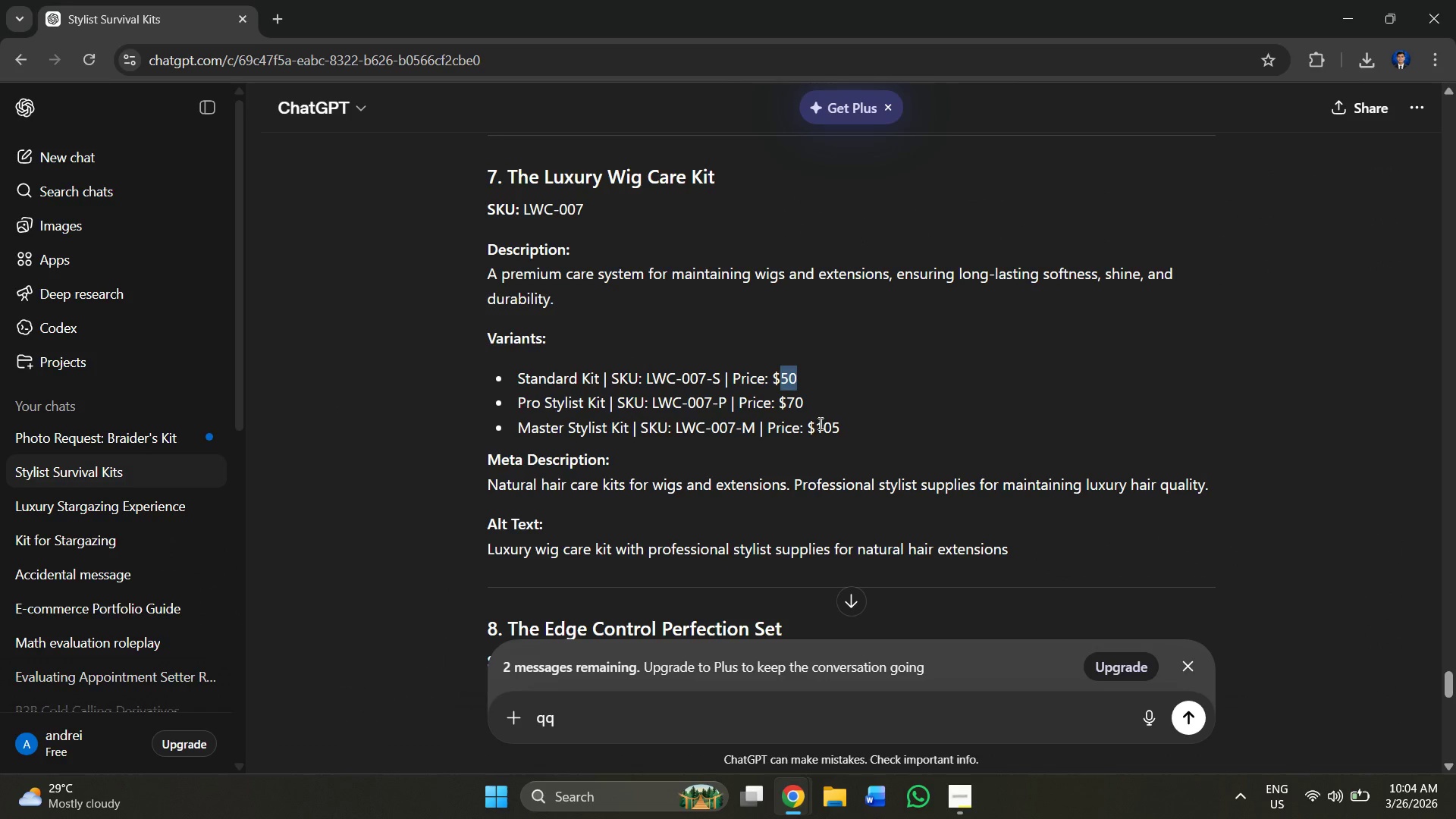 
left_click_drag(start_coordinate=[819, 423], to_coordinate=[842, 427])
 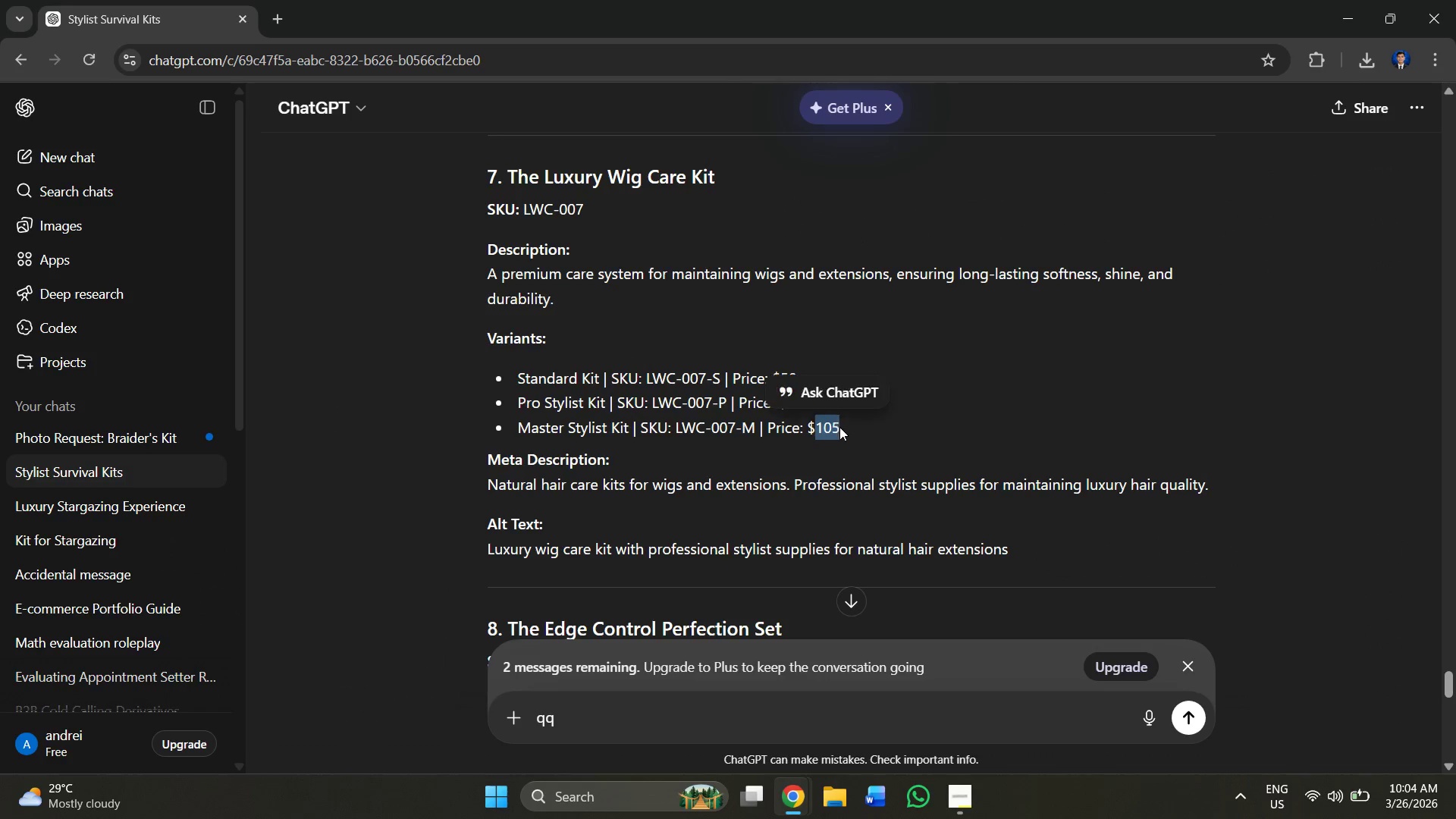 
key(Control+C)
 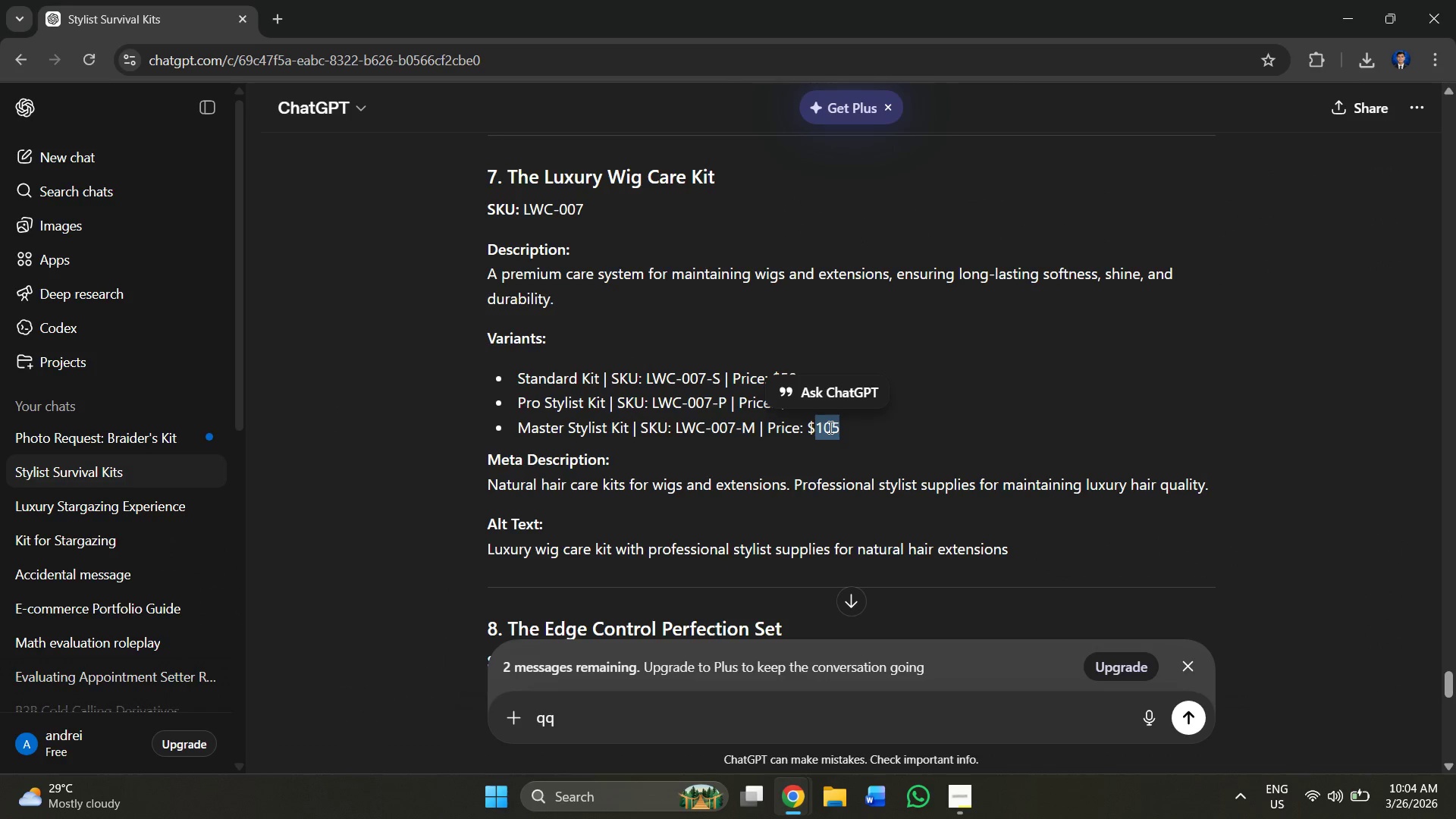 
key(Alt+AltLeft)
 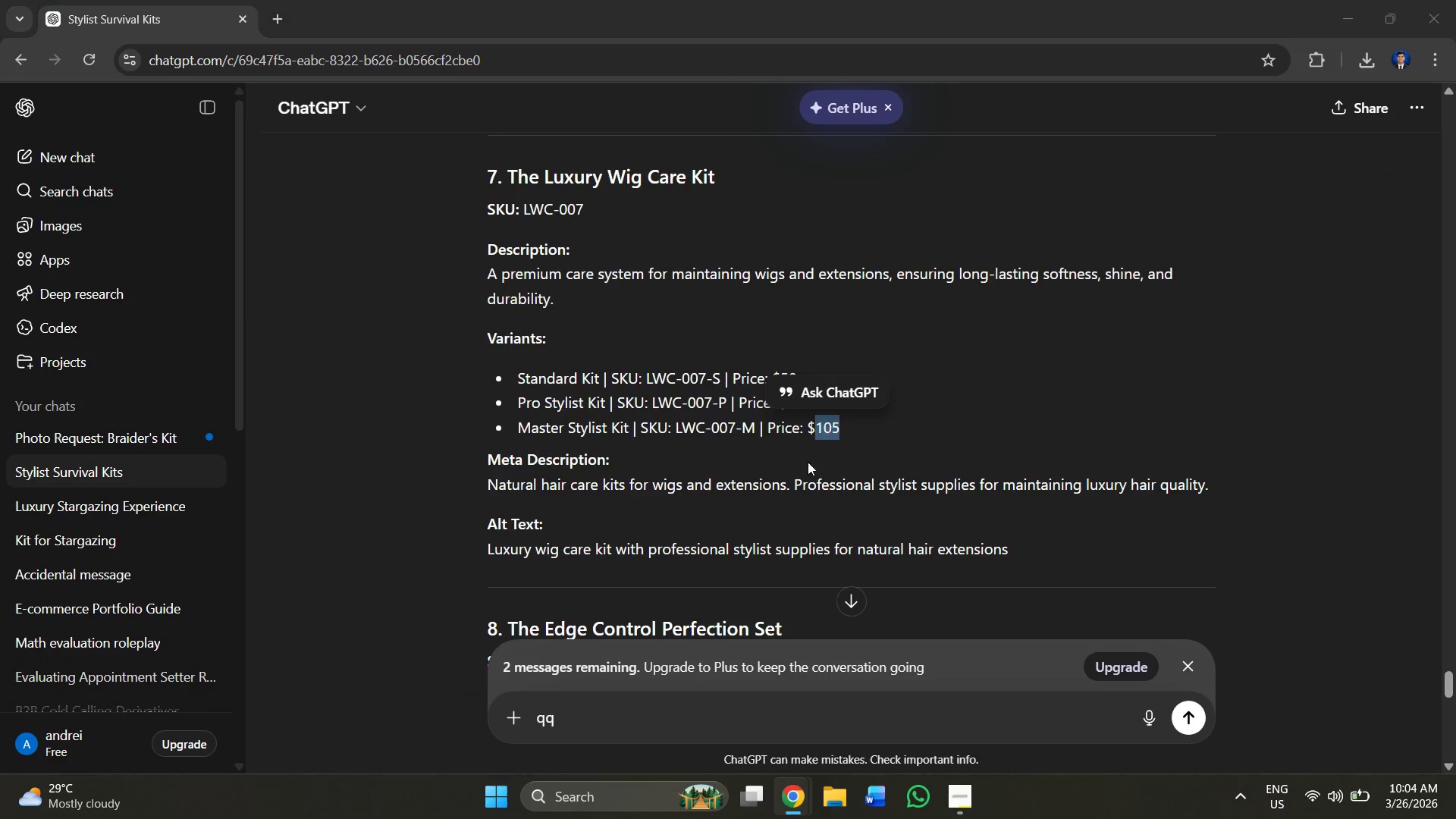 
key(Alt+Tab)
 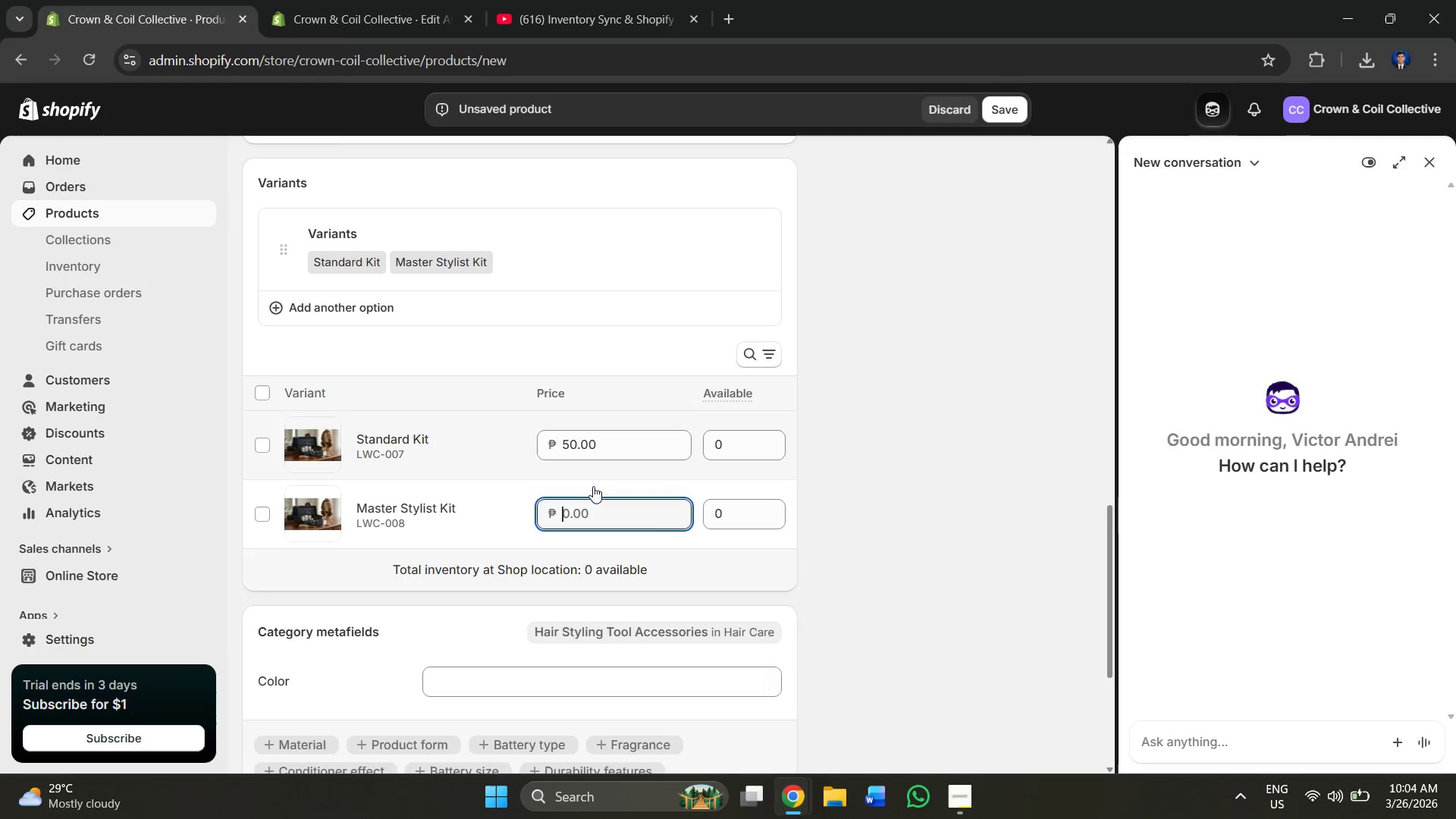 
key(Control+V)
 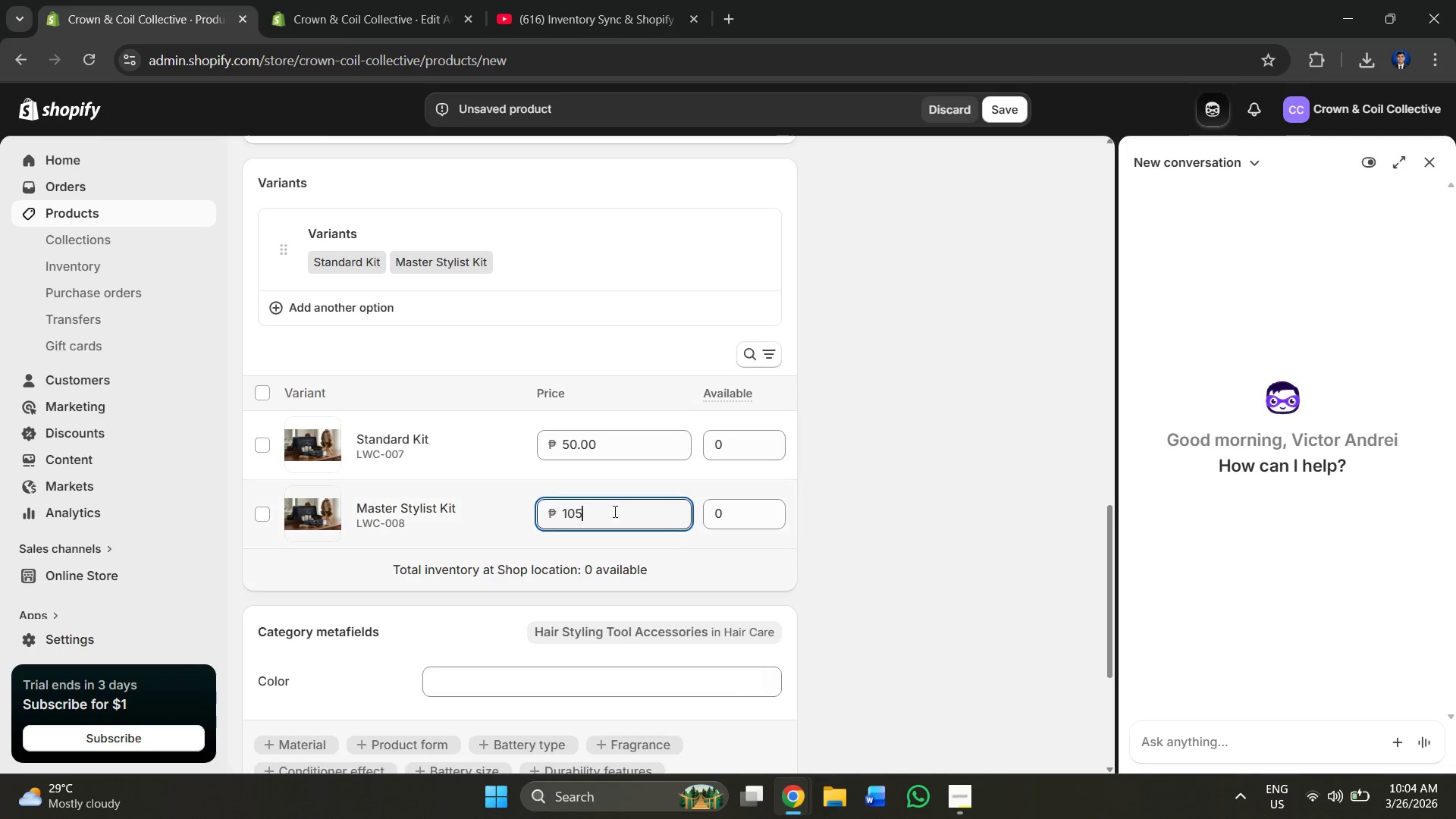 
scroll: coordinate [612, 498], scroll_direction: down, amount: 3.0
 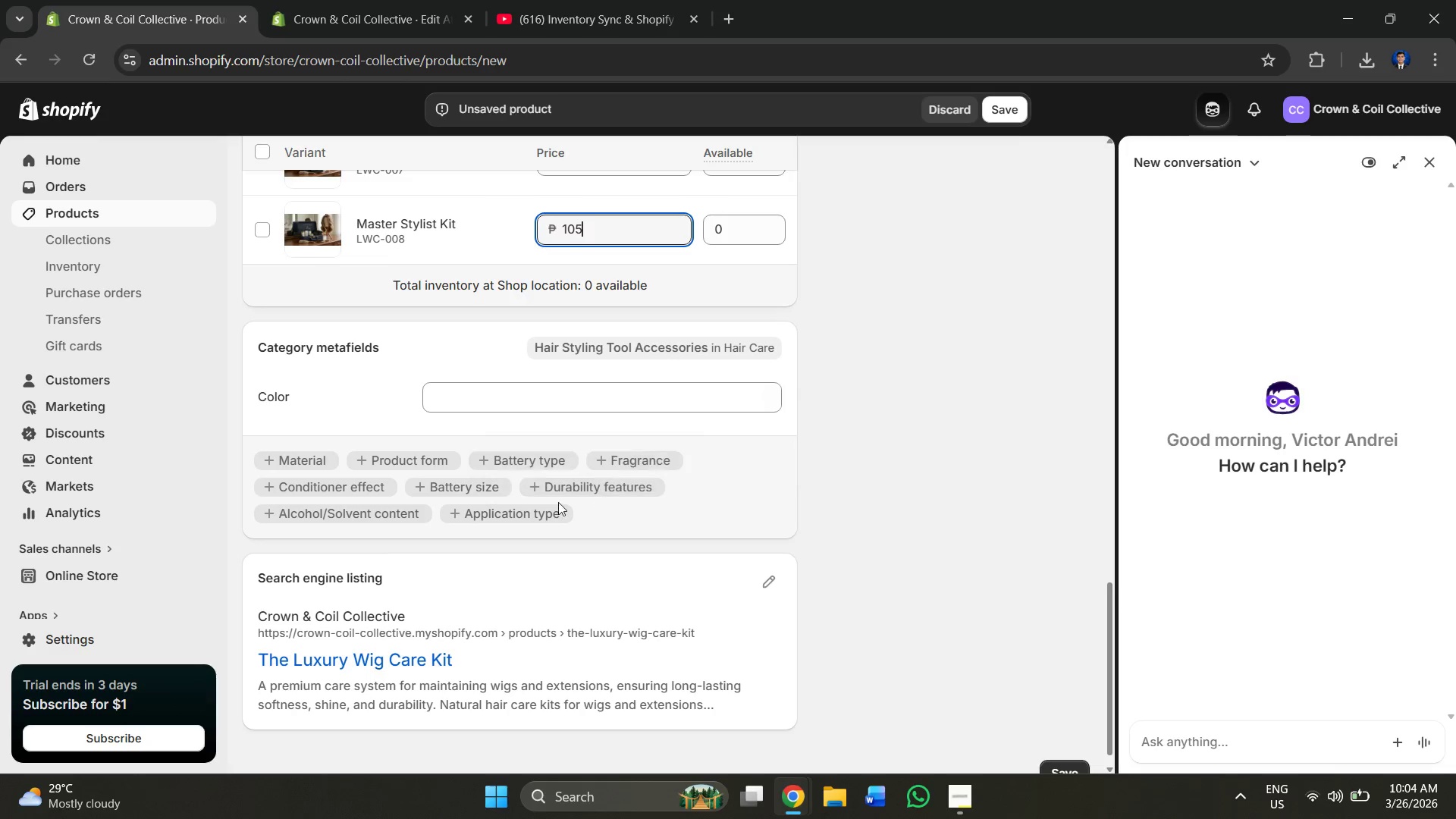 
scroll: coordinate [541, 501], scroll_direction: up, amount: 19.0
 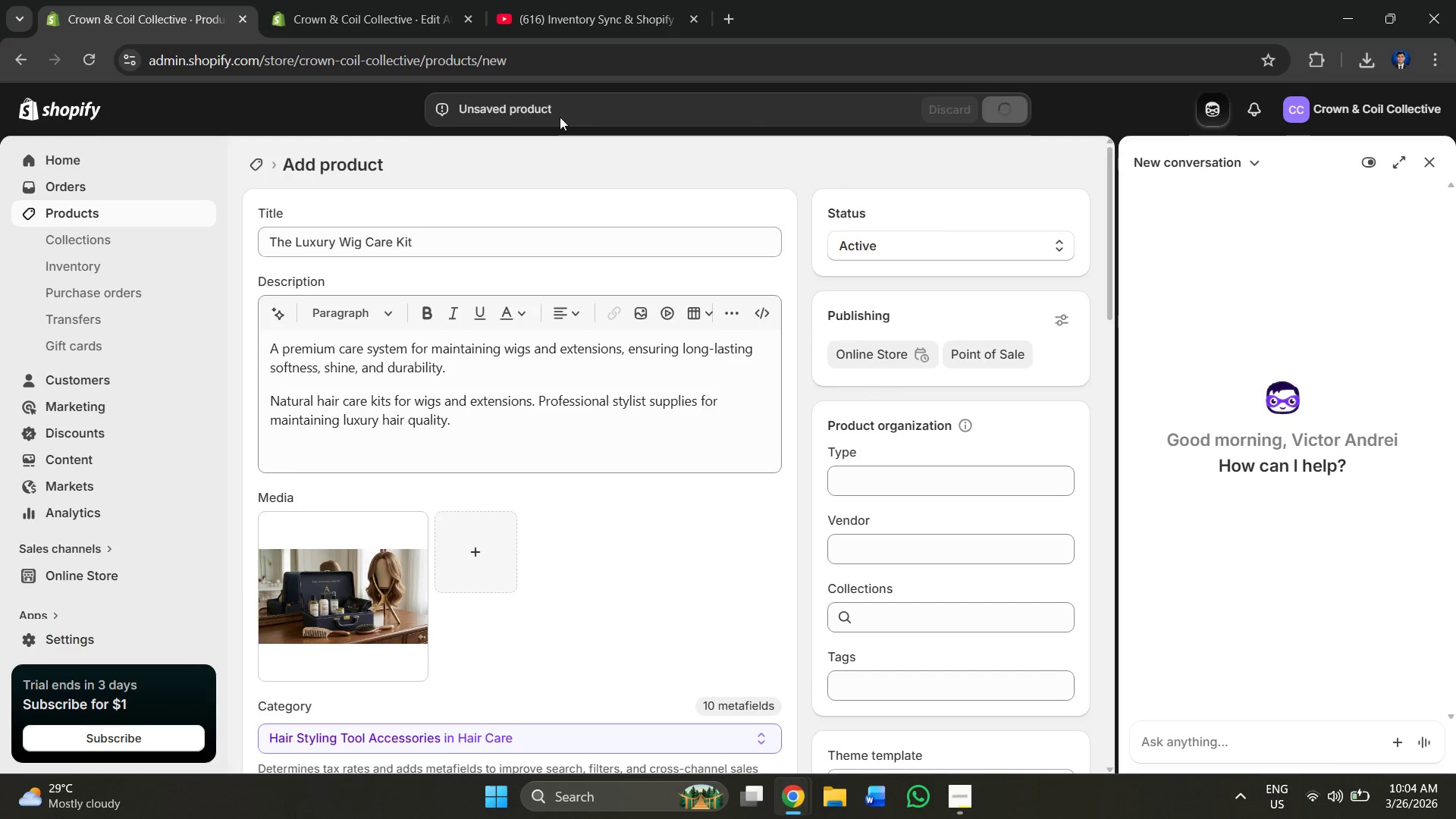 
key(Alt+AltLeft)
 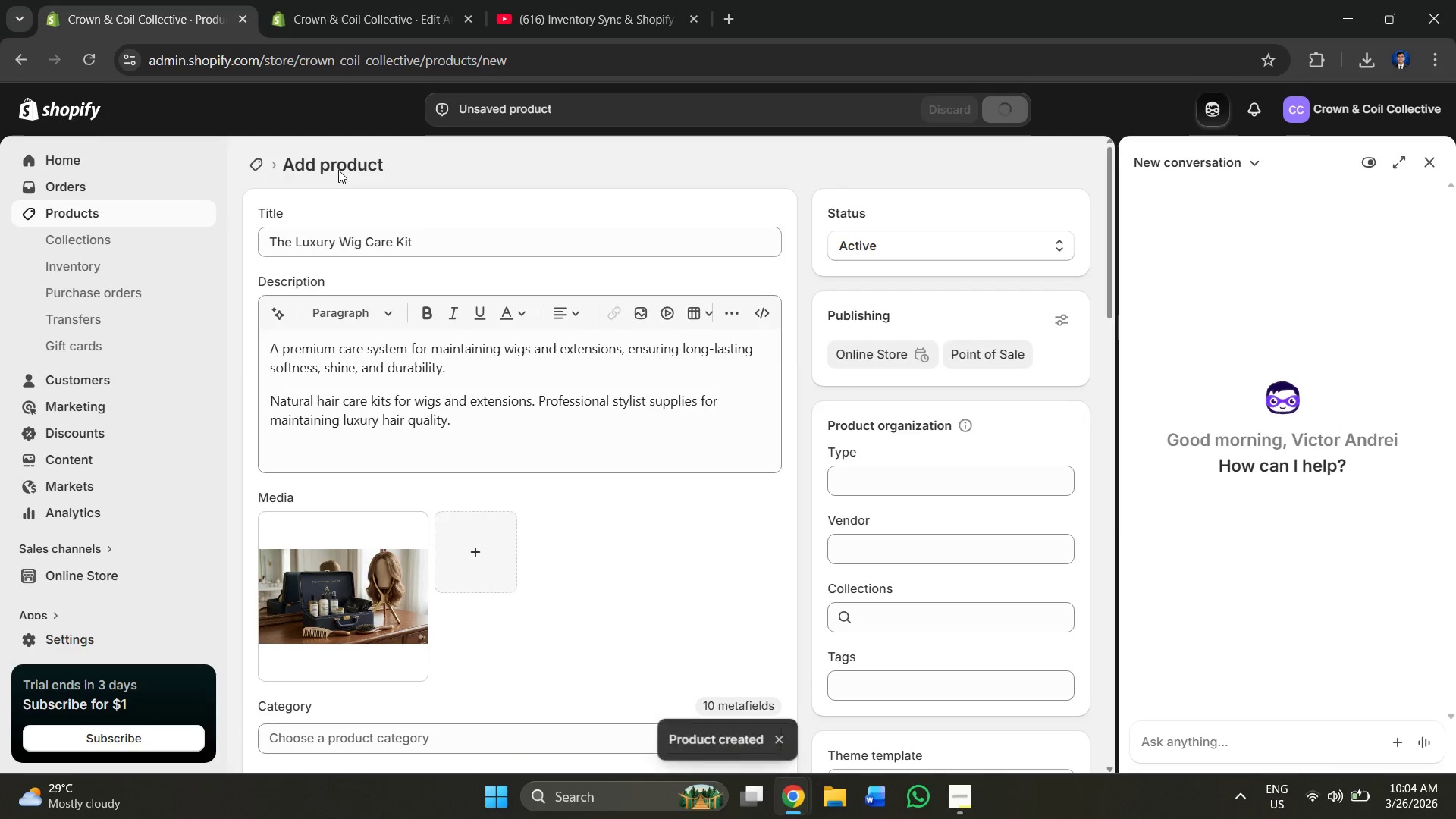 
key(Alt+Tab)
 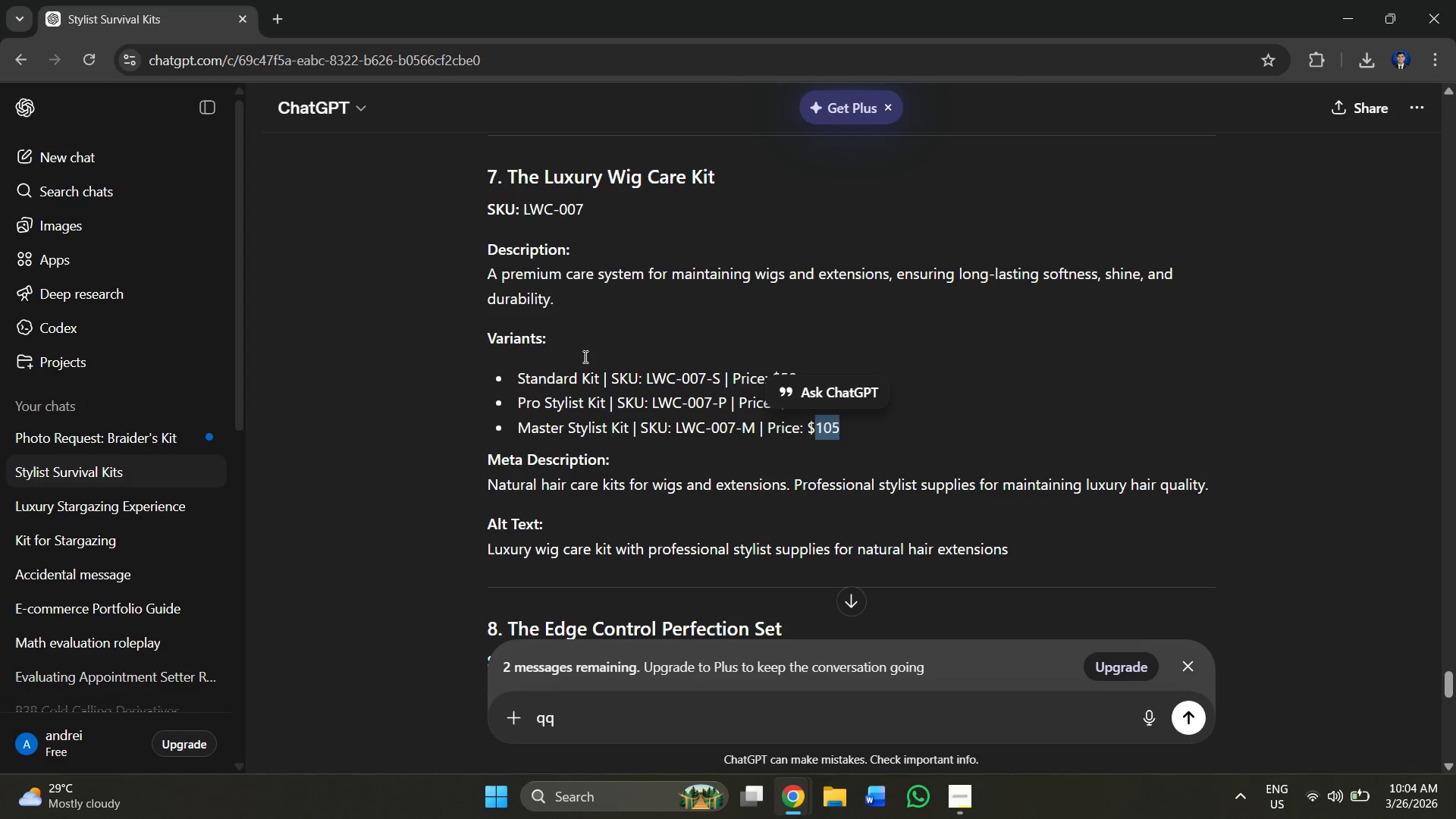 
scroll: coordinate [615, 318], scroll_direction: up, amount: 12.0
 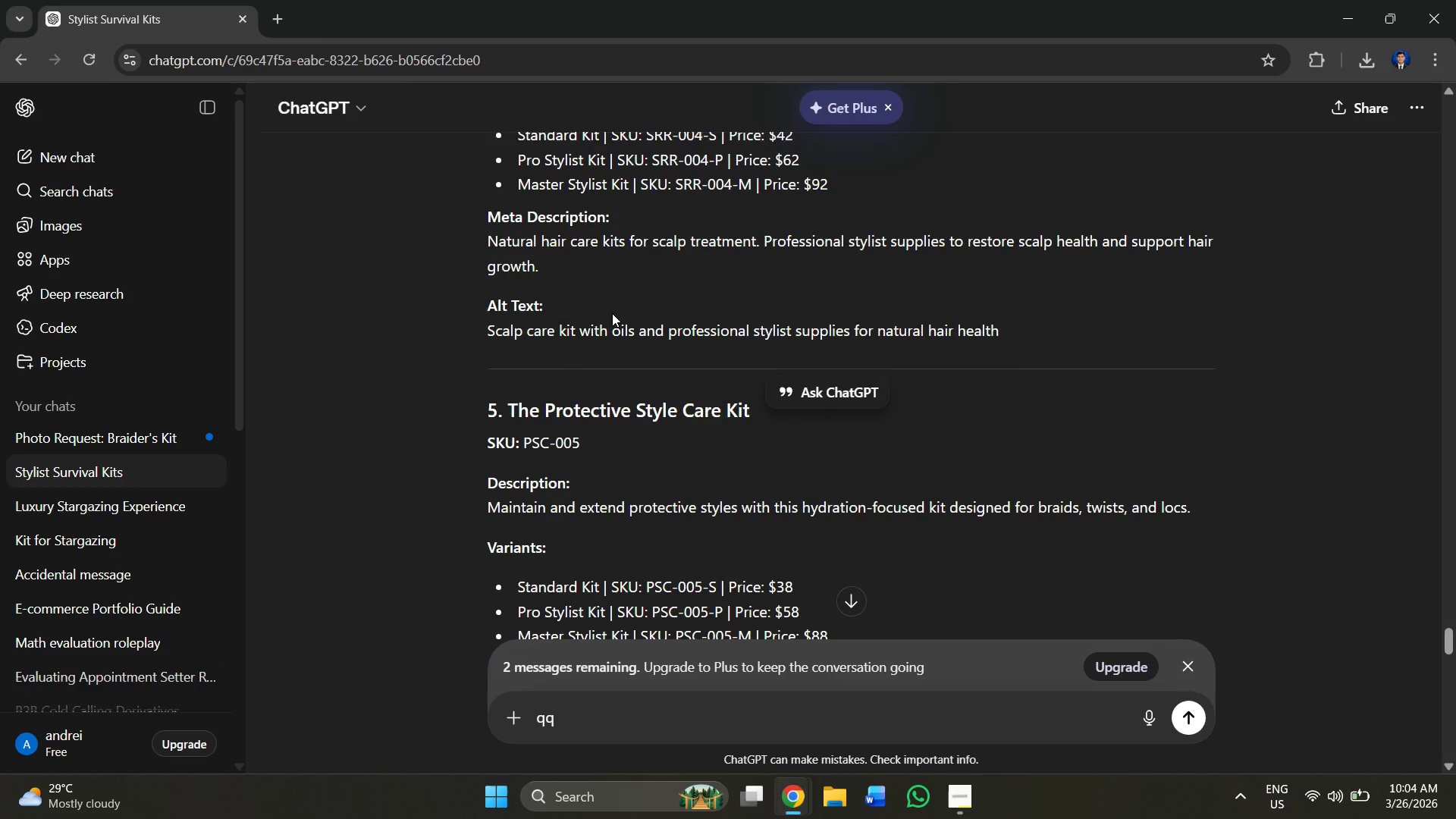 
scroll: coordinate [555, 343], scroll_direction: down, amount: 18.0
 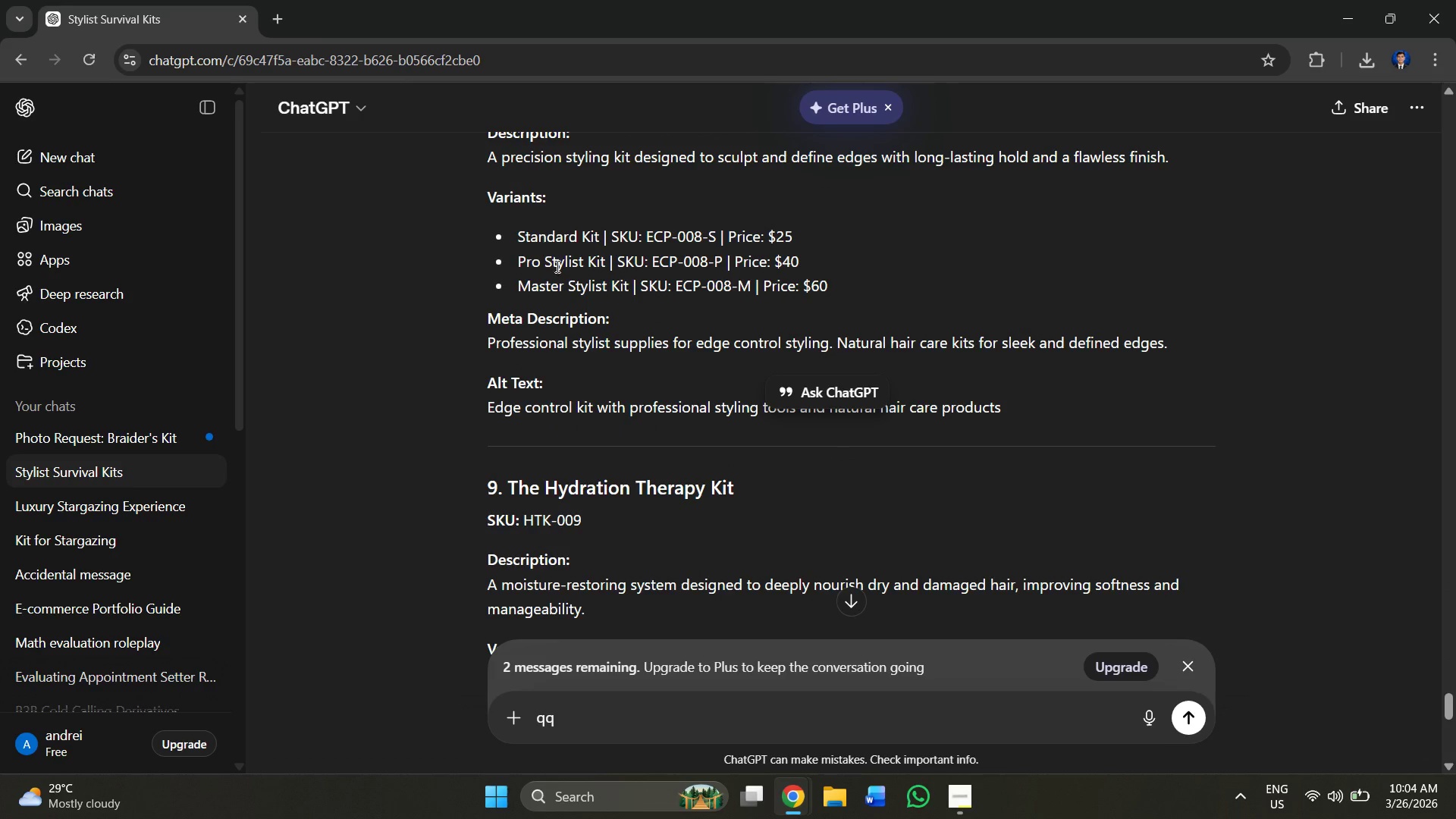 
scroll: coordinate [557, 269], scroll_direction: up, amount: 2.0
 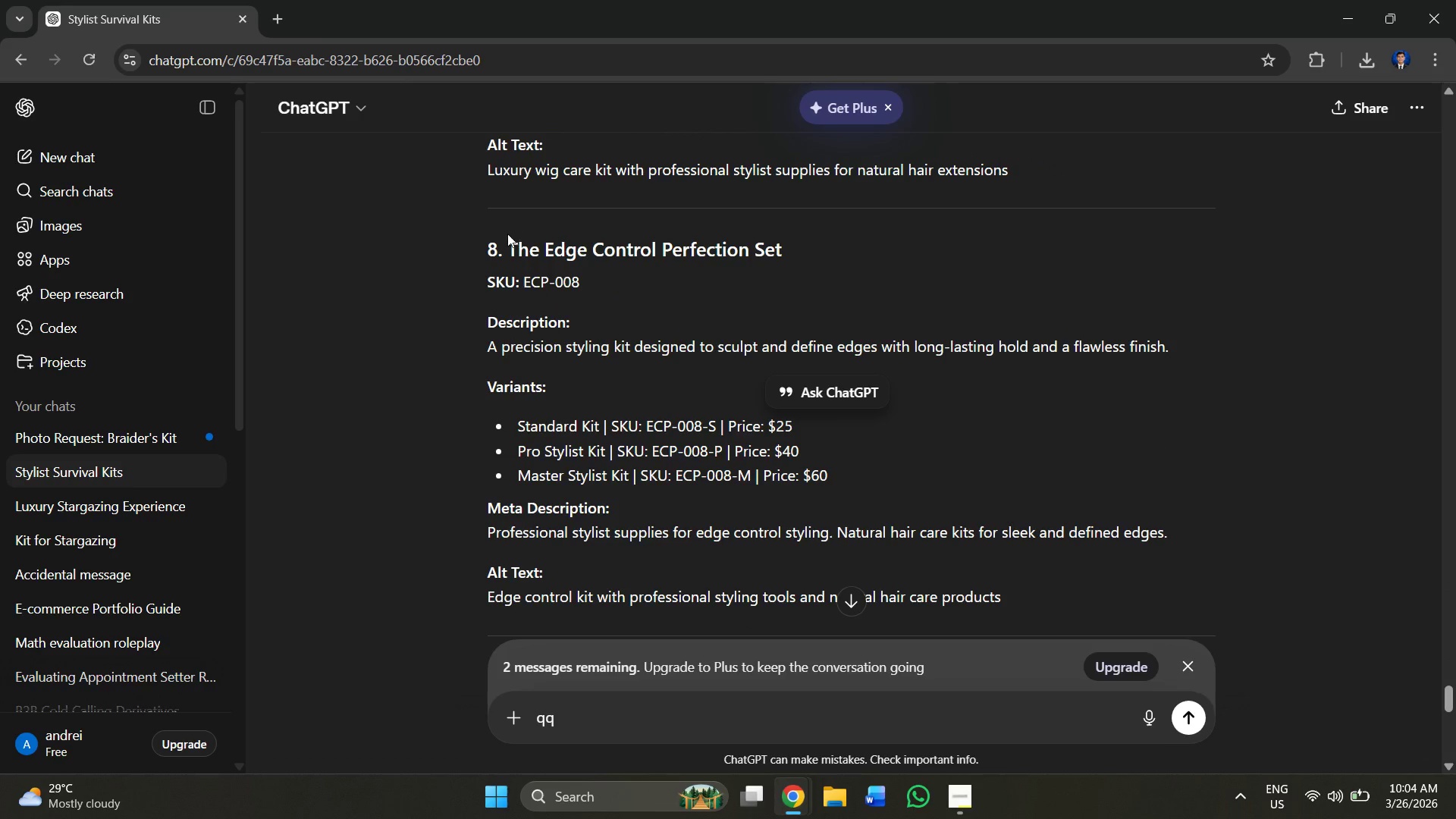 
left_click_drag(start_coordinate=[506, 234], to_coordinate=[799, 237])
 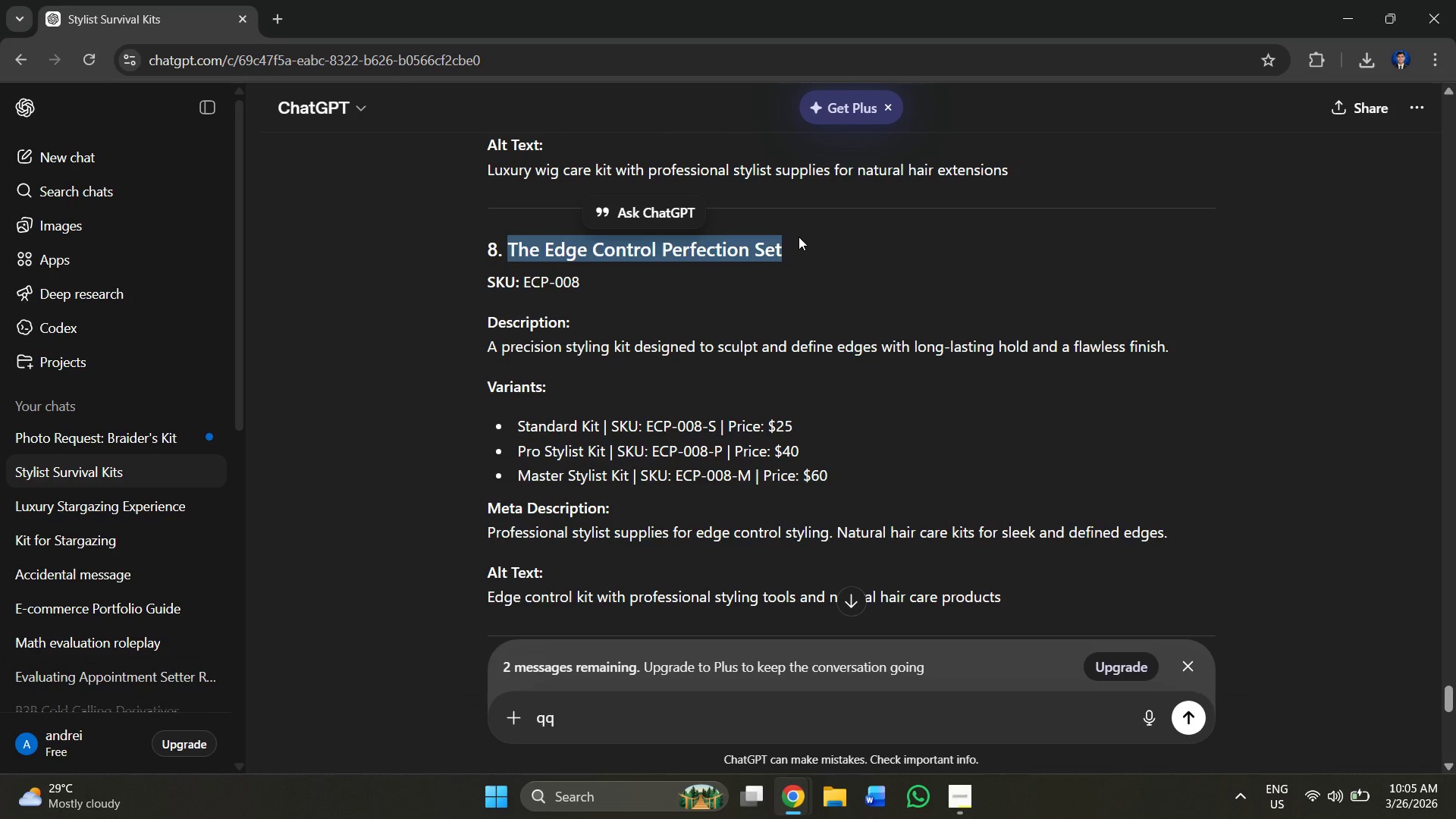 
key(Control+C)
 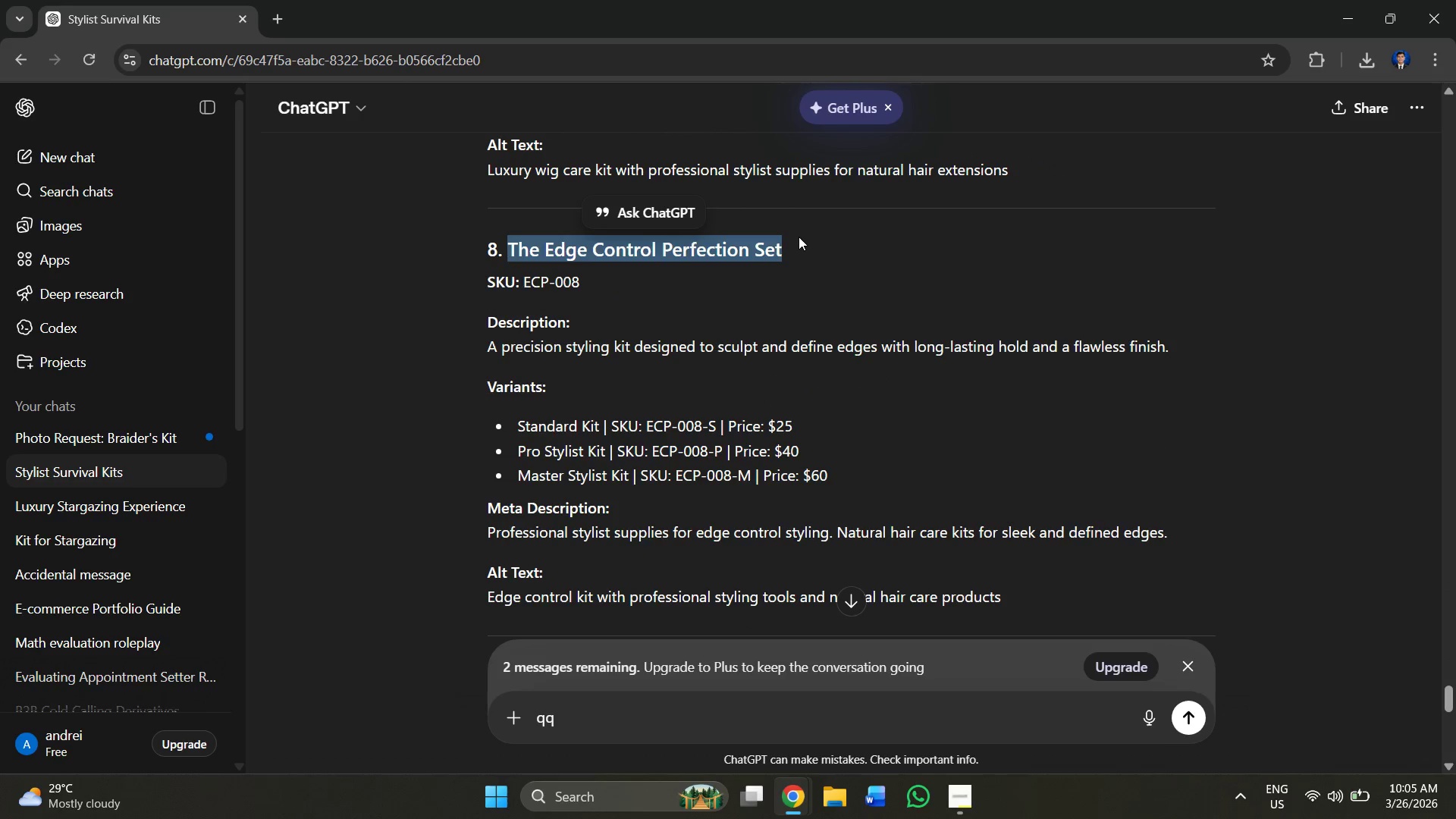 
key(Alt+AltLeft)
 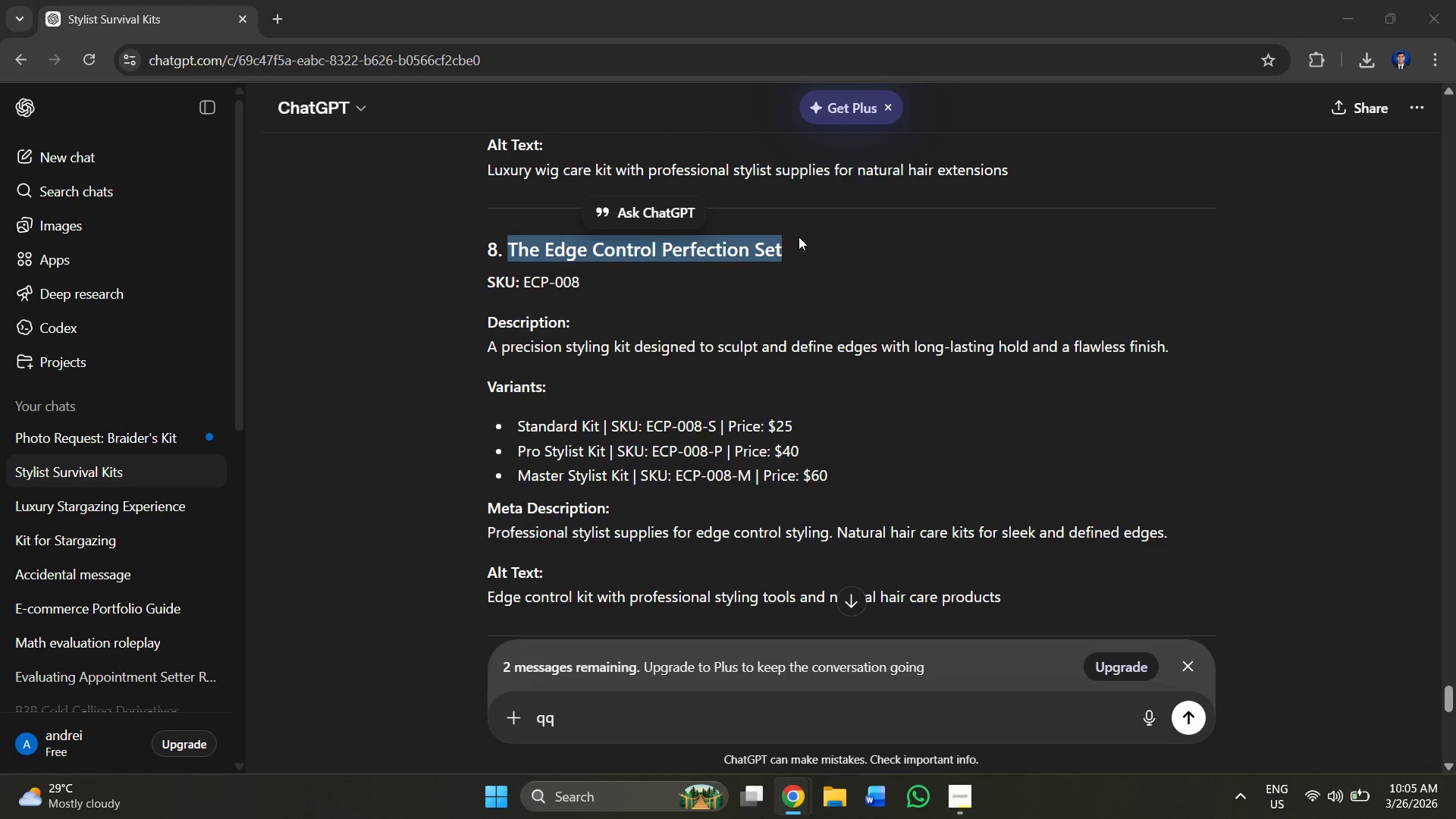 
key(Alt+Tab)
 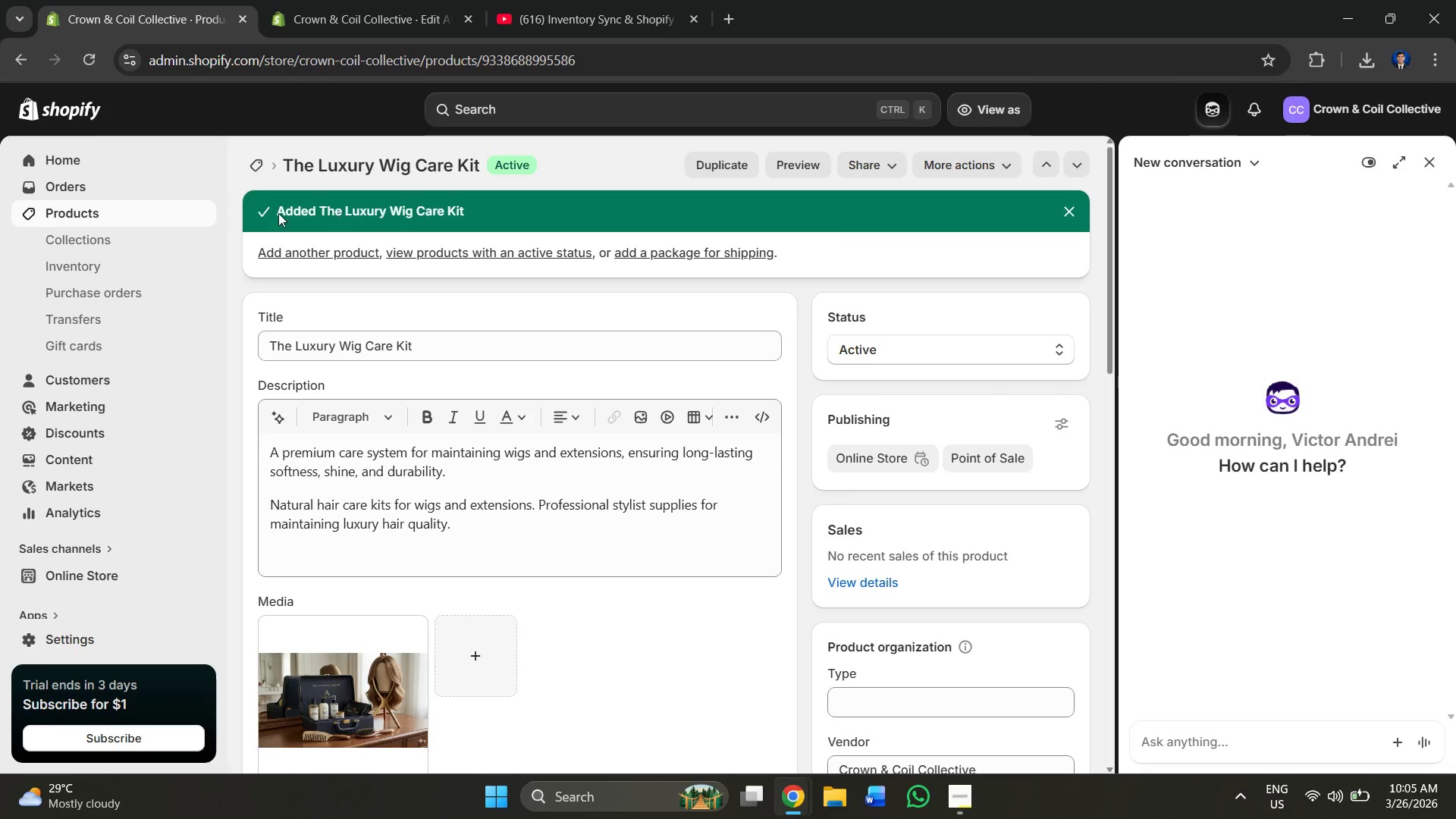 
left_click([107, 210])
 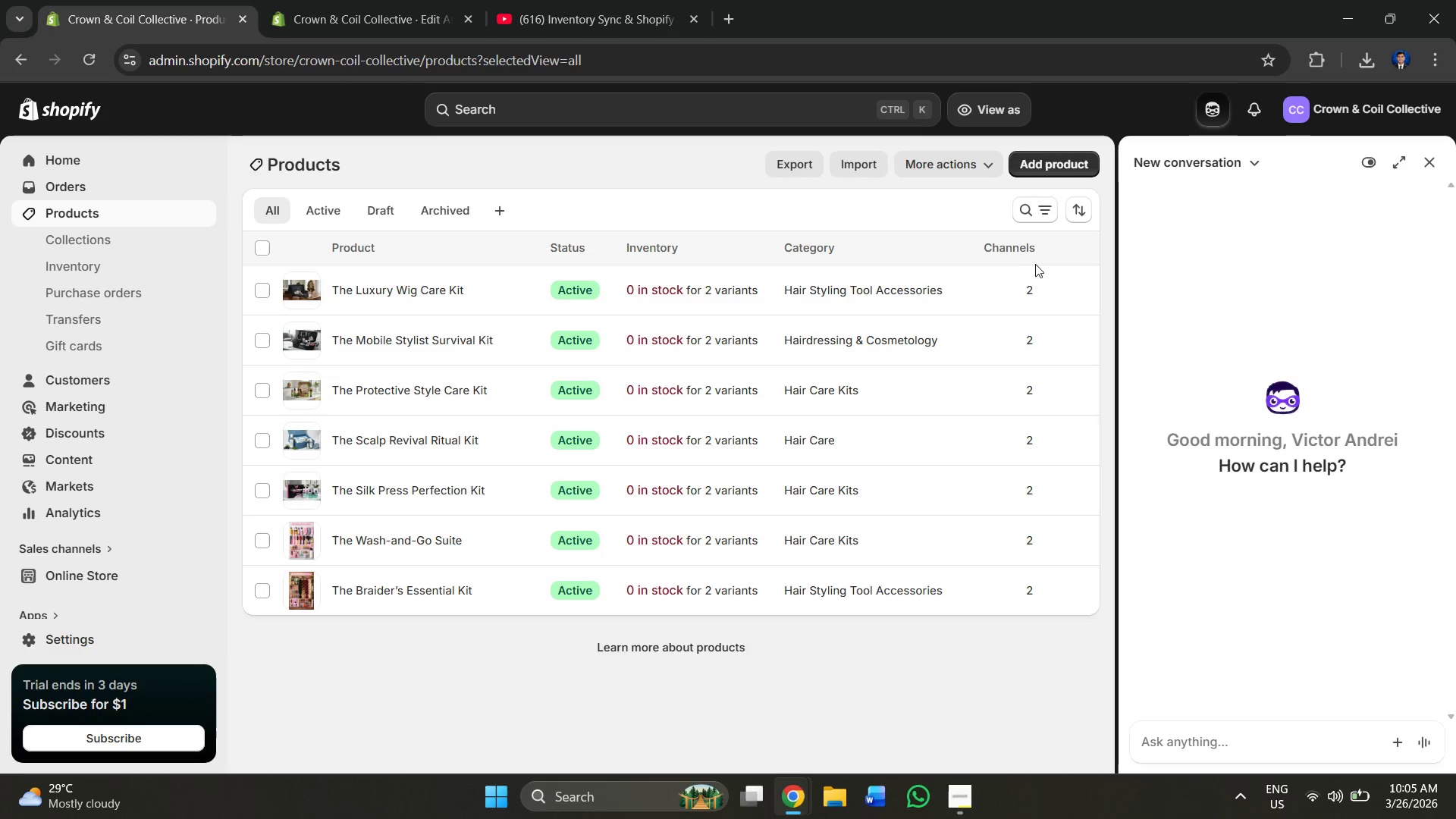 
wait(6.39)
 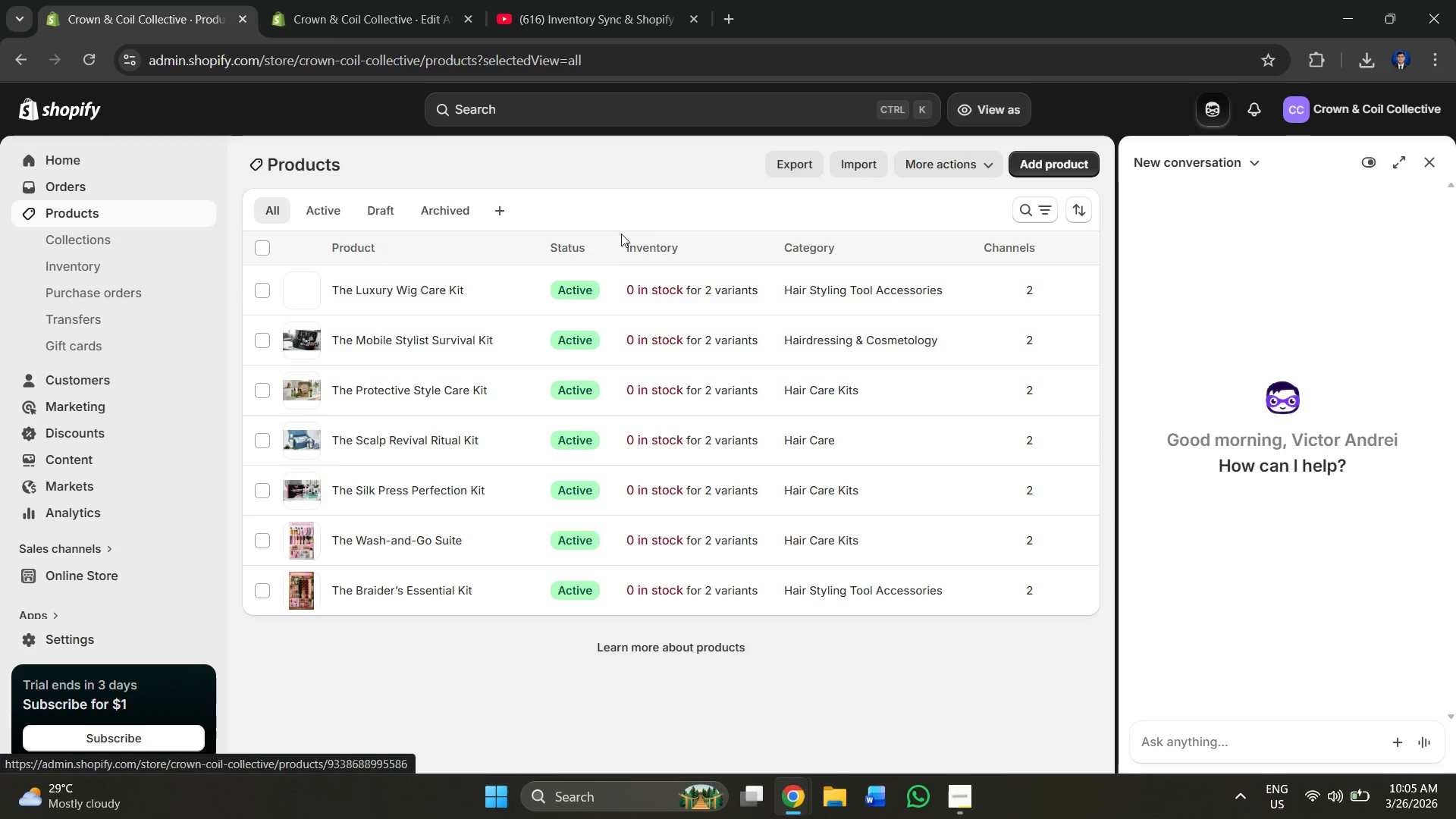 
left_click([1048, 169])
 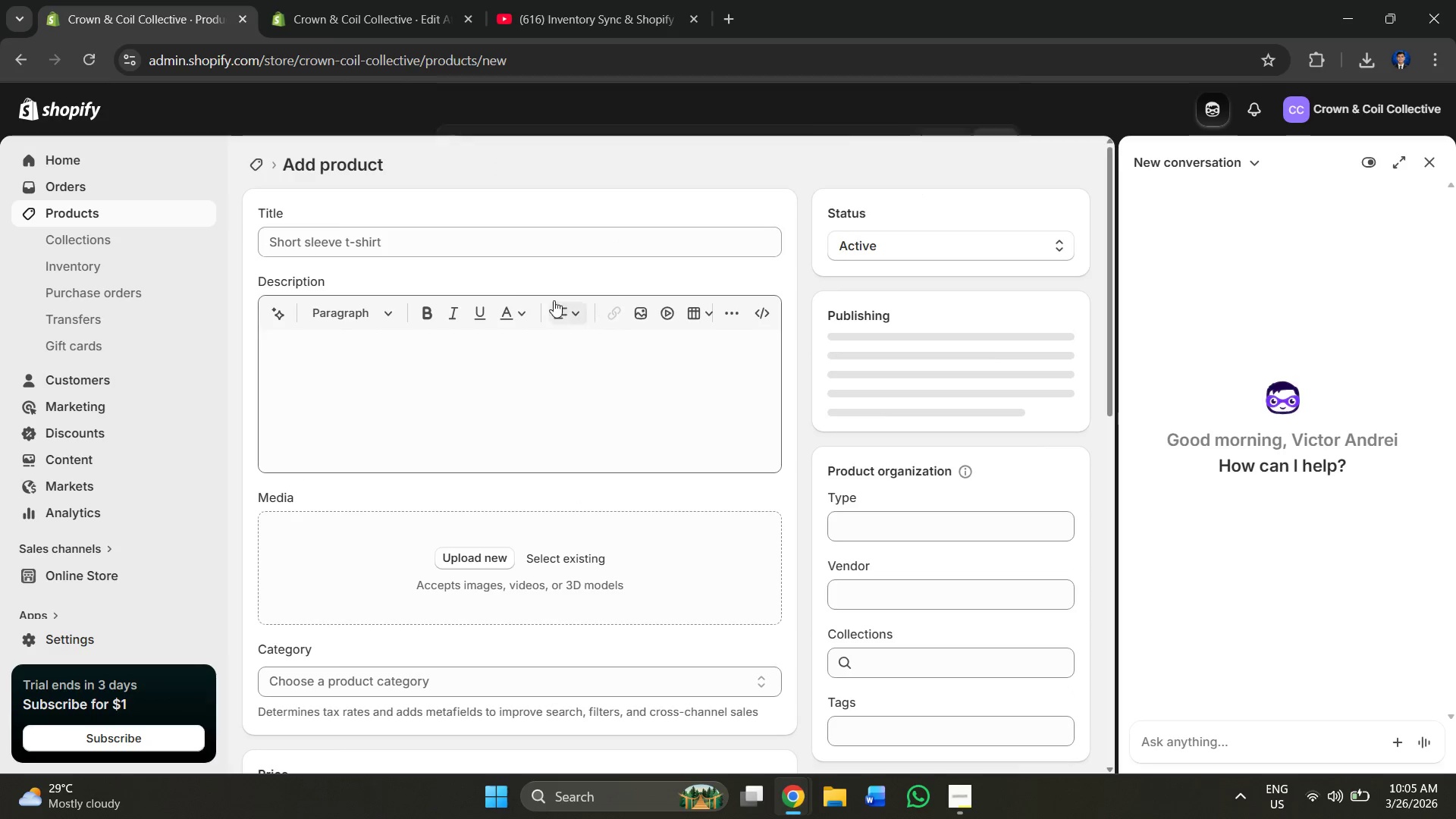 
left_click([462, 239])
 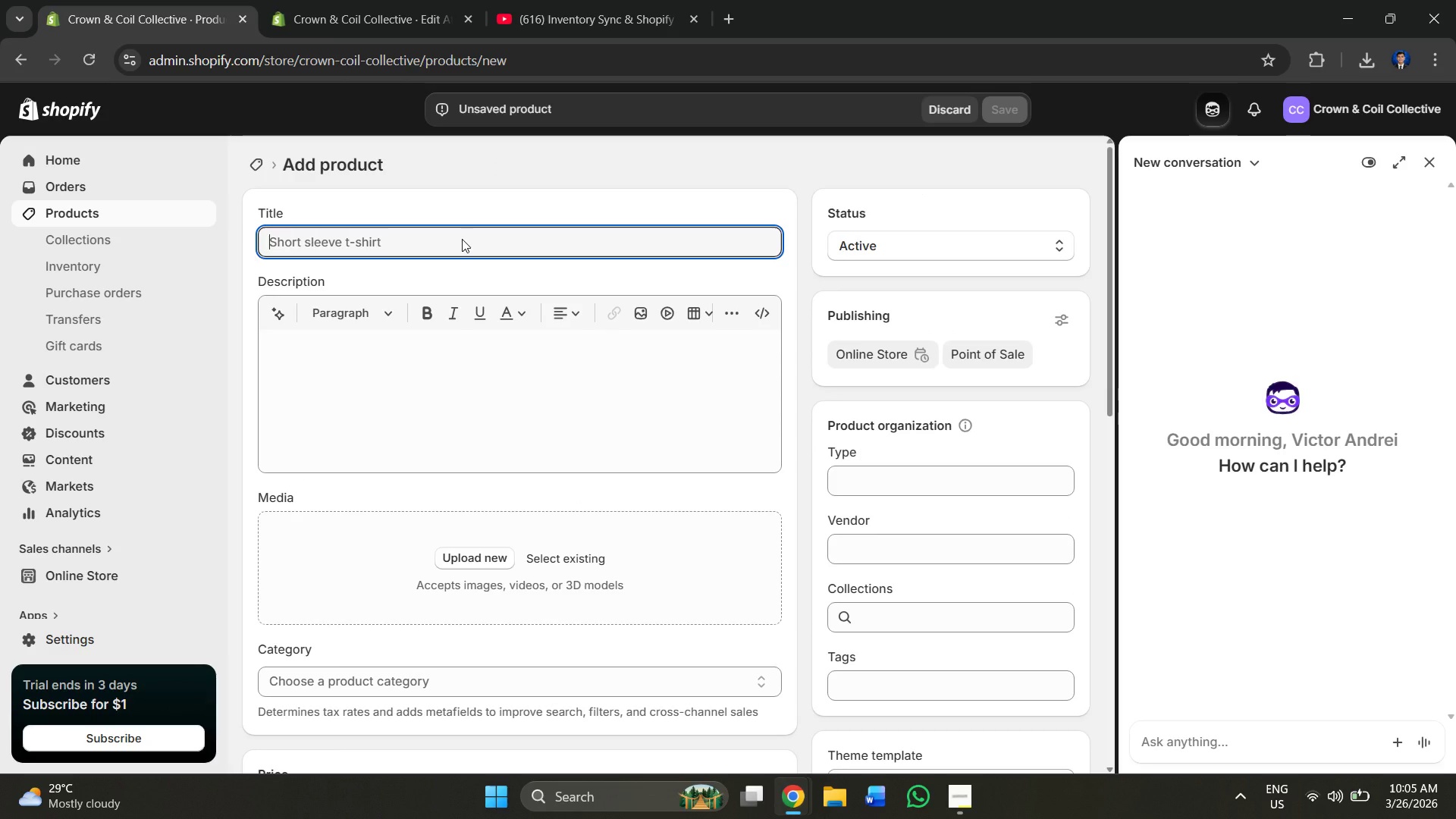 
key(Control+V)
 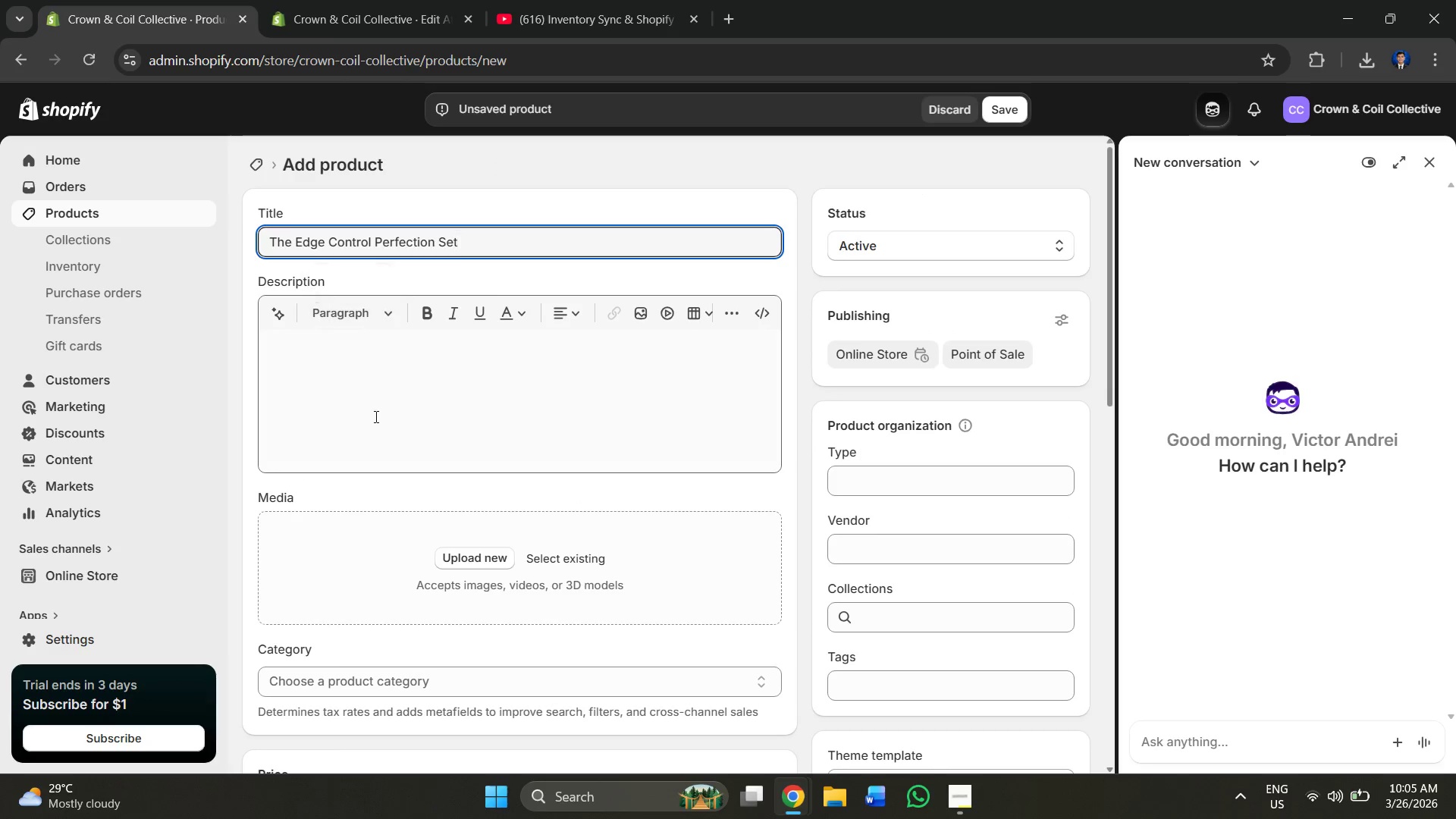 
left_click([375, 416])
 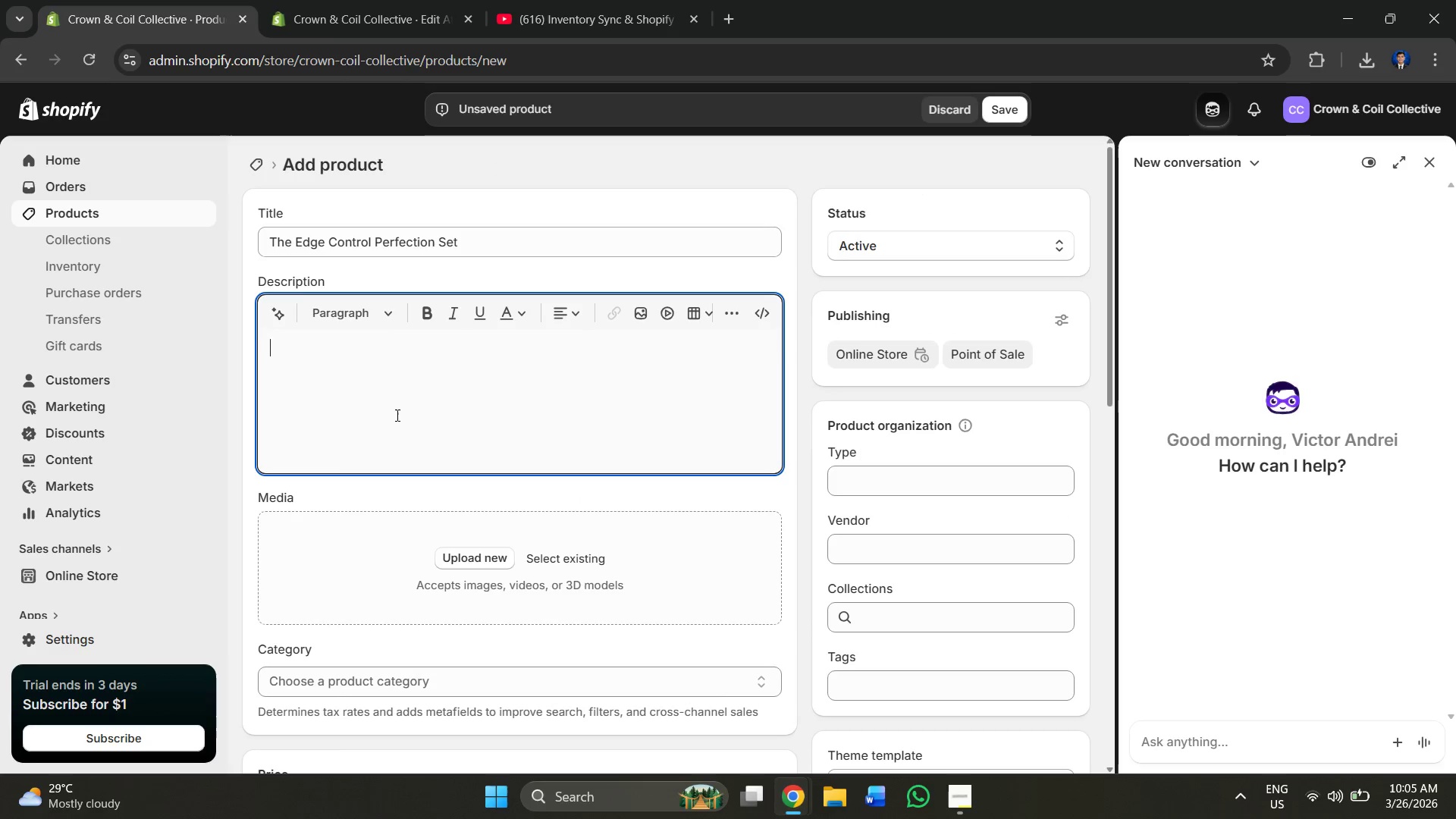 
key(Alt+AltLeft)
 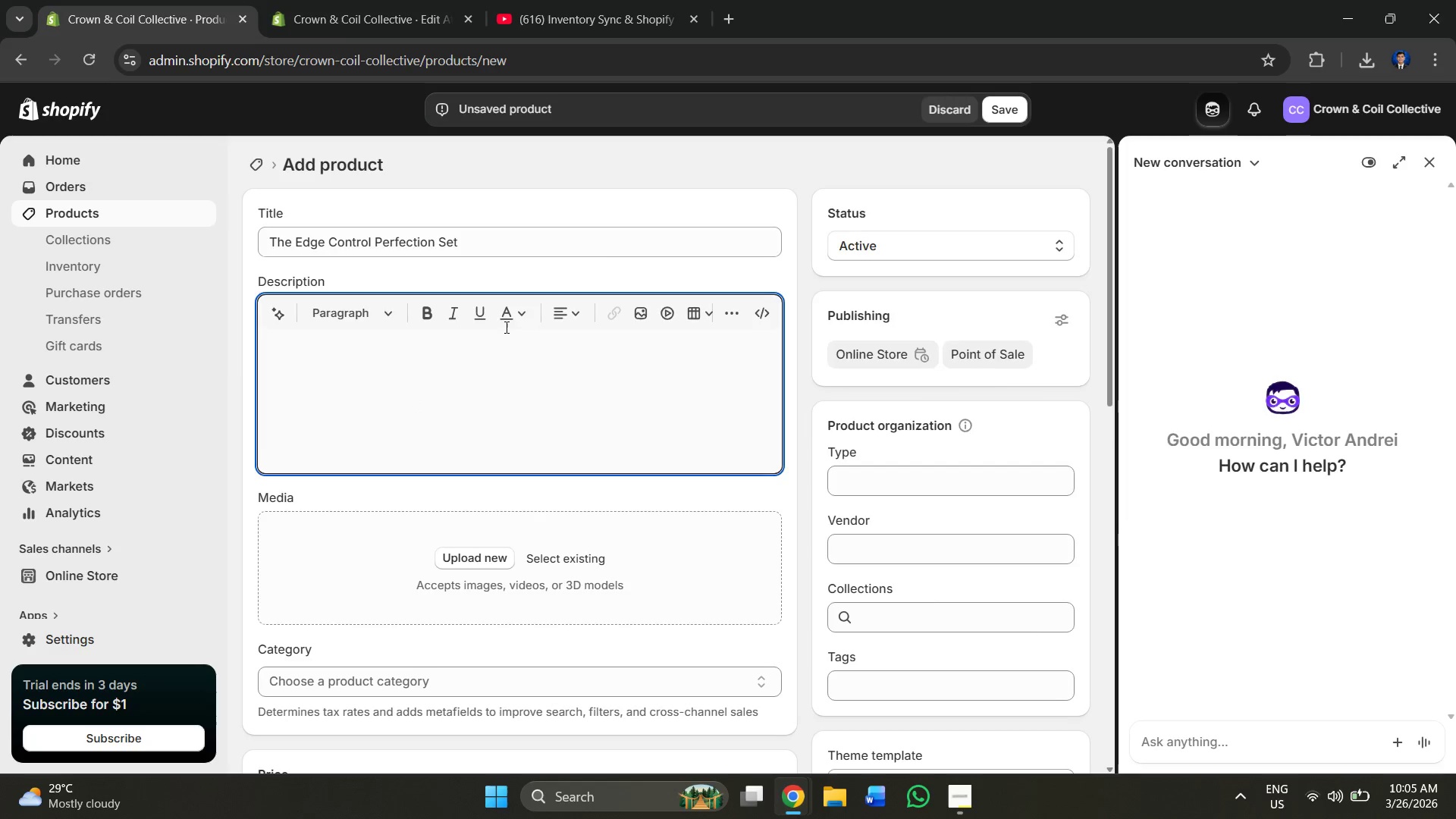 
key(Alt+Tab)
 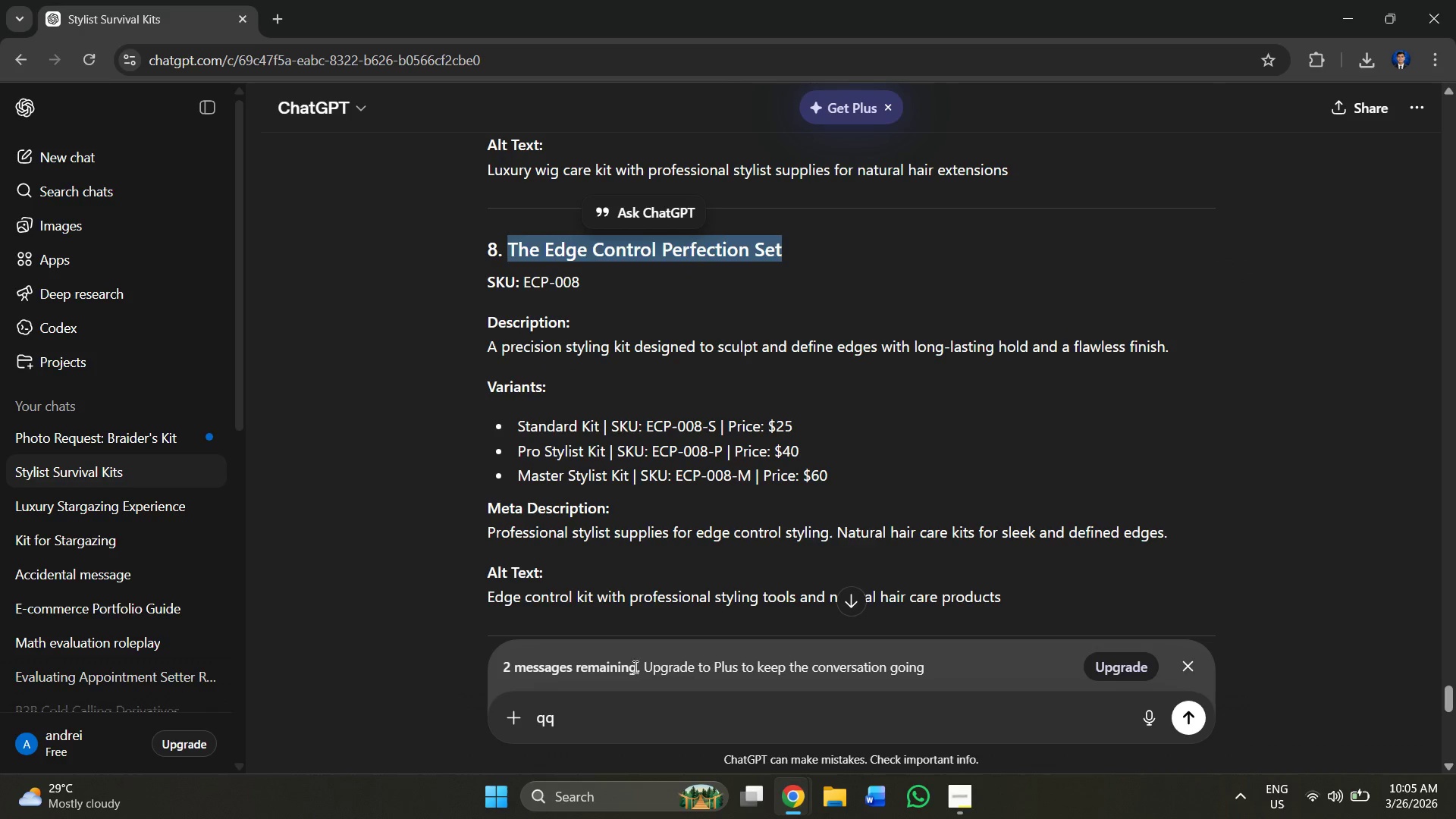 
key(Alt+Tab)
 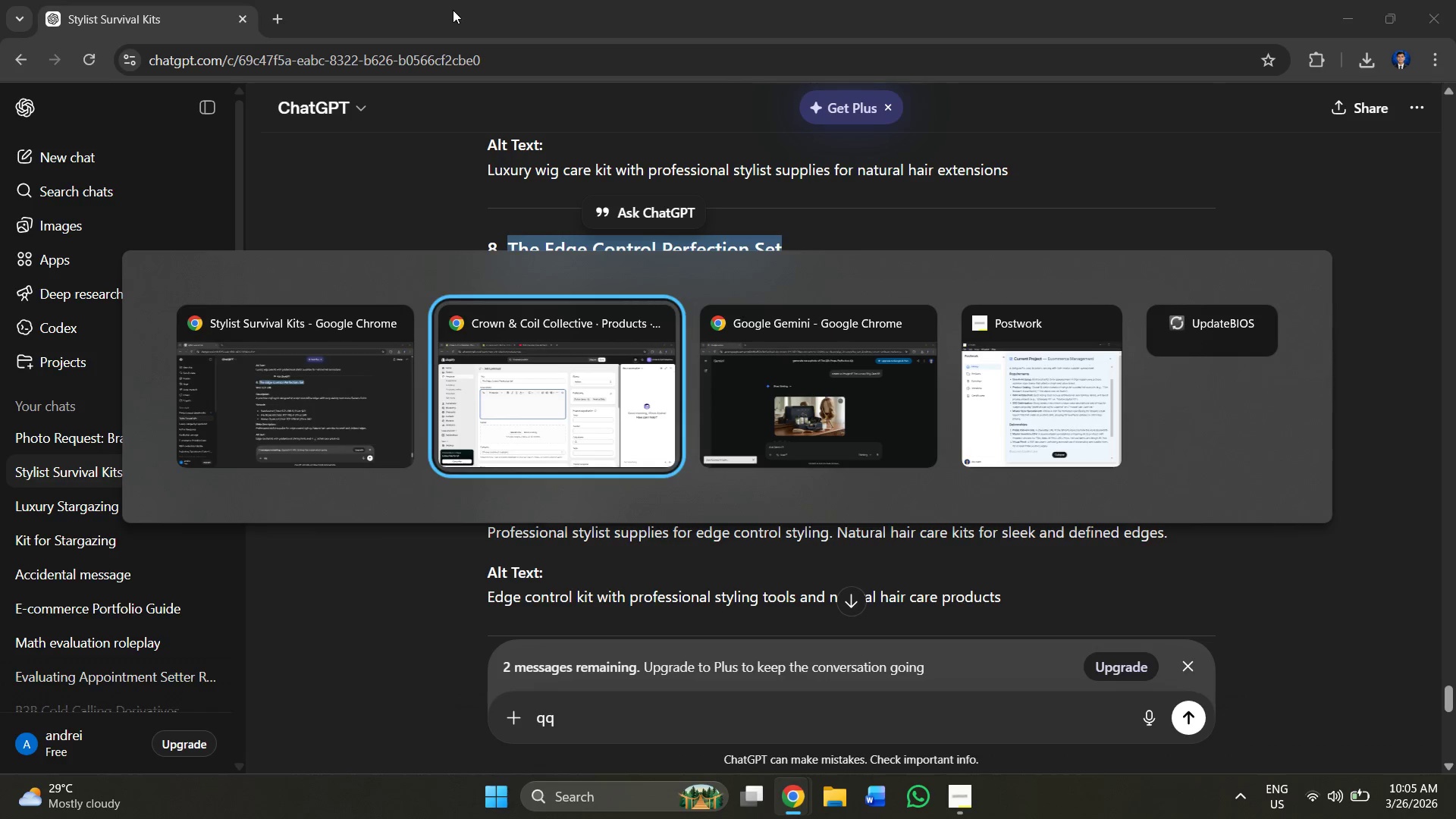 
key(Alt+Tab)
 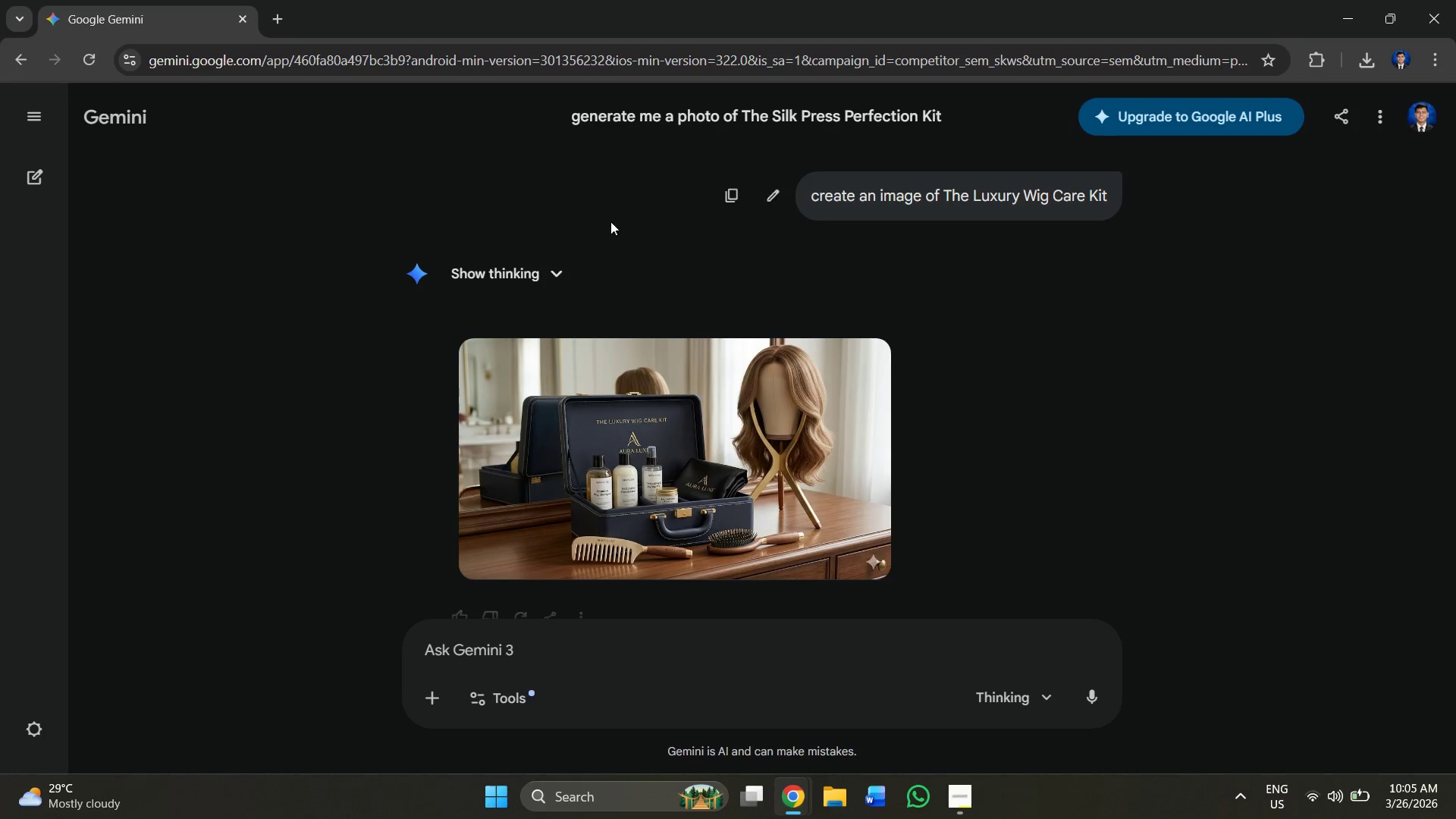 
scroll: coordinate [743, 273], scroll_direction: up, amount: 40.0
 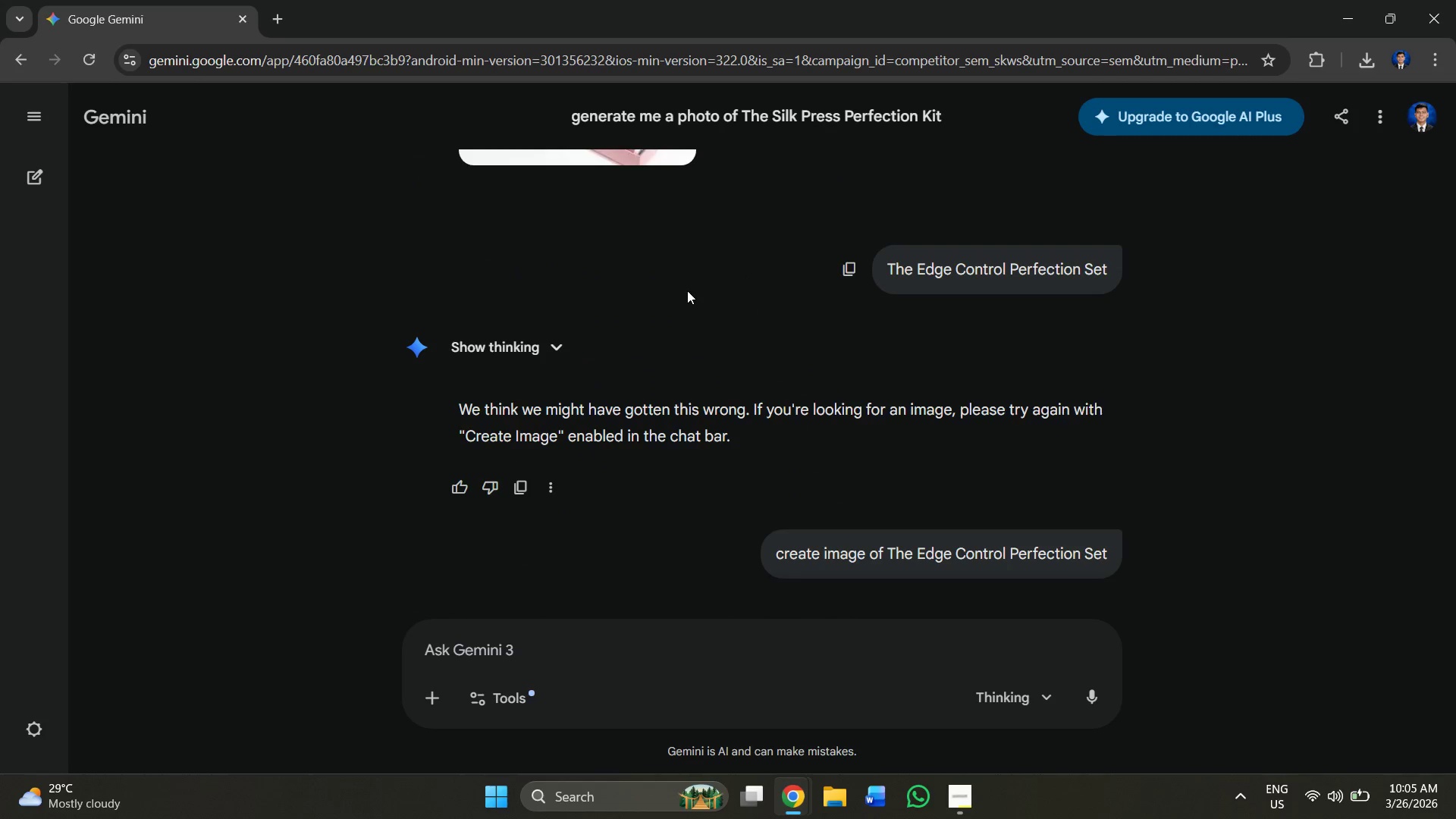 
key(Alt+AltLeft)
 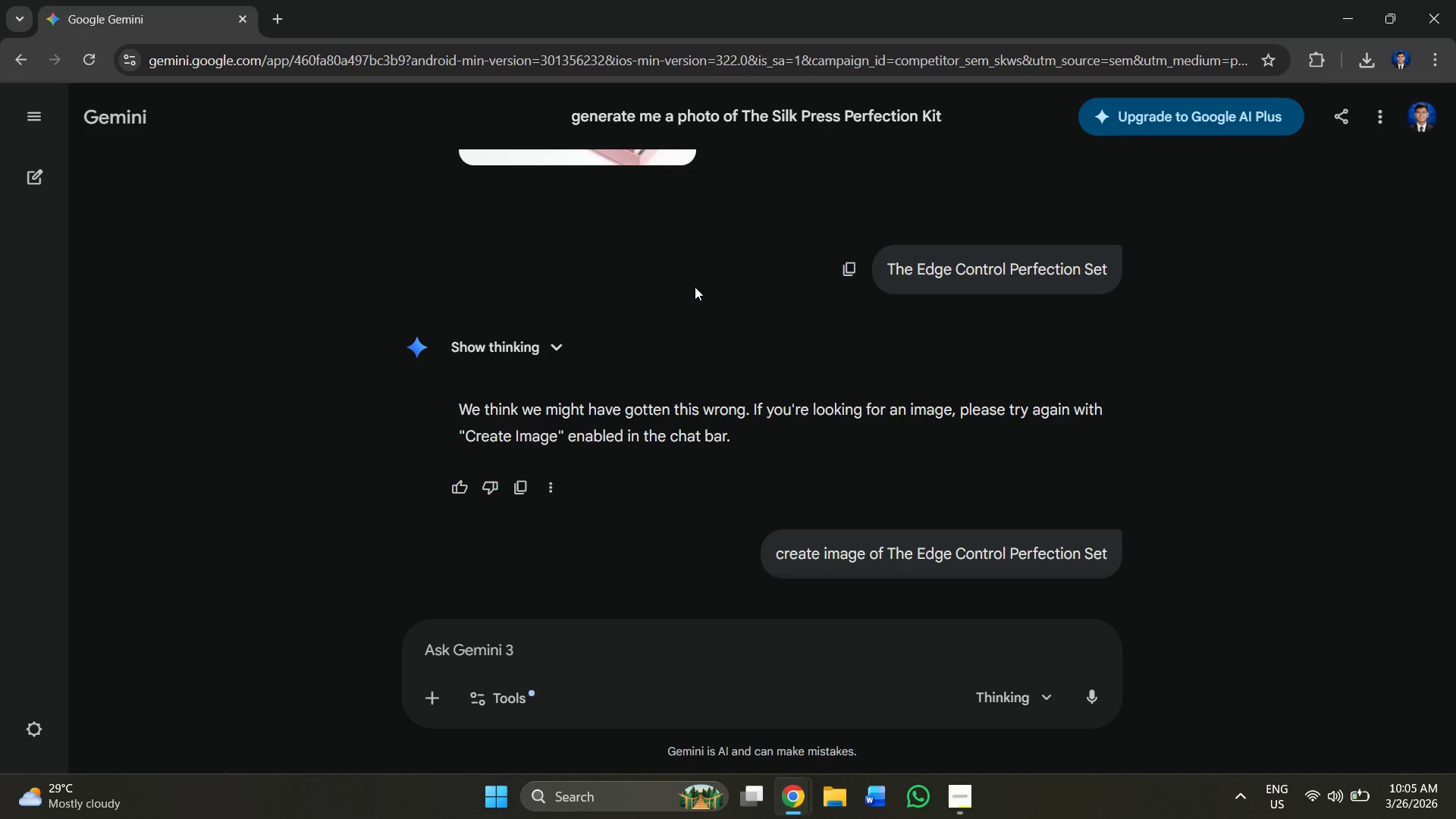 
key(Alt+Tab)
 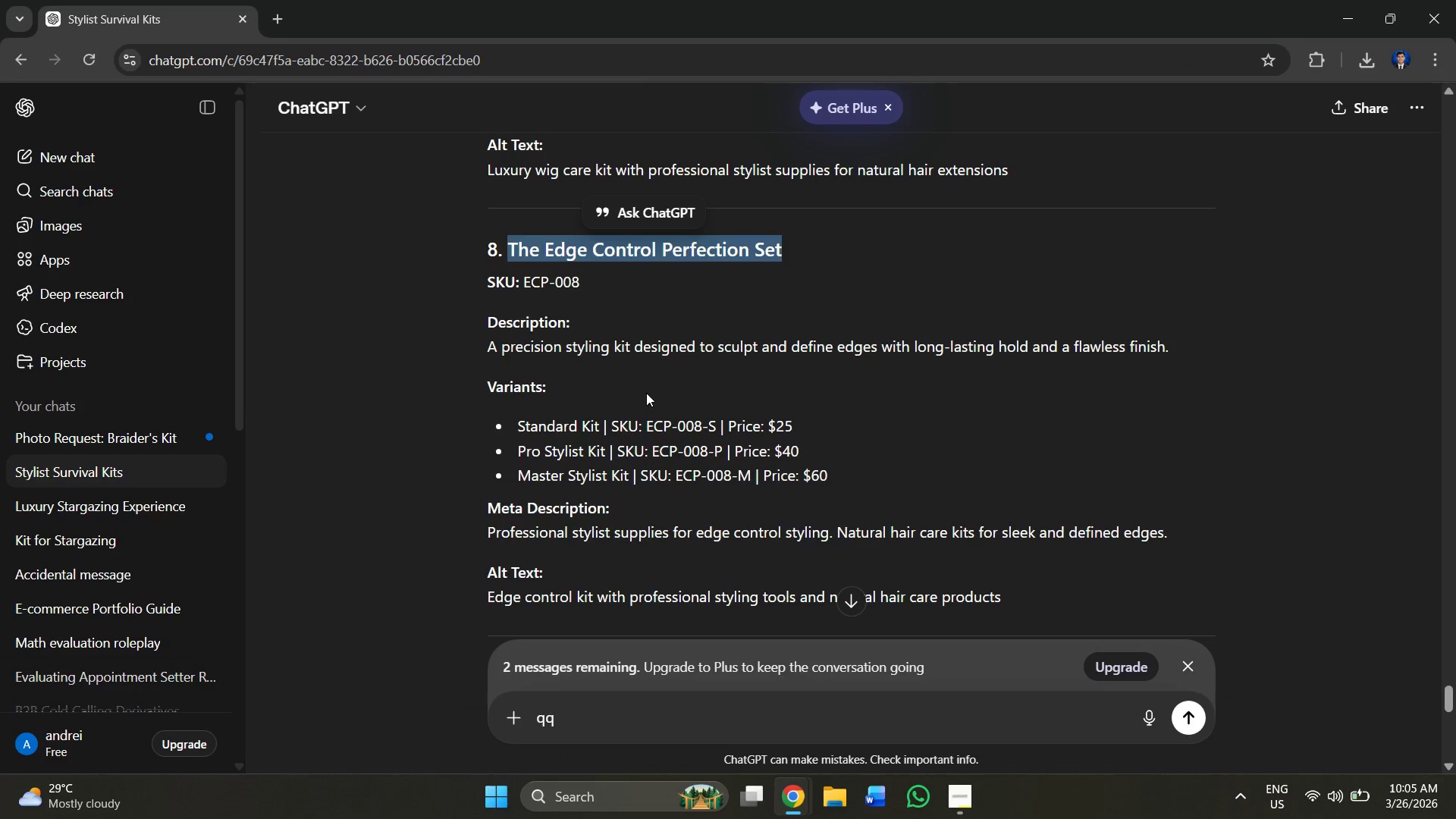 
key(Alt+AltLeft)
 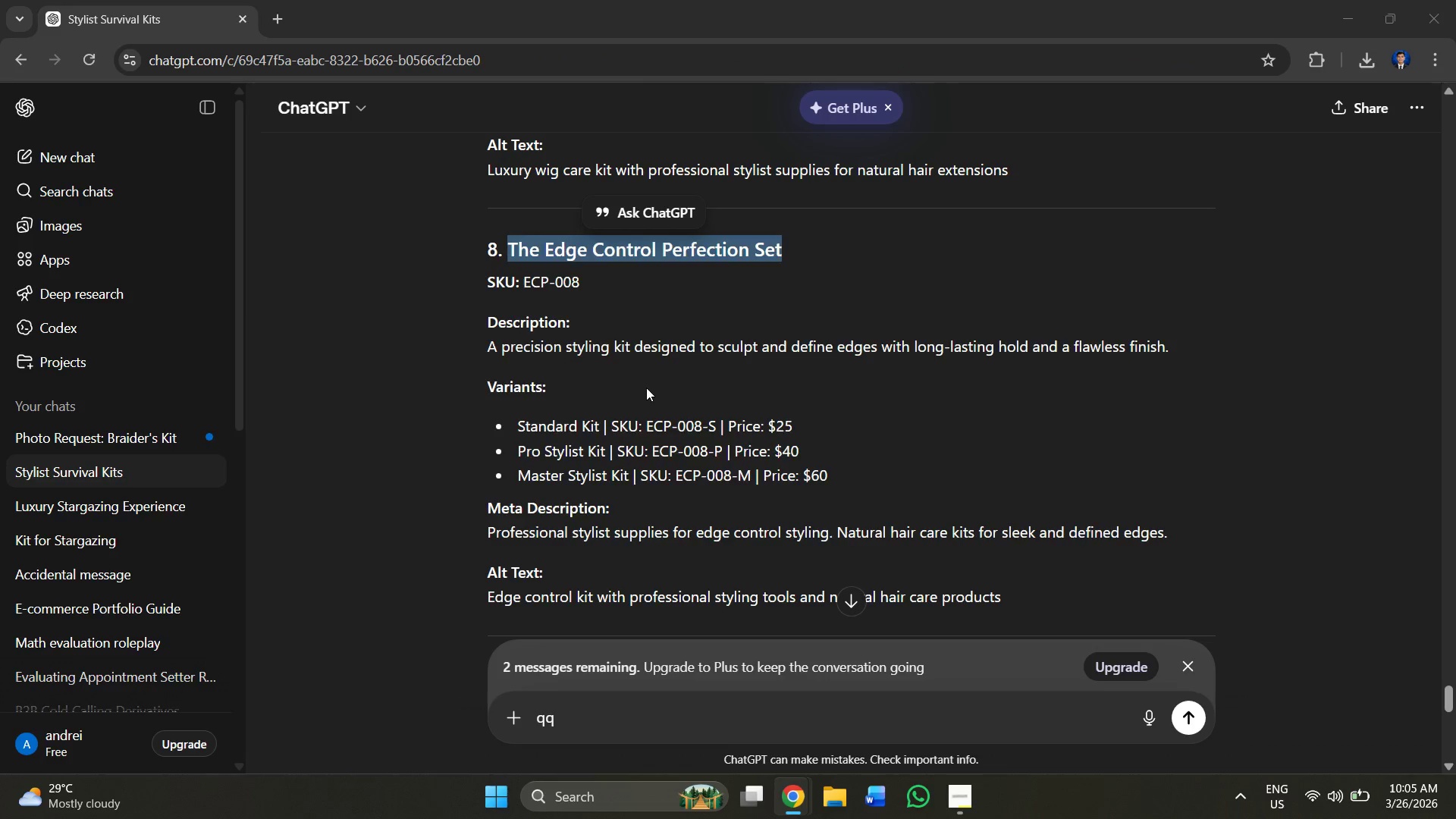 
key(Alt+Tab)
 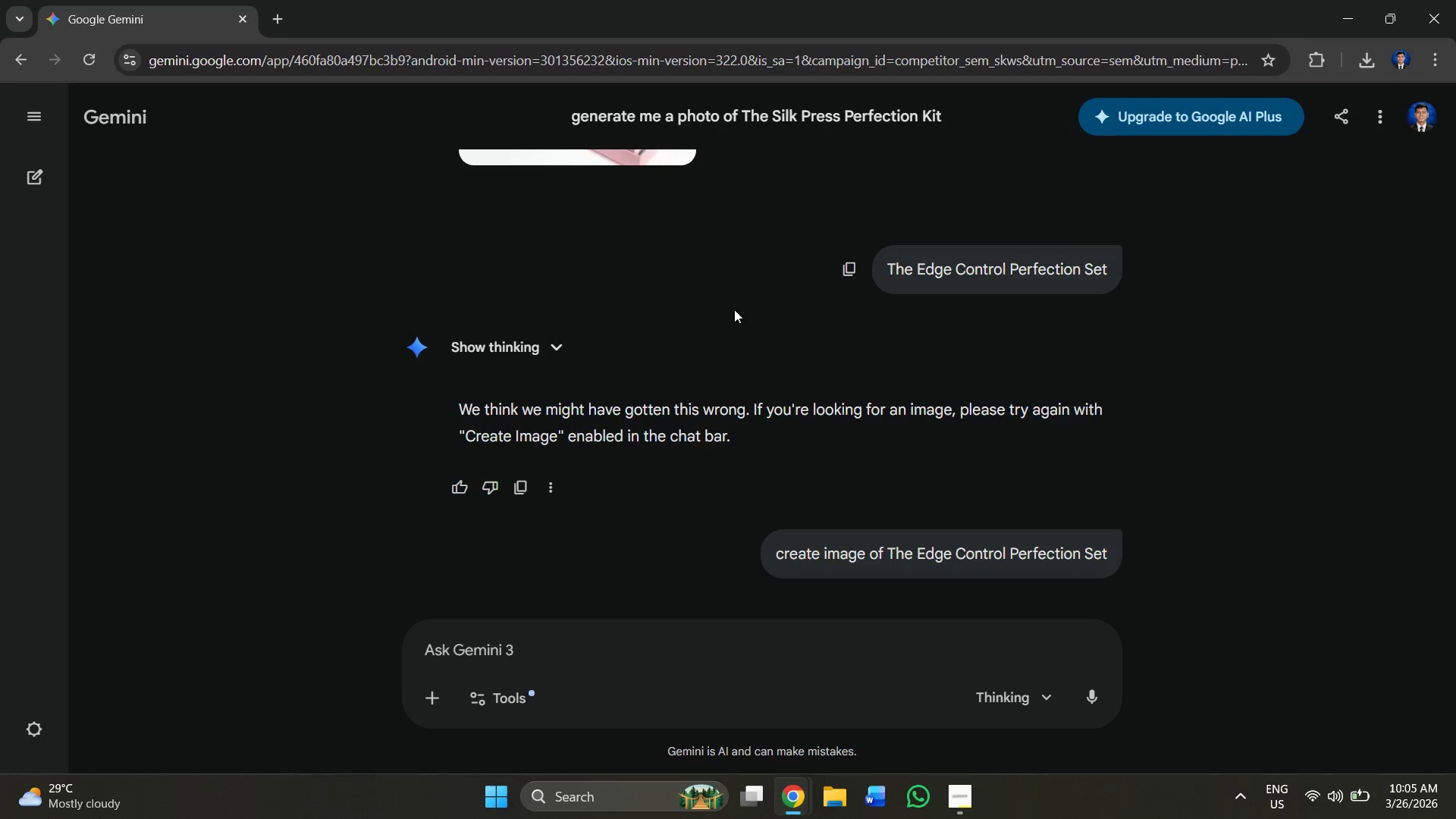 
scroll: coordinate [720, 307], scroll_direction: down, amount: 3.0
 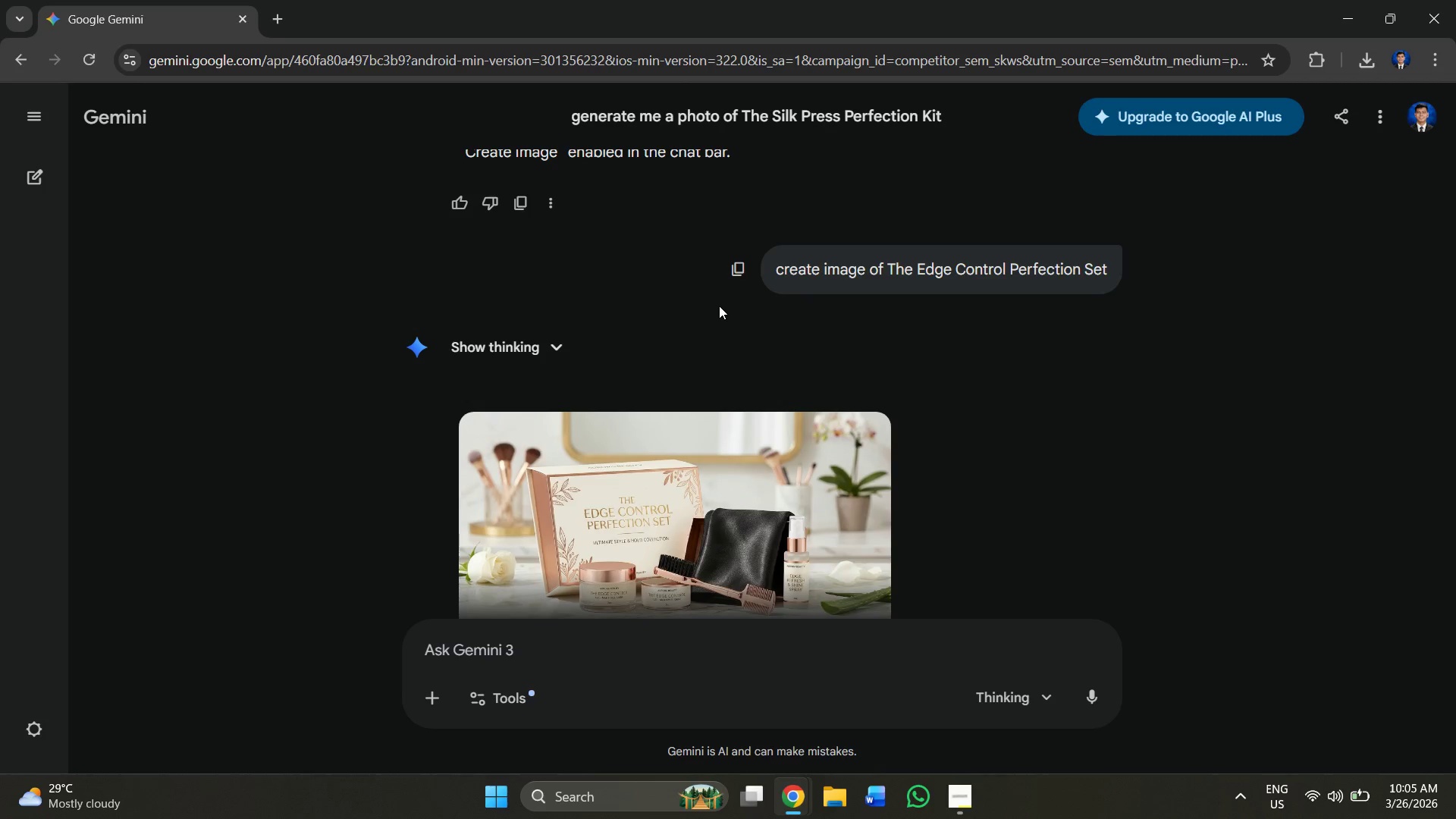 
scroll: coordinate [719, 306], scroll_direction: up, amount: 1.0
 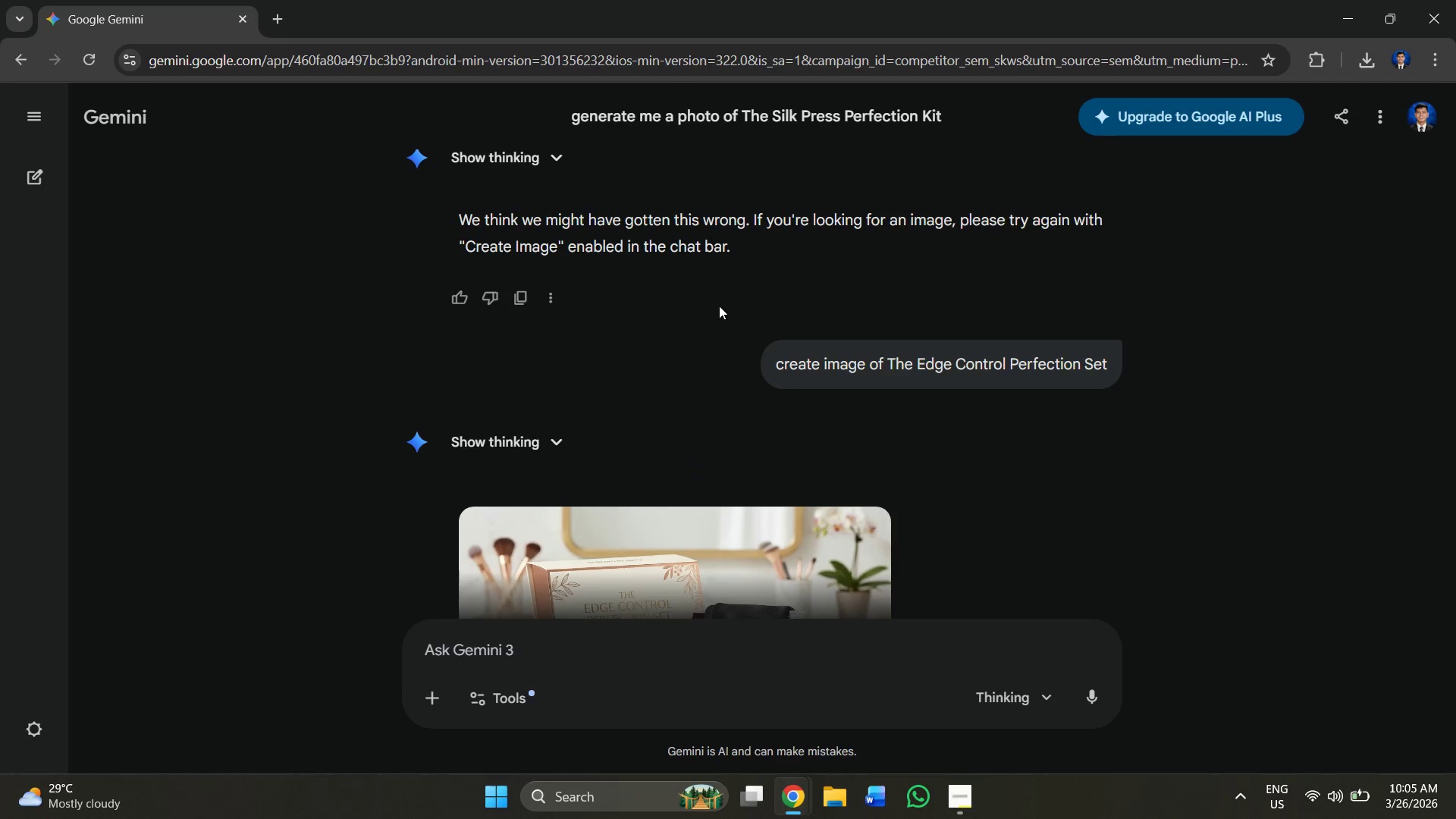 
scroll: coordinate [439, 340], scroll_direction: down, amount: 4.0
 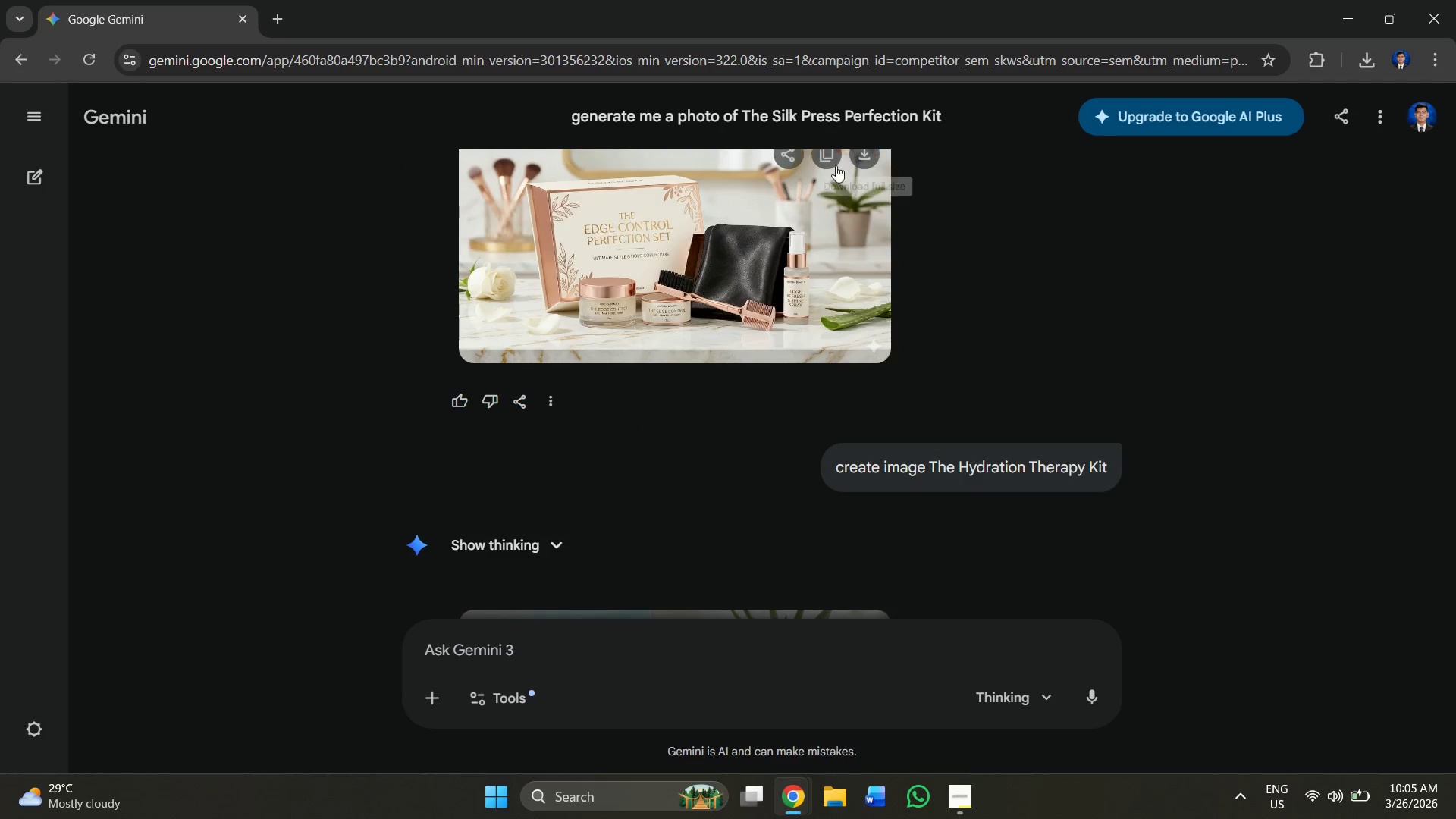 
scroll: coordinate [902, 215], scroll_direction: up, amount: 2.0
 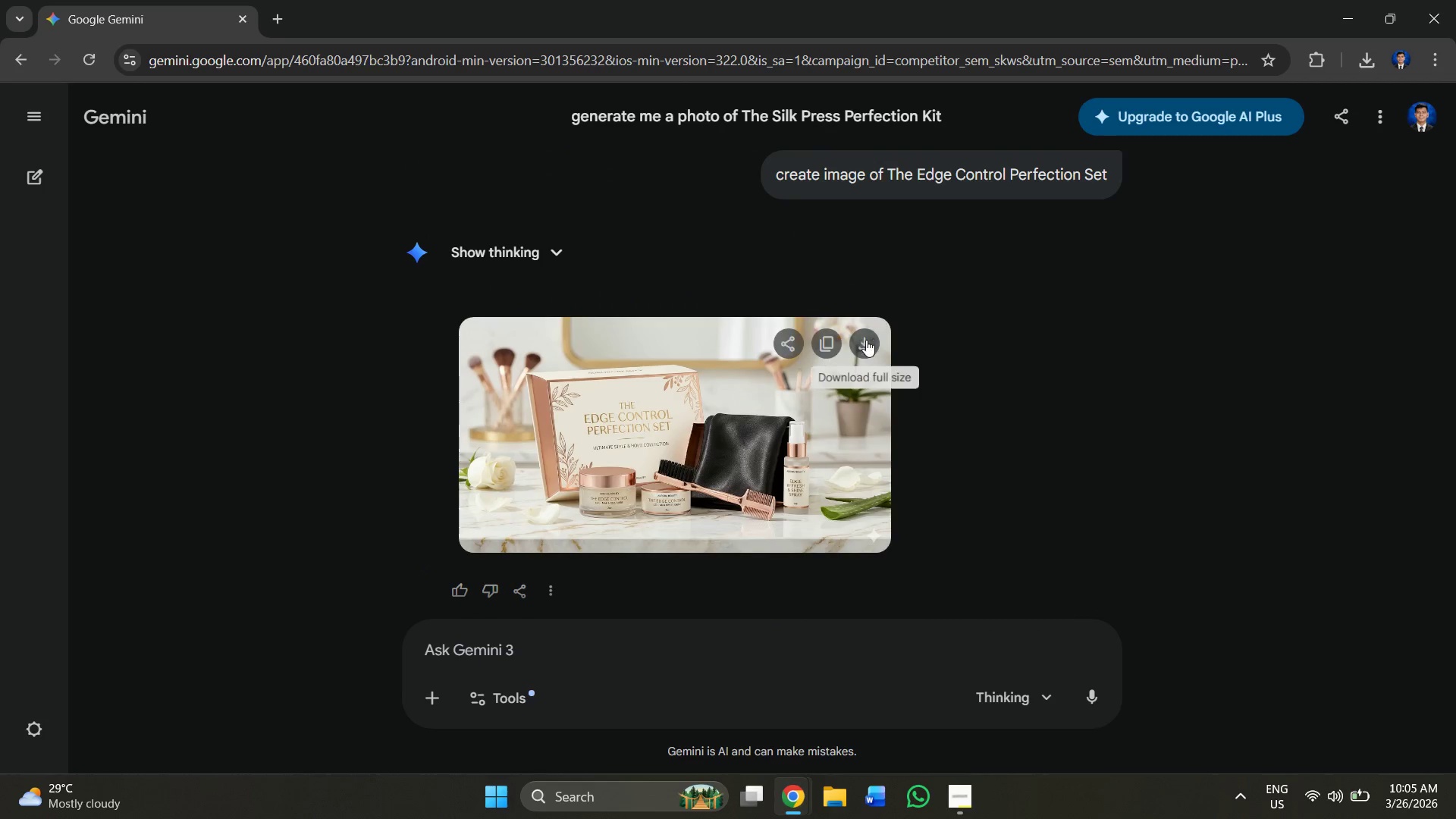 
left_click([861, 347])
 